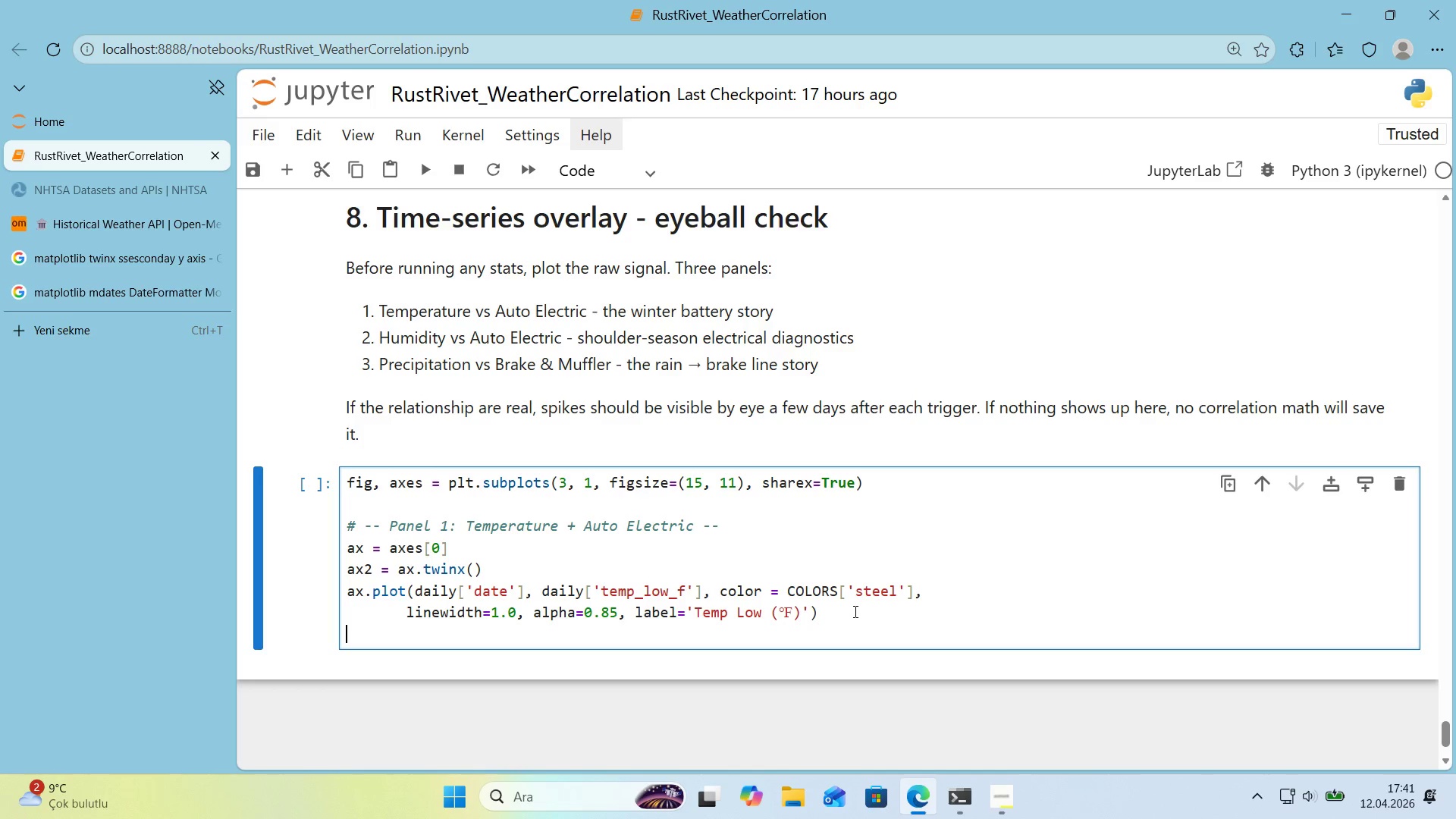 
type(ax.axhl'ne*()
 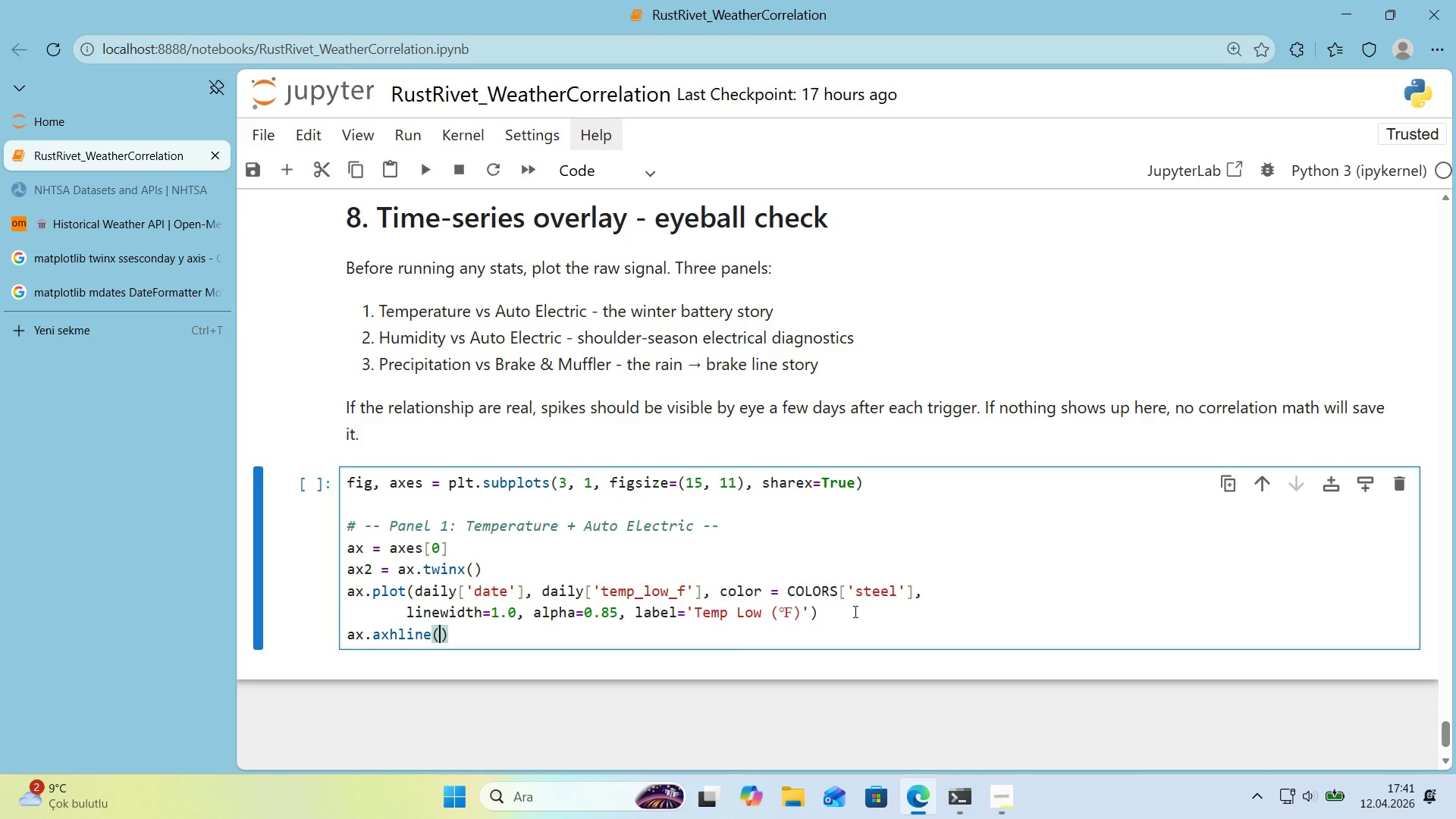 
 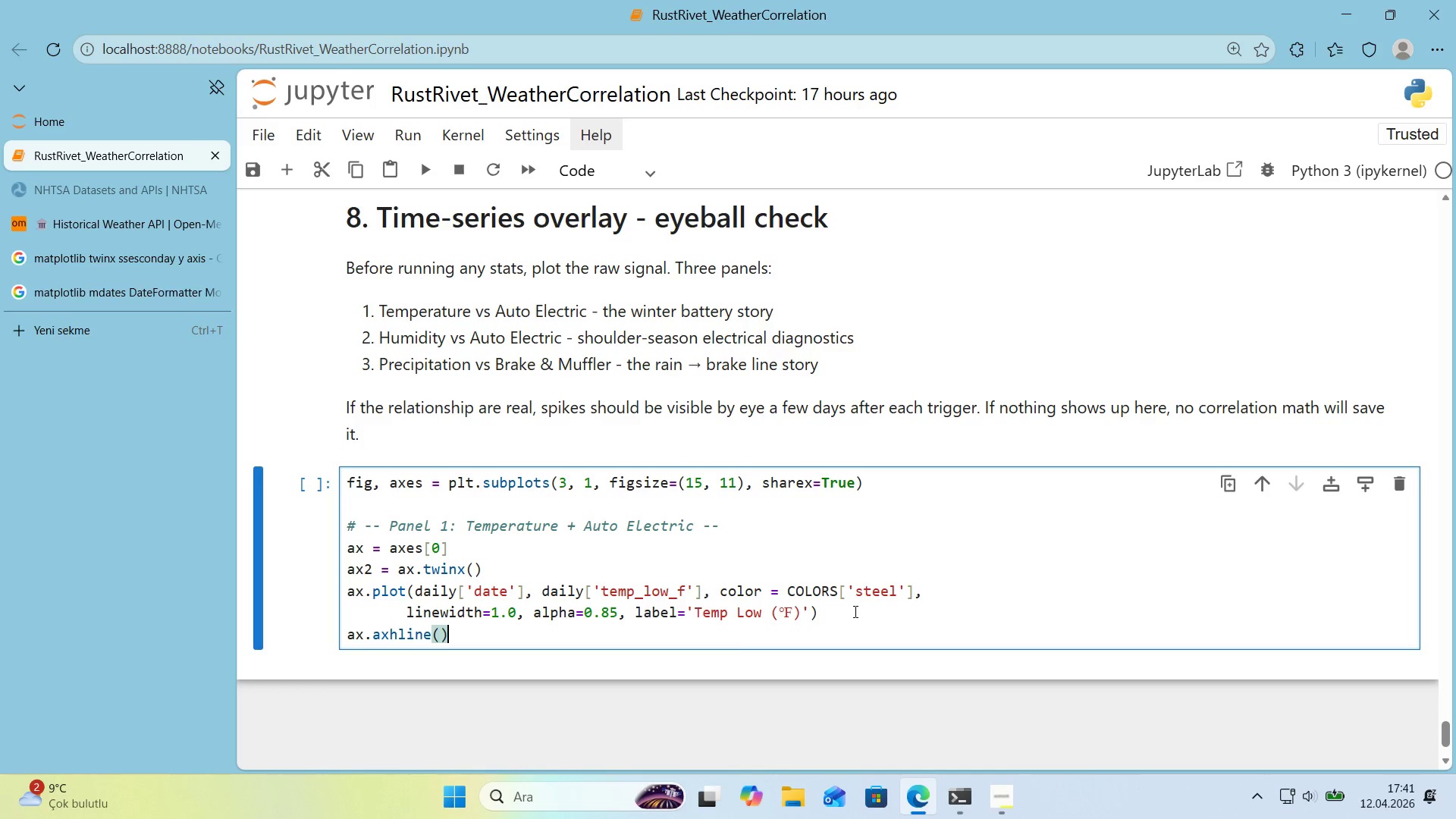 
key(ArrowLeft)
 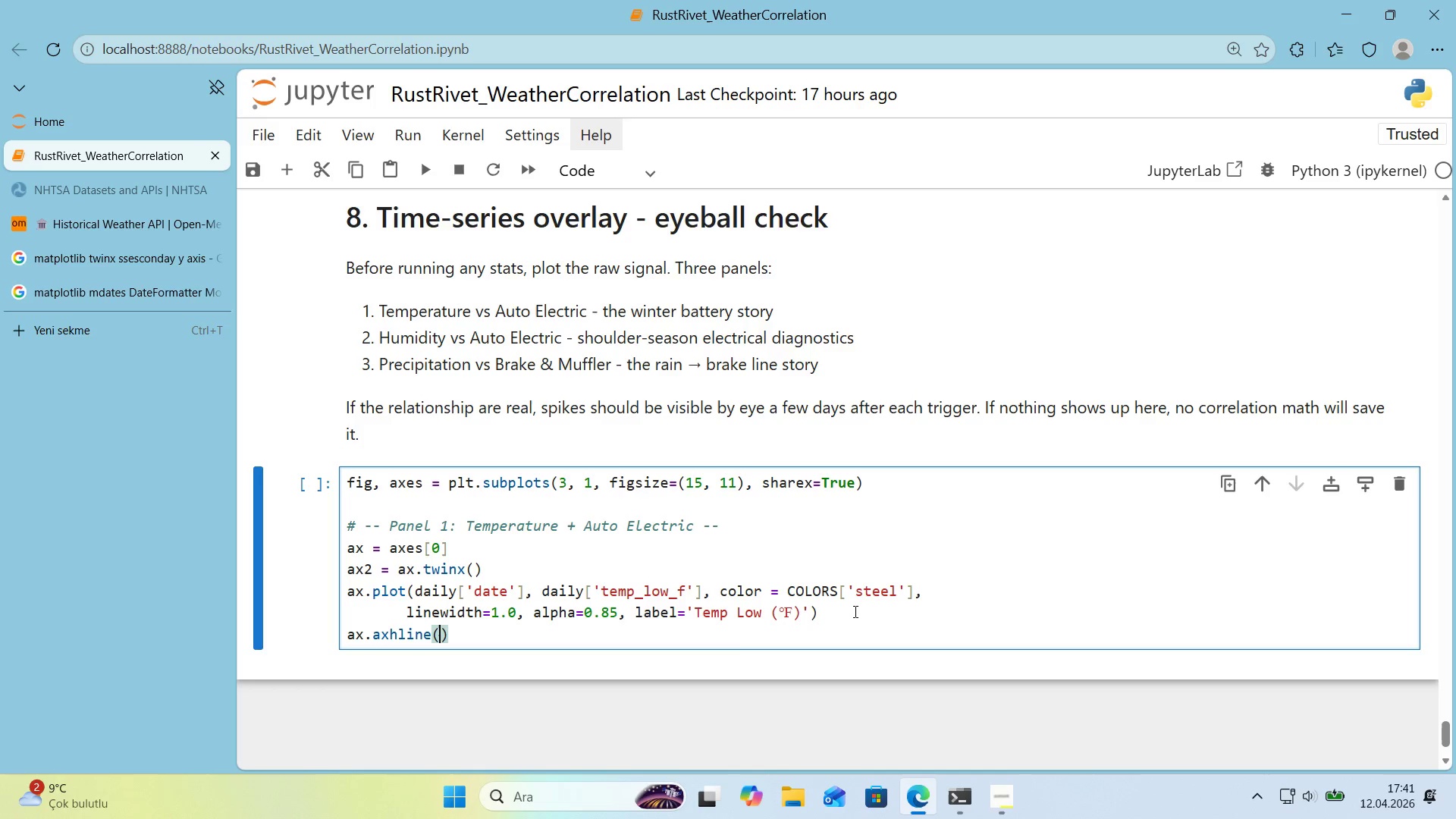 
type(28, color)COLORS)
 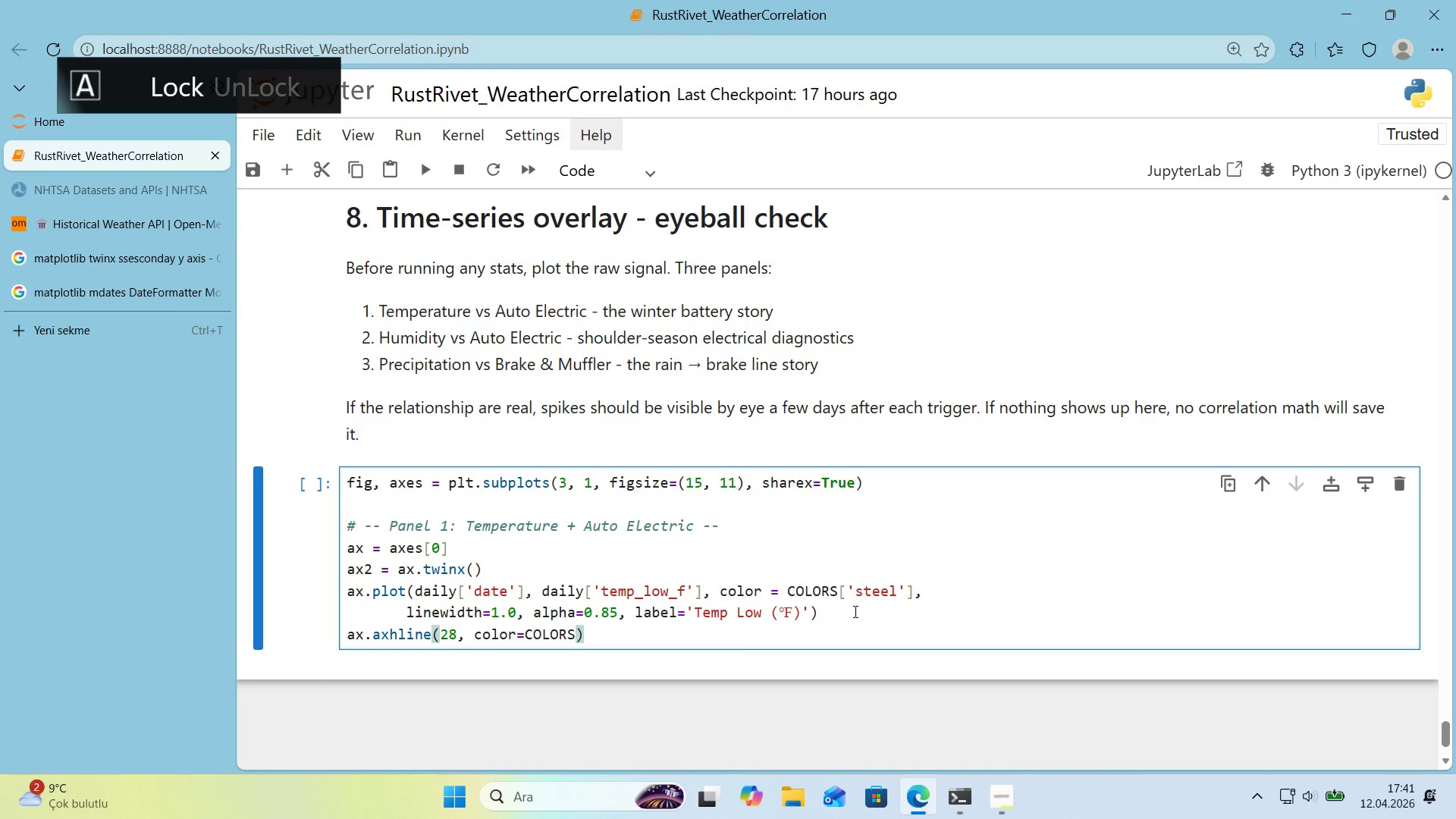 
key(Alt+Control+8)
 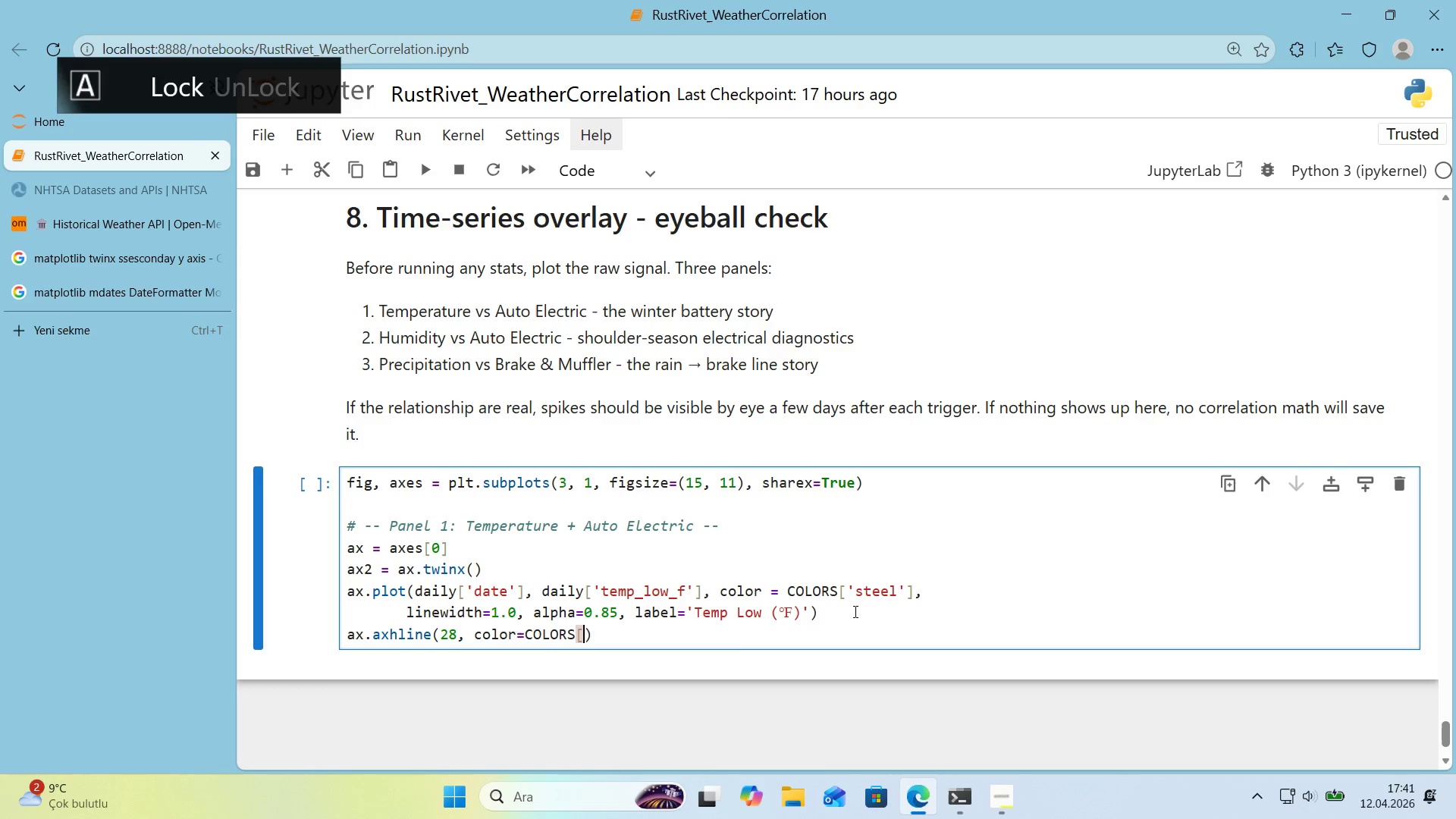 
key(Alt+Control+9)
 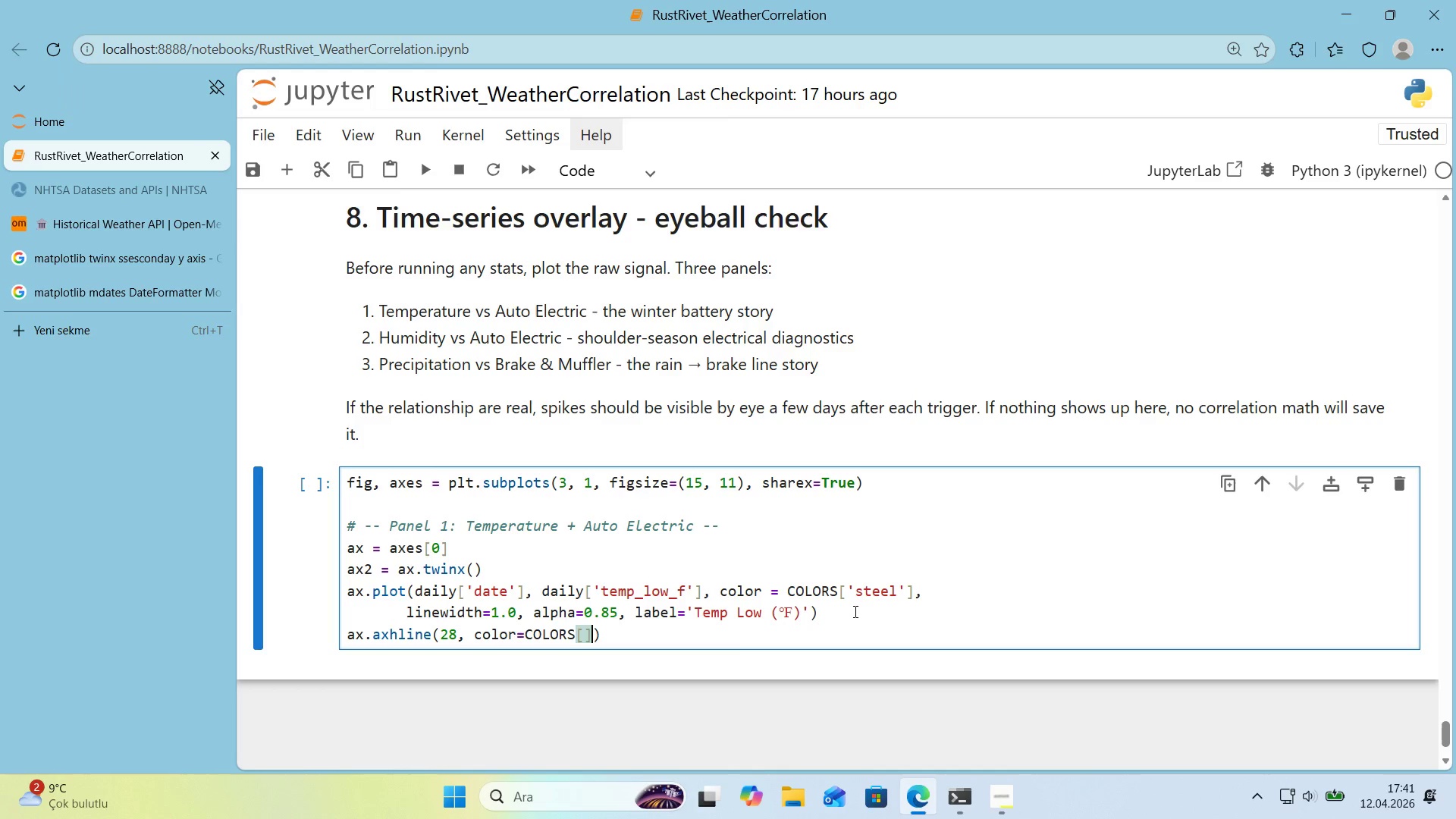 
key(ArrowLeft)
 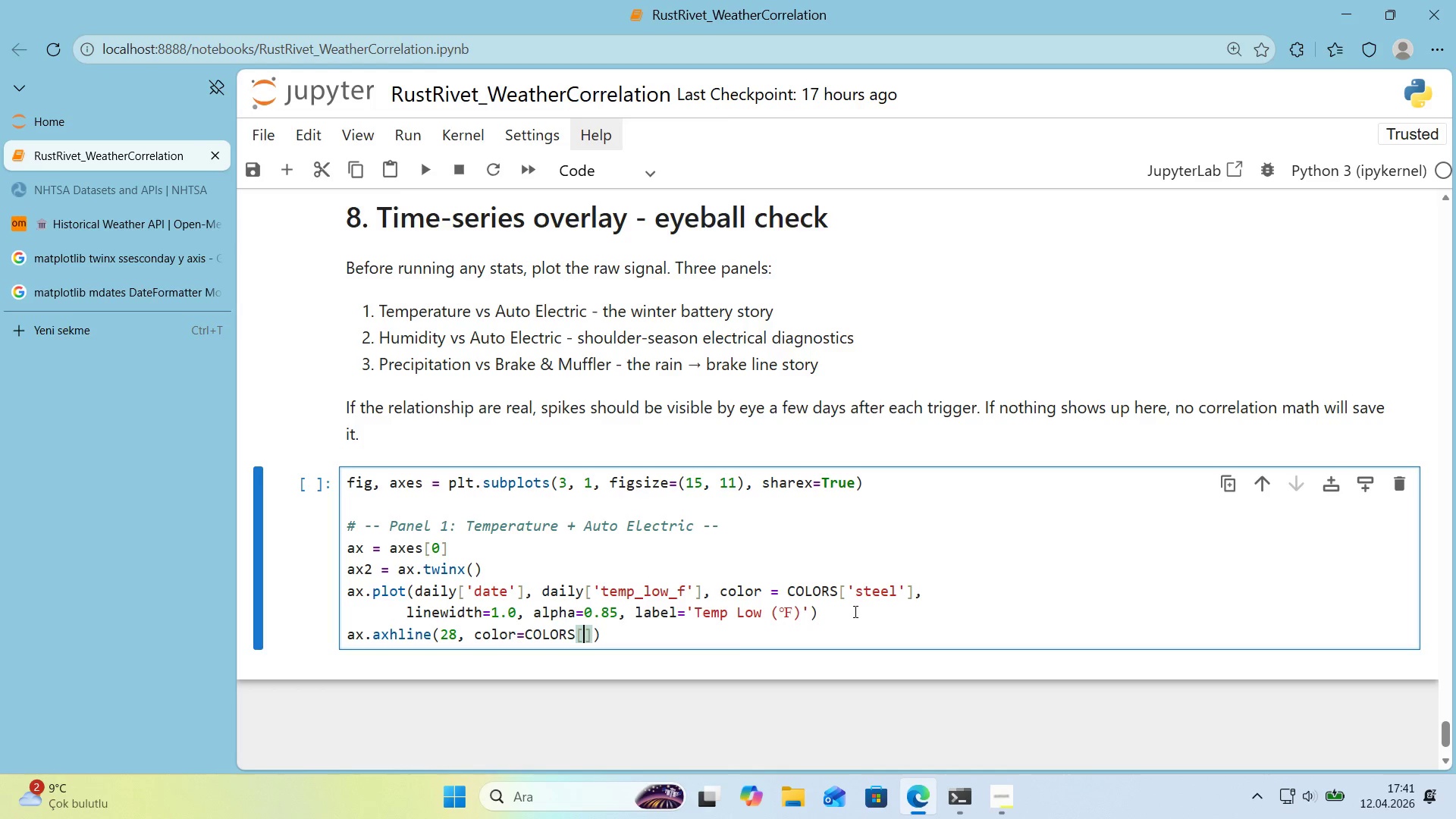 
type(@@)
 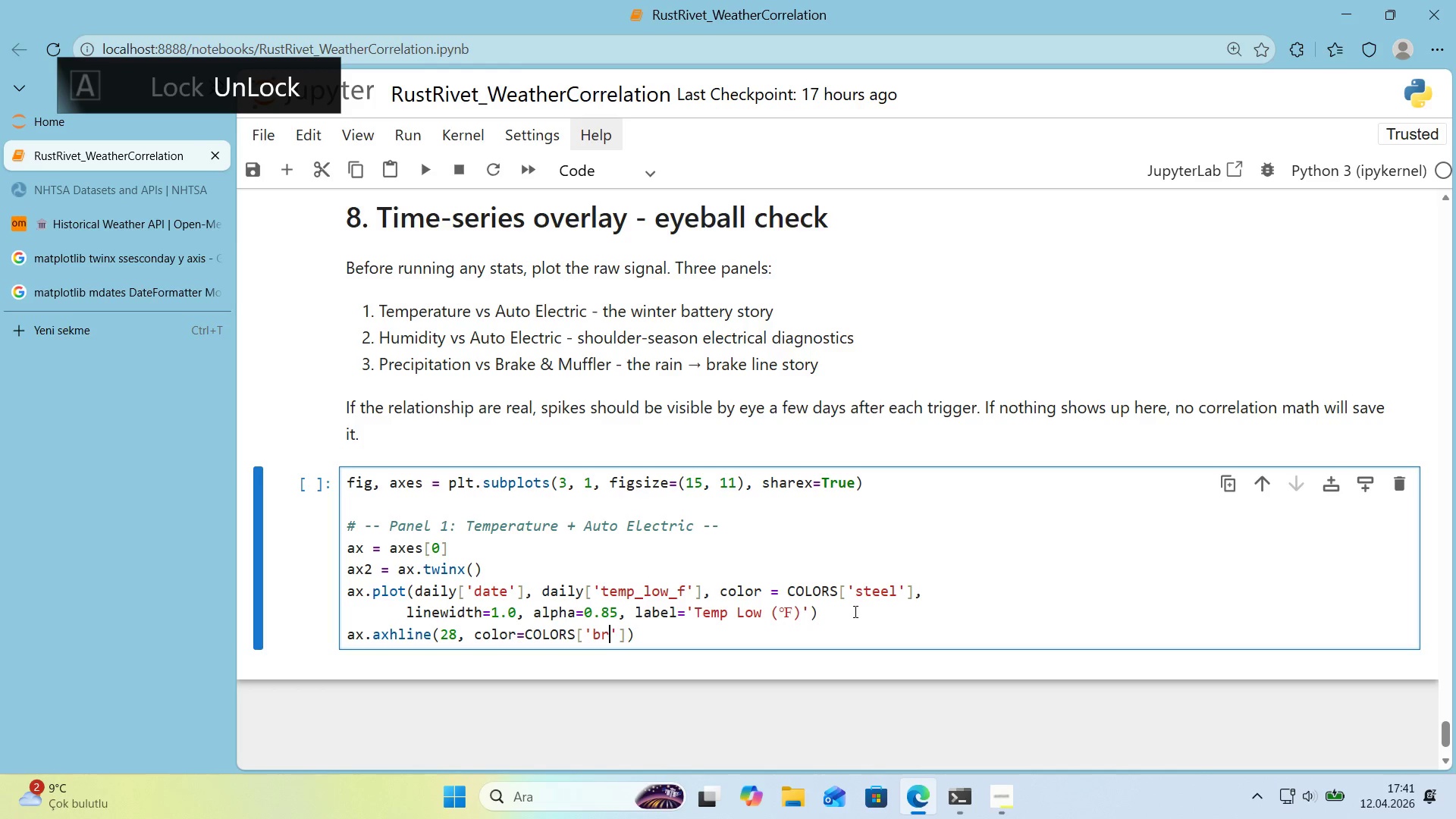 
 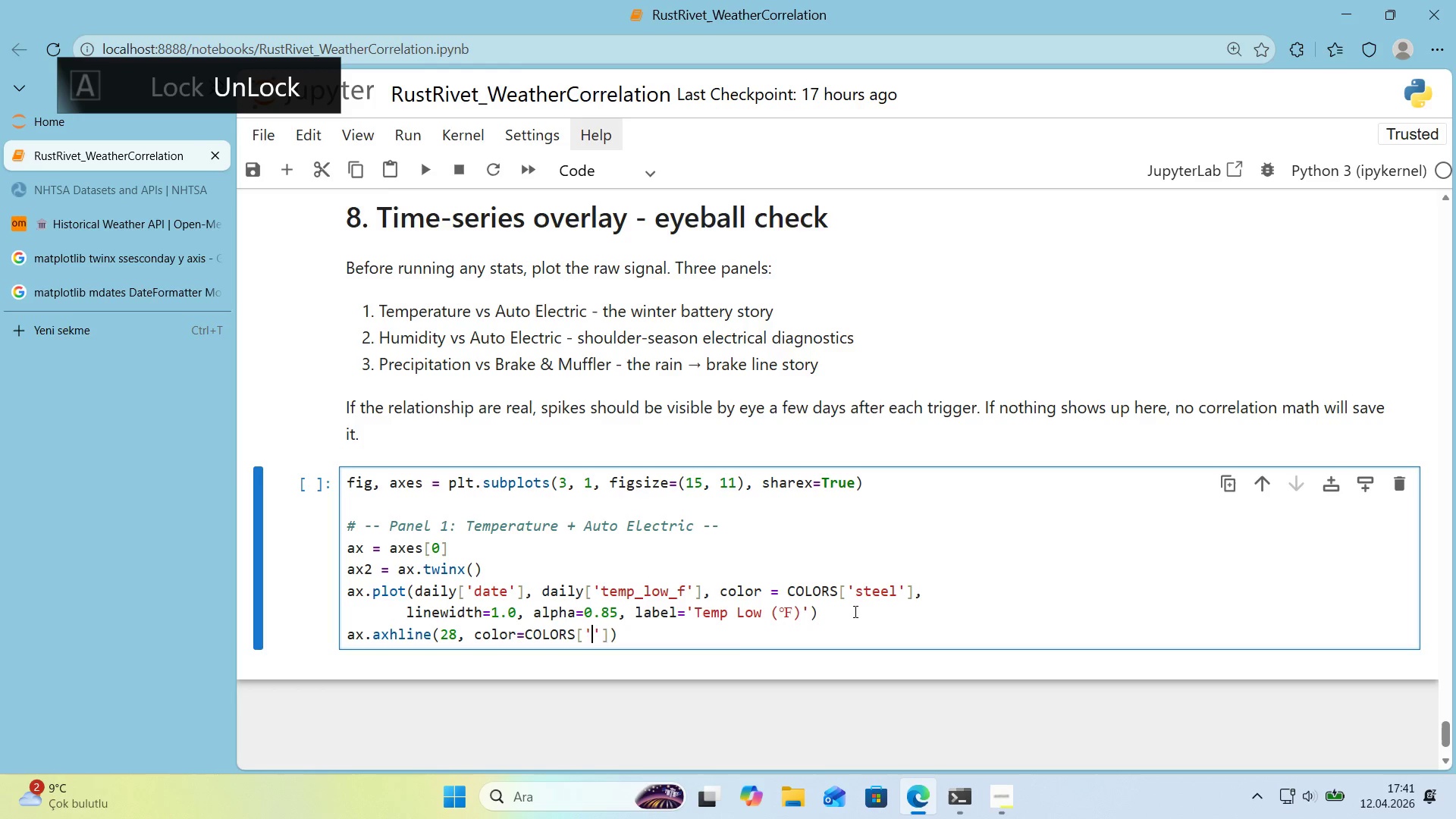 
key(ArrowLeft)
 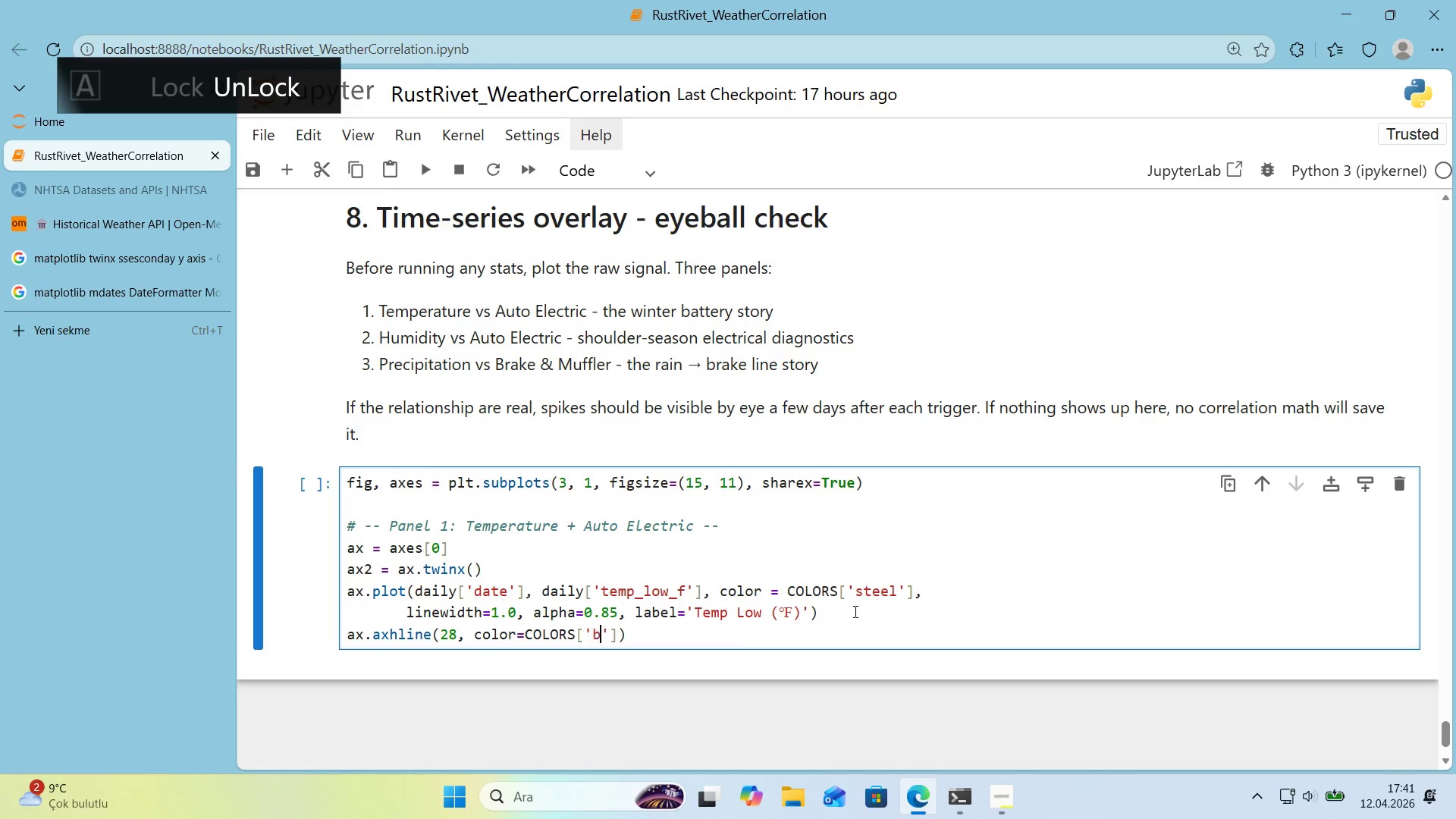 
type(br'ck)
 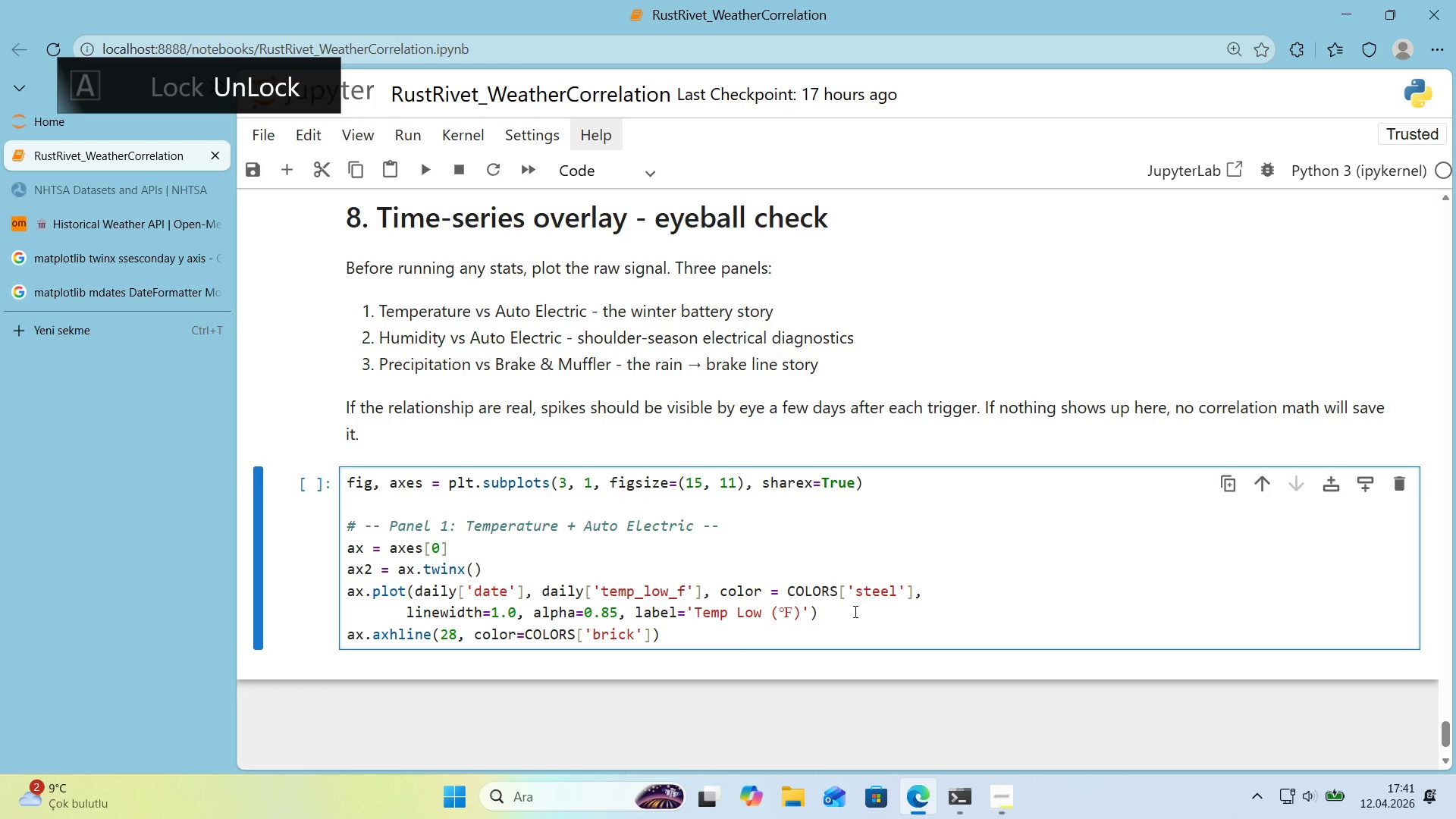 
key(ArrowRight)
 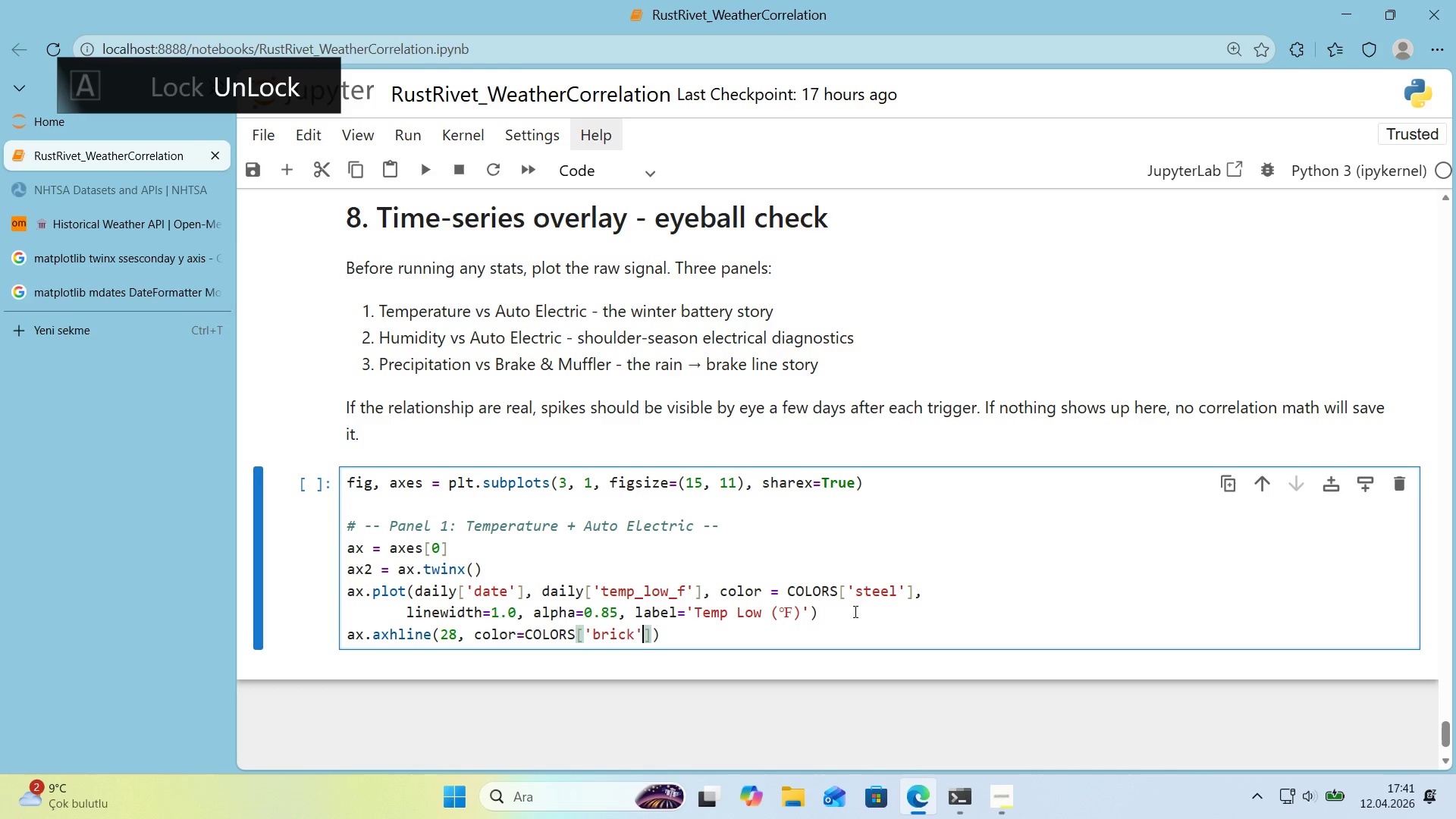 
key(ArrowRight)
 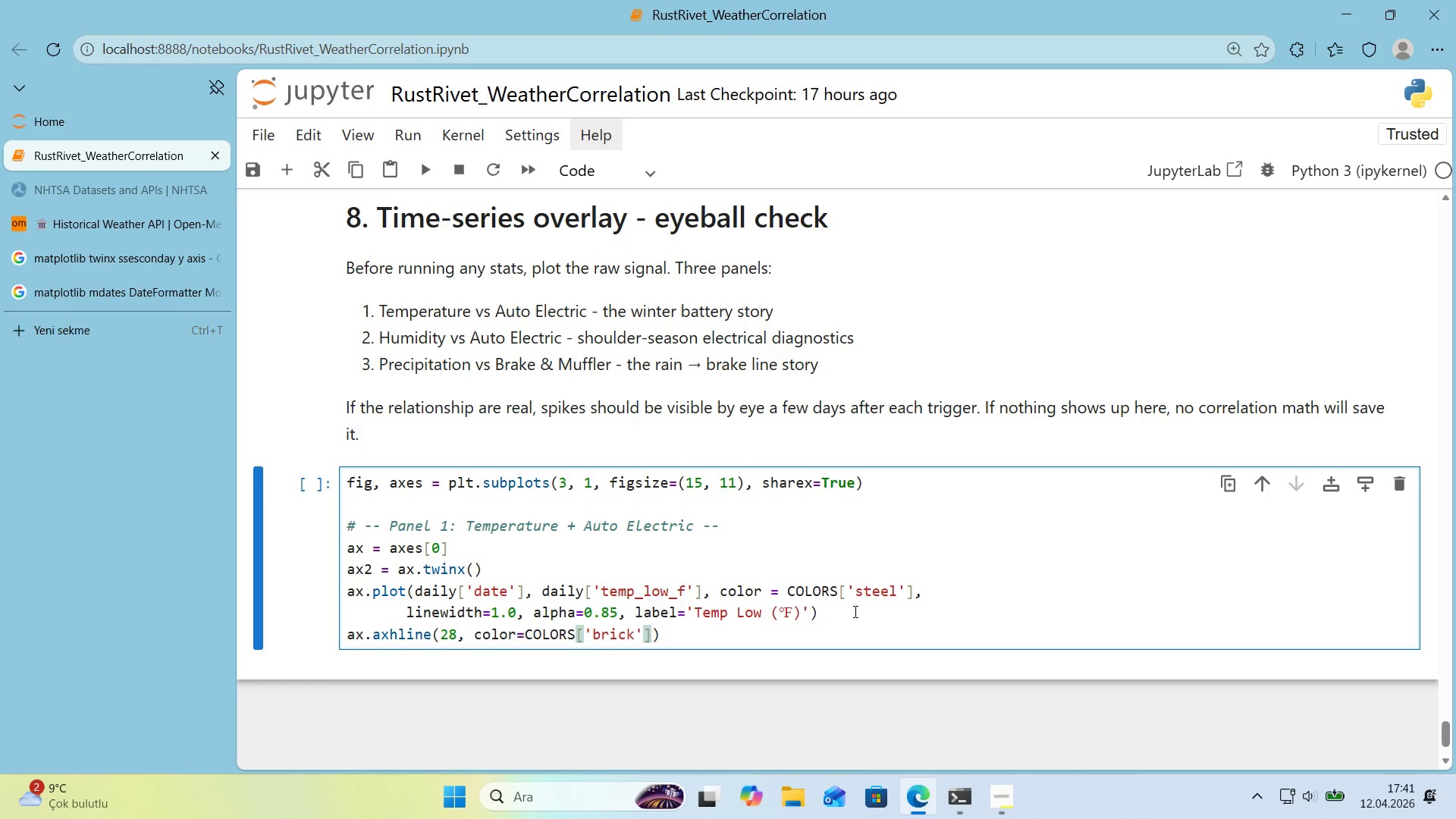 
type(, l'e)
key(Backspace)
type(nestyle)@@)
 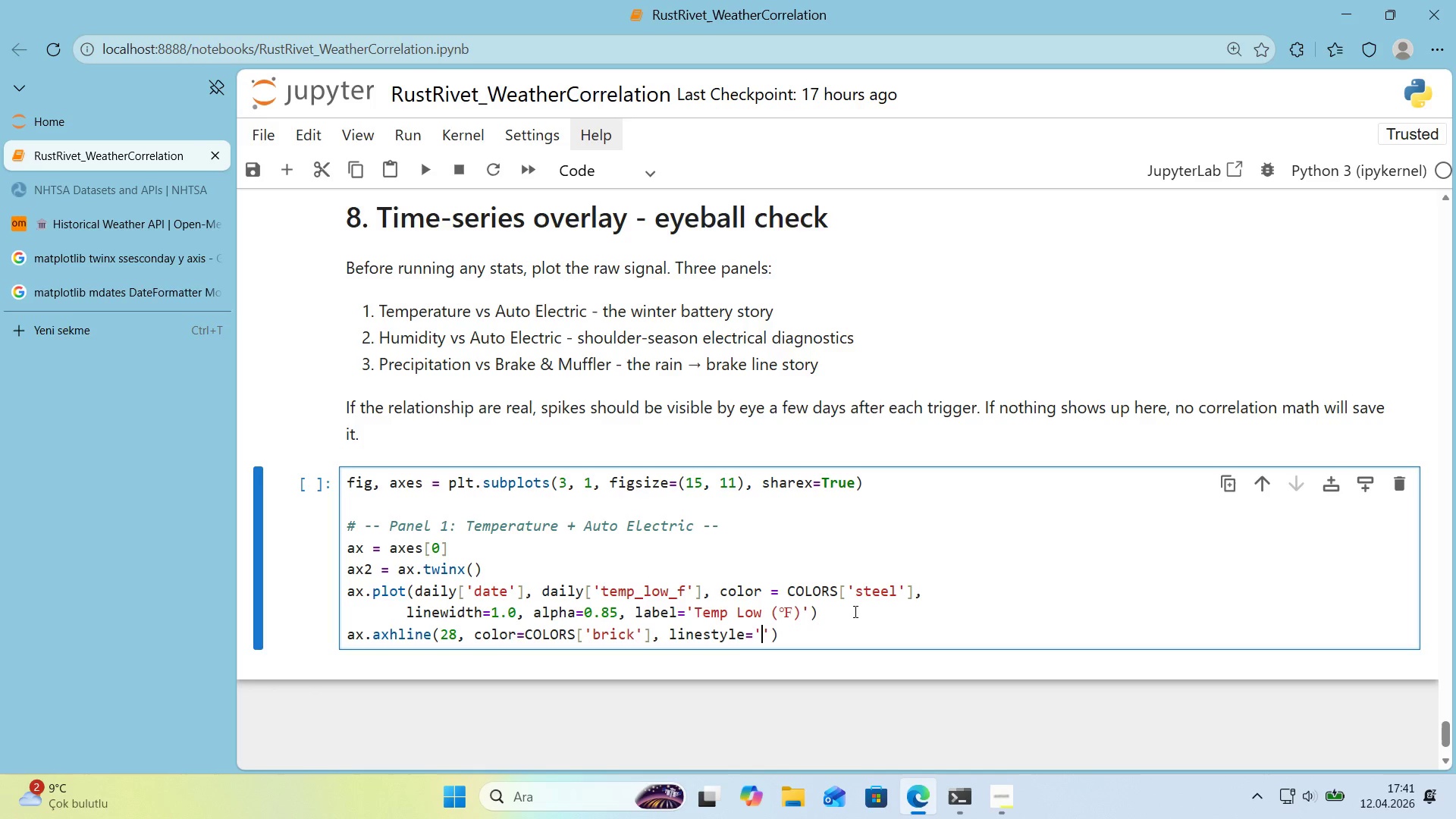 
 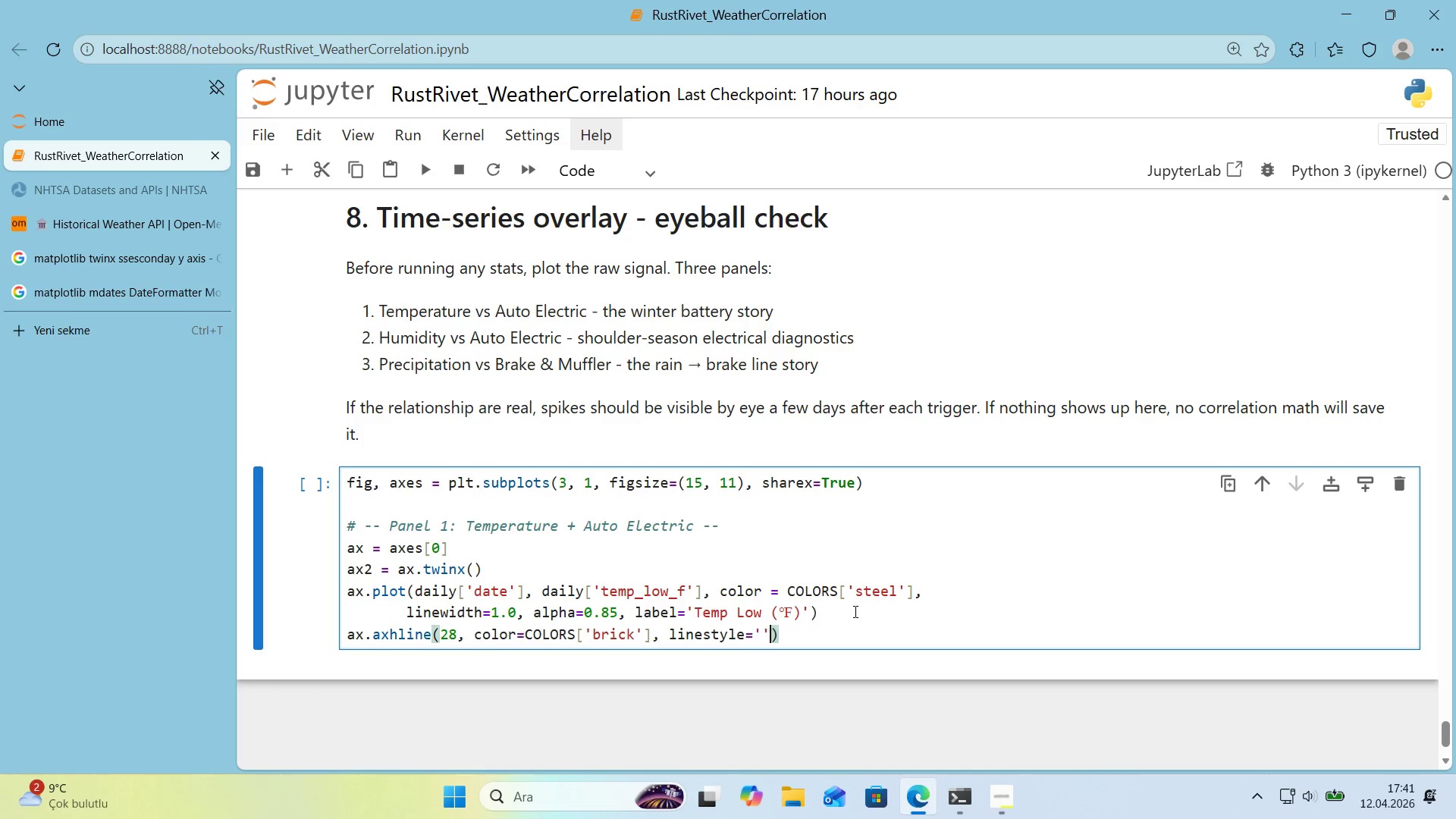 
key(ArrowLeft)
 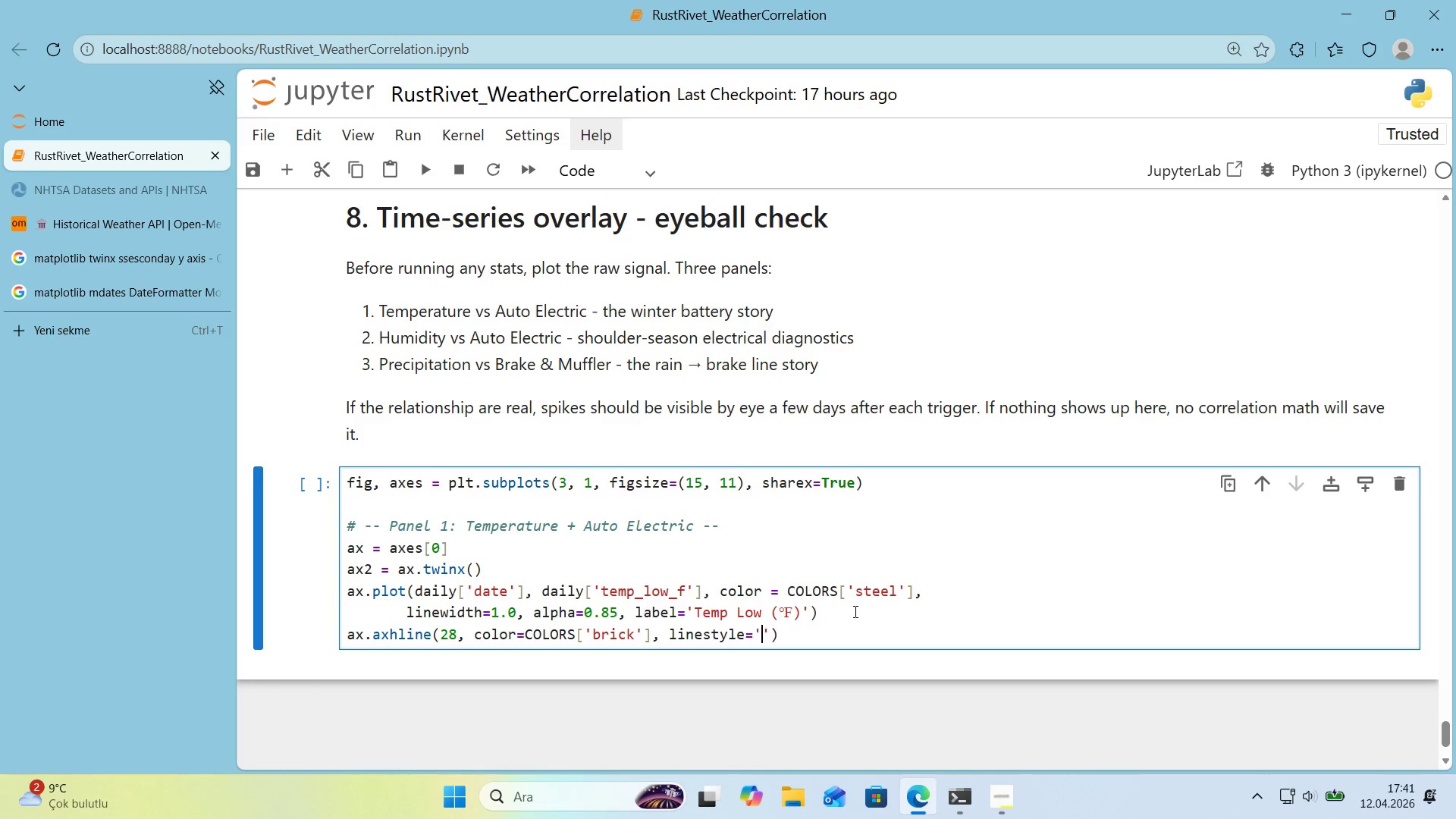 
key(NumpadSubtract)
 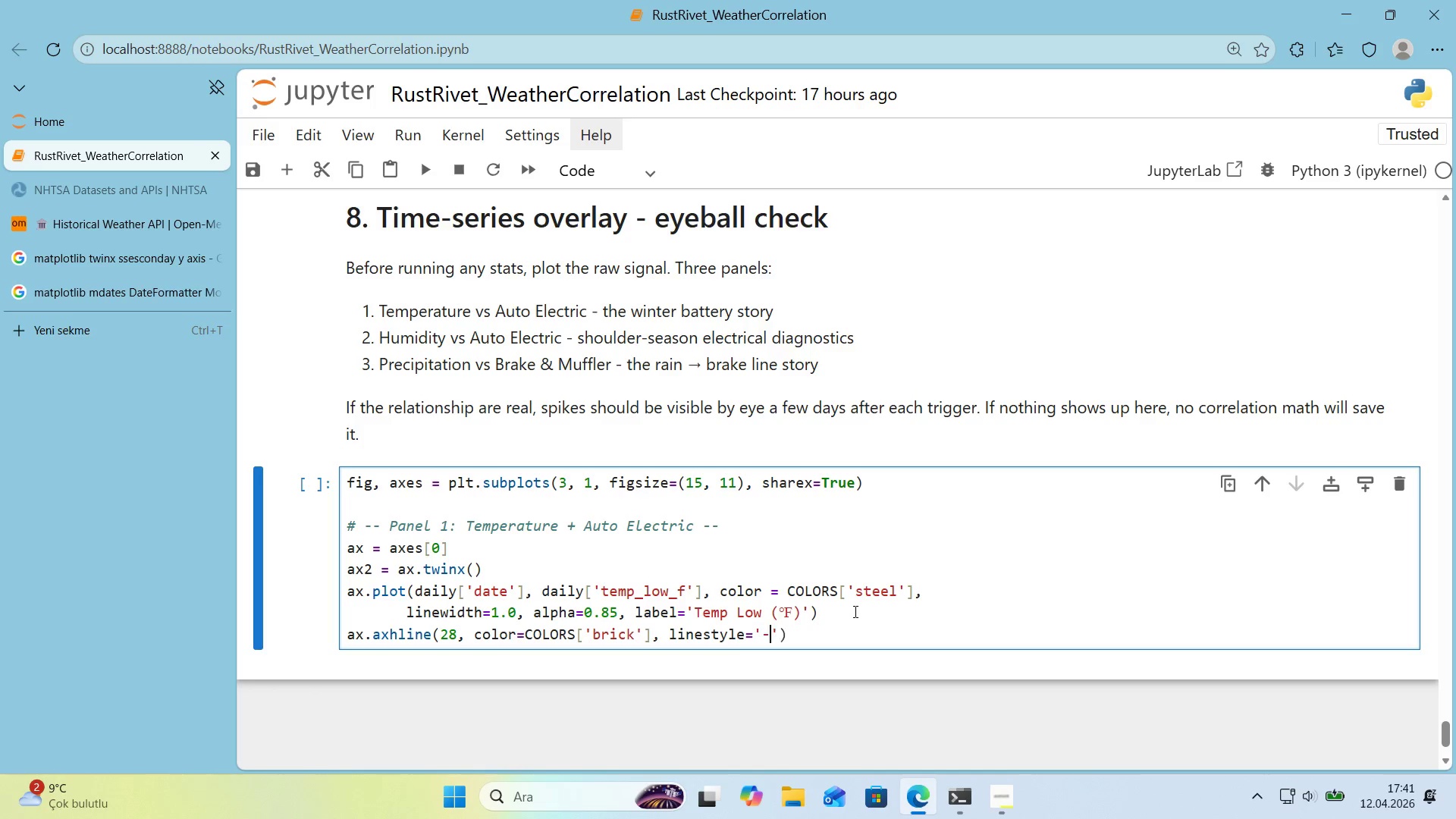 
key(NumpadSubtract)
 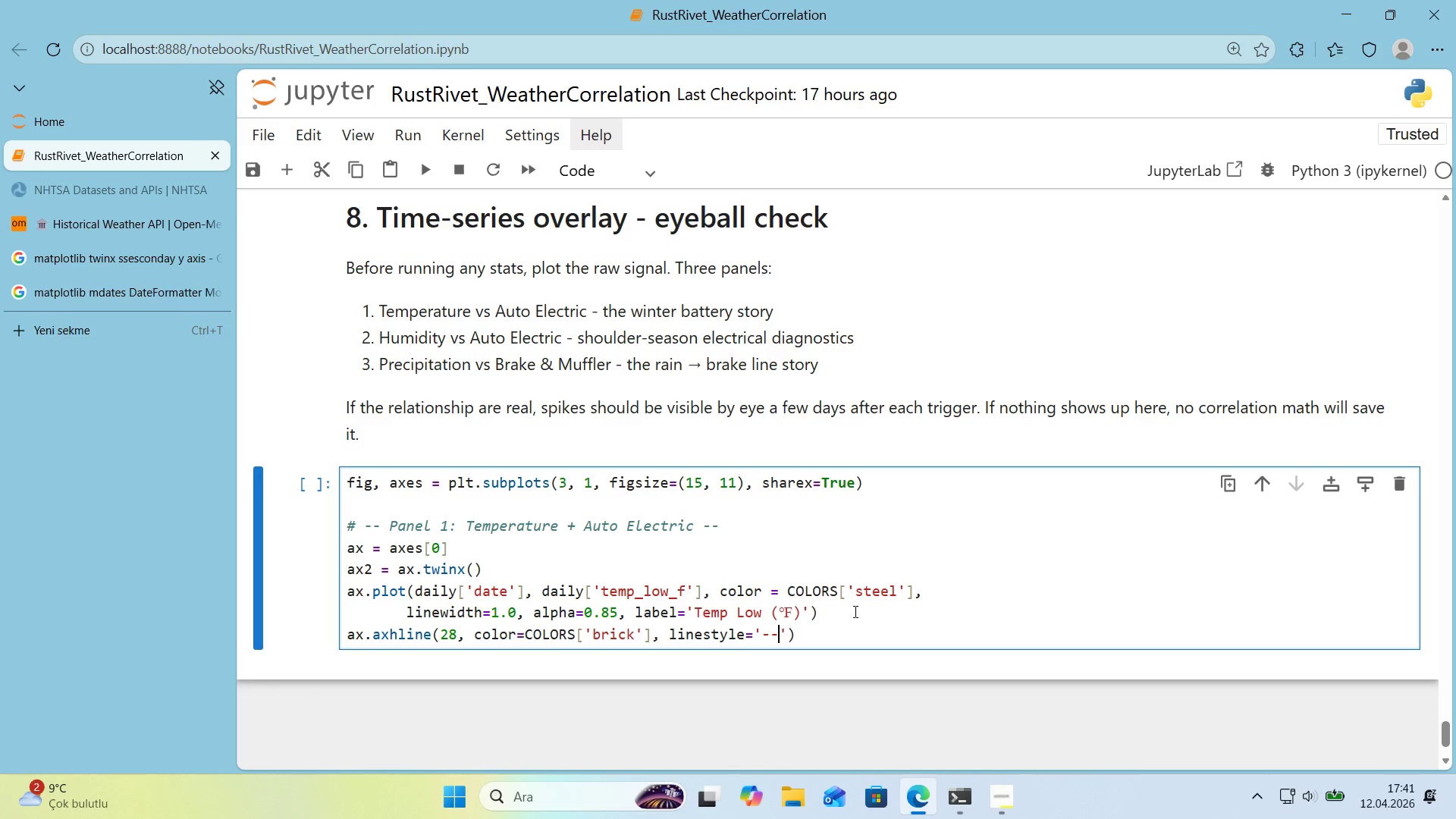 
key(ArrowRight)
 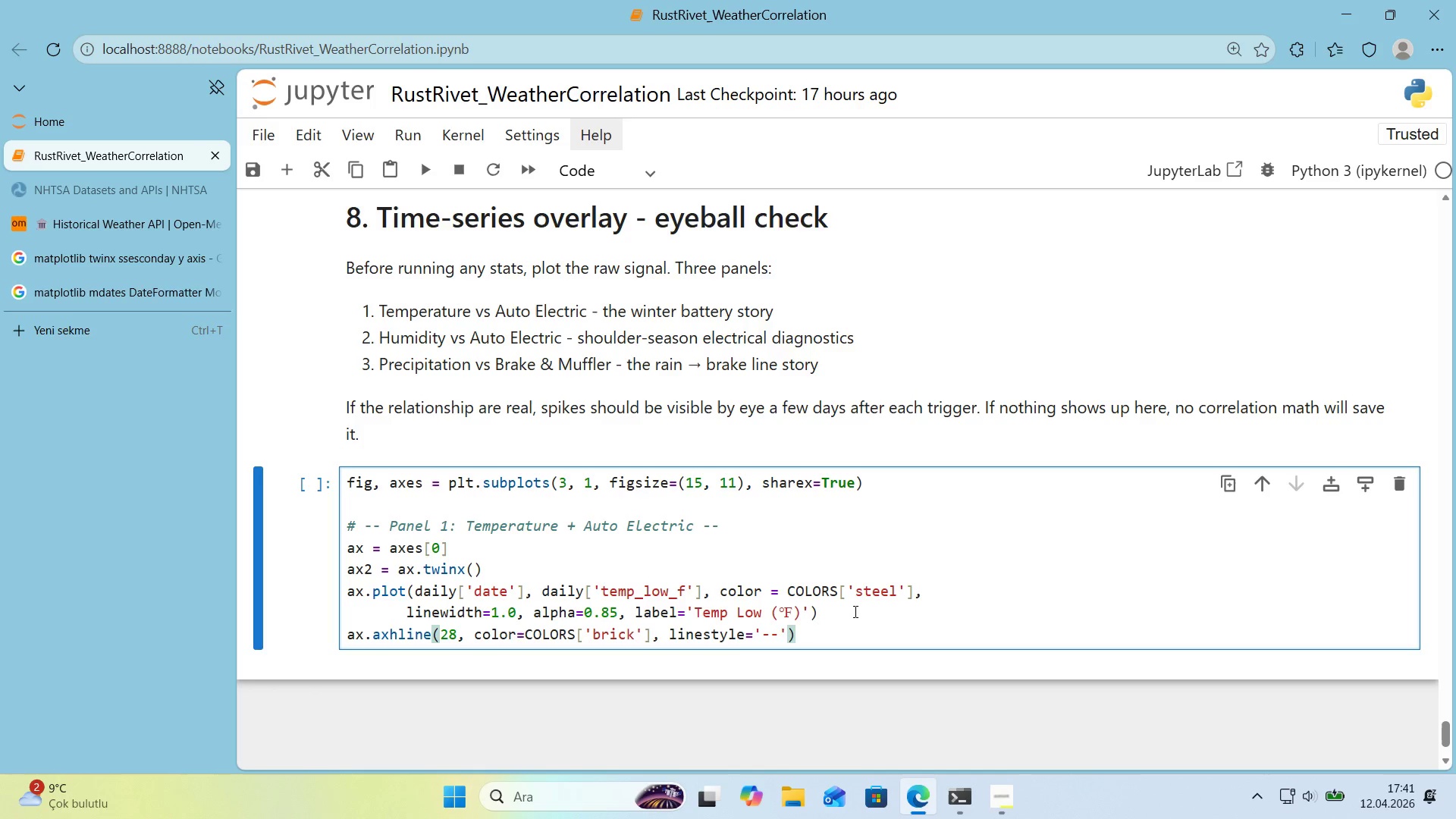 
type(, l'new'dth)1,)
 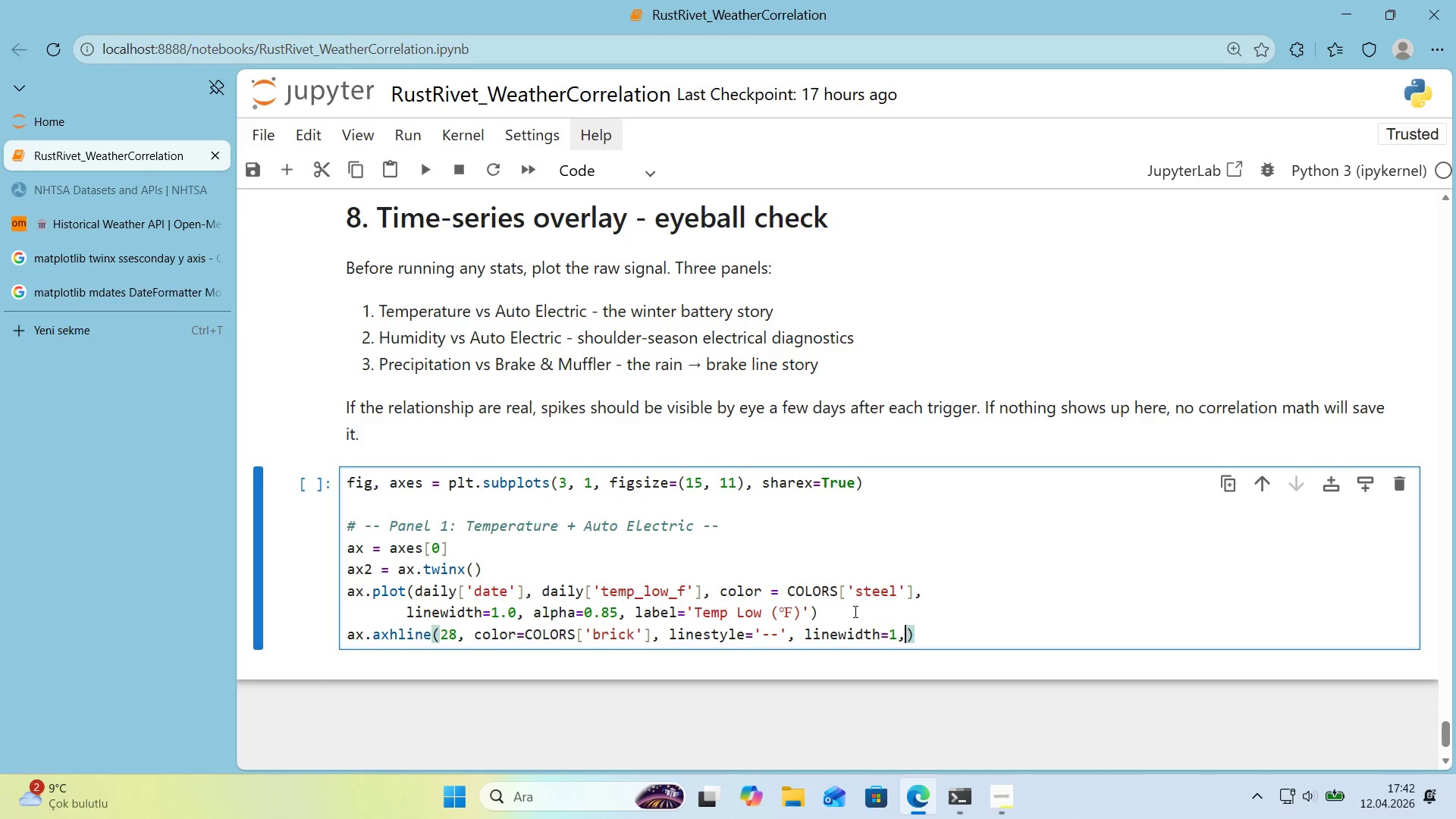 
key(Enter)
 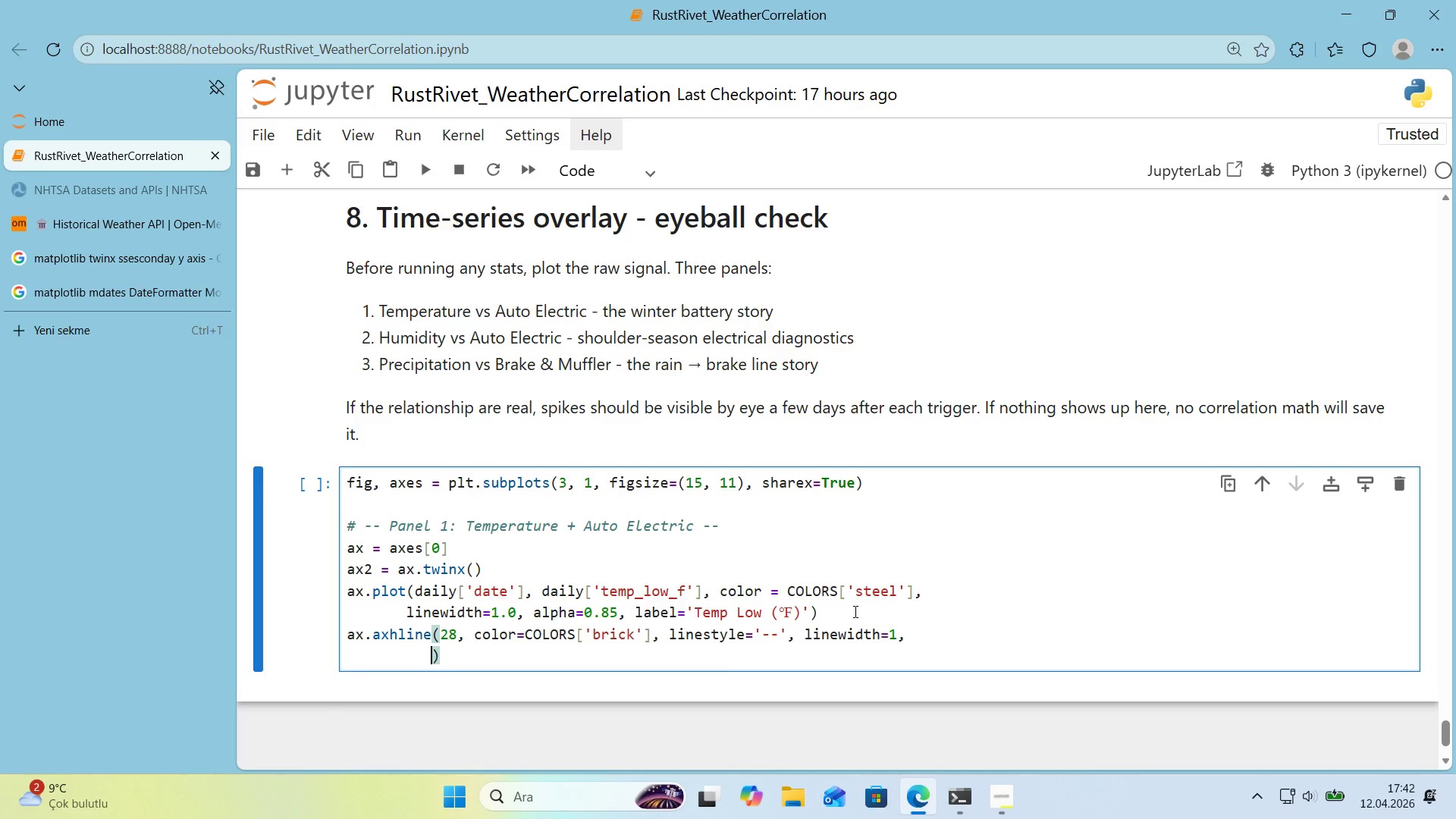 
type(alpha)0.7, labl)
key(Backspace)
type(el)@@)
 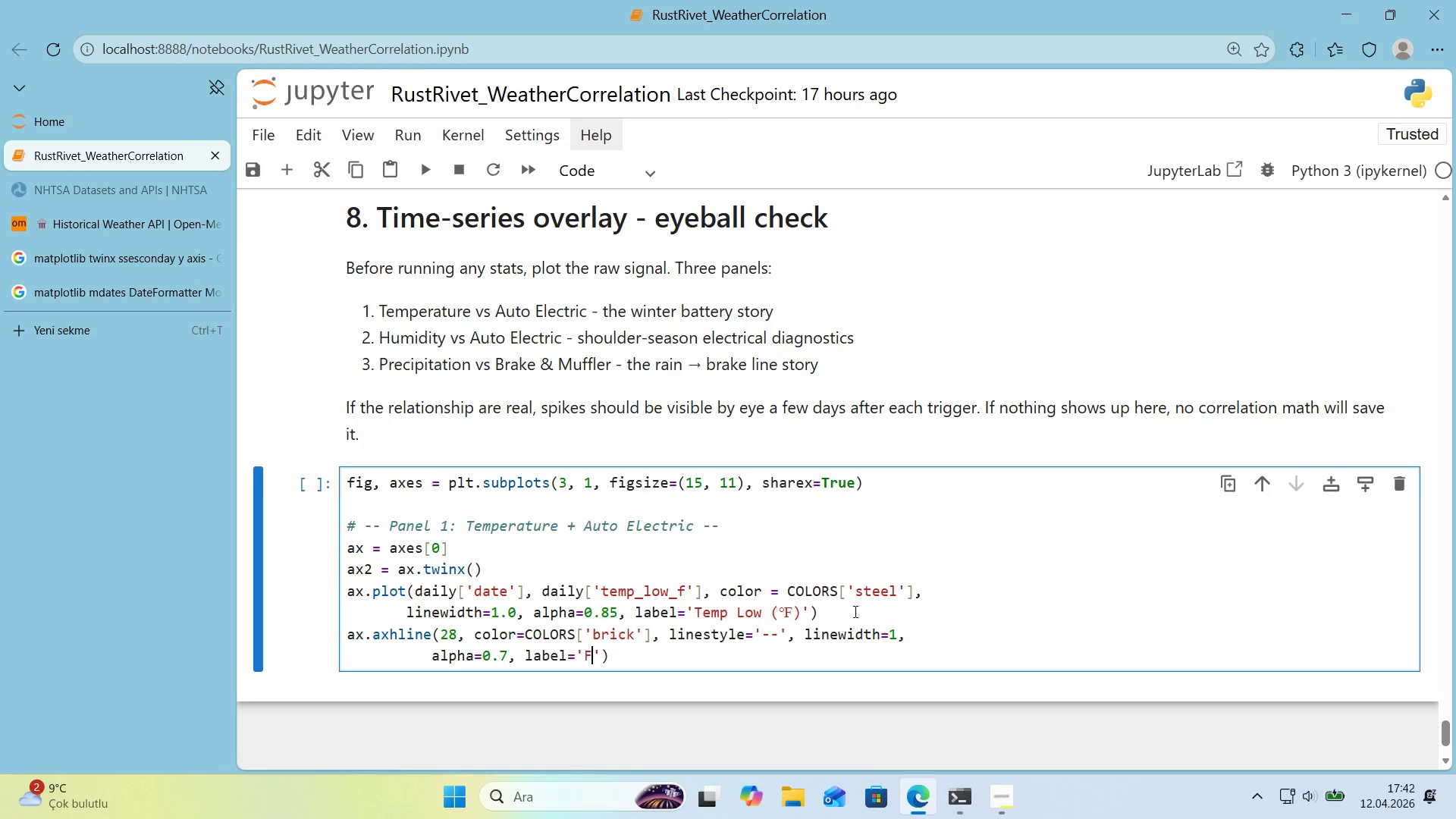 
 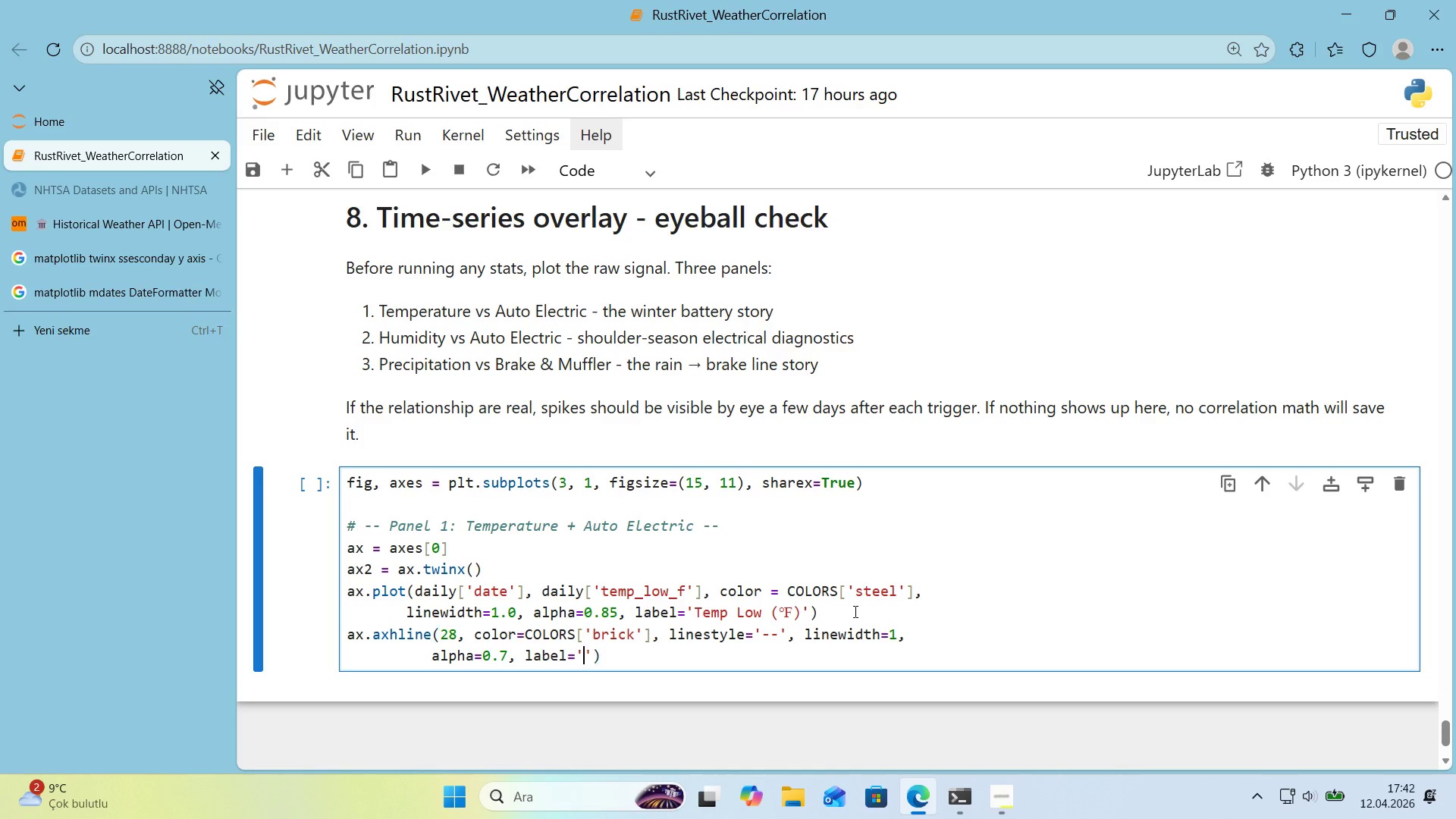 
key(ArrowLeft)
 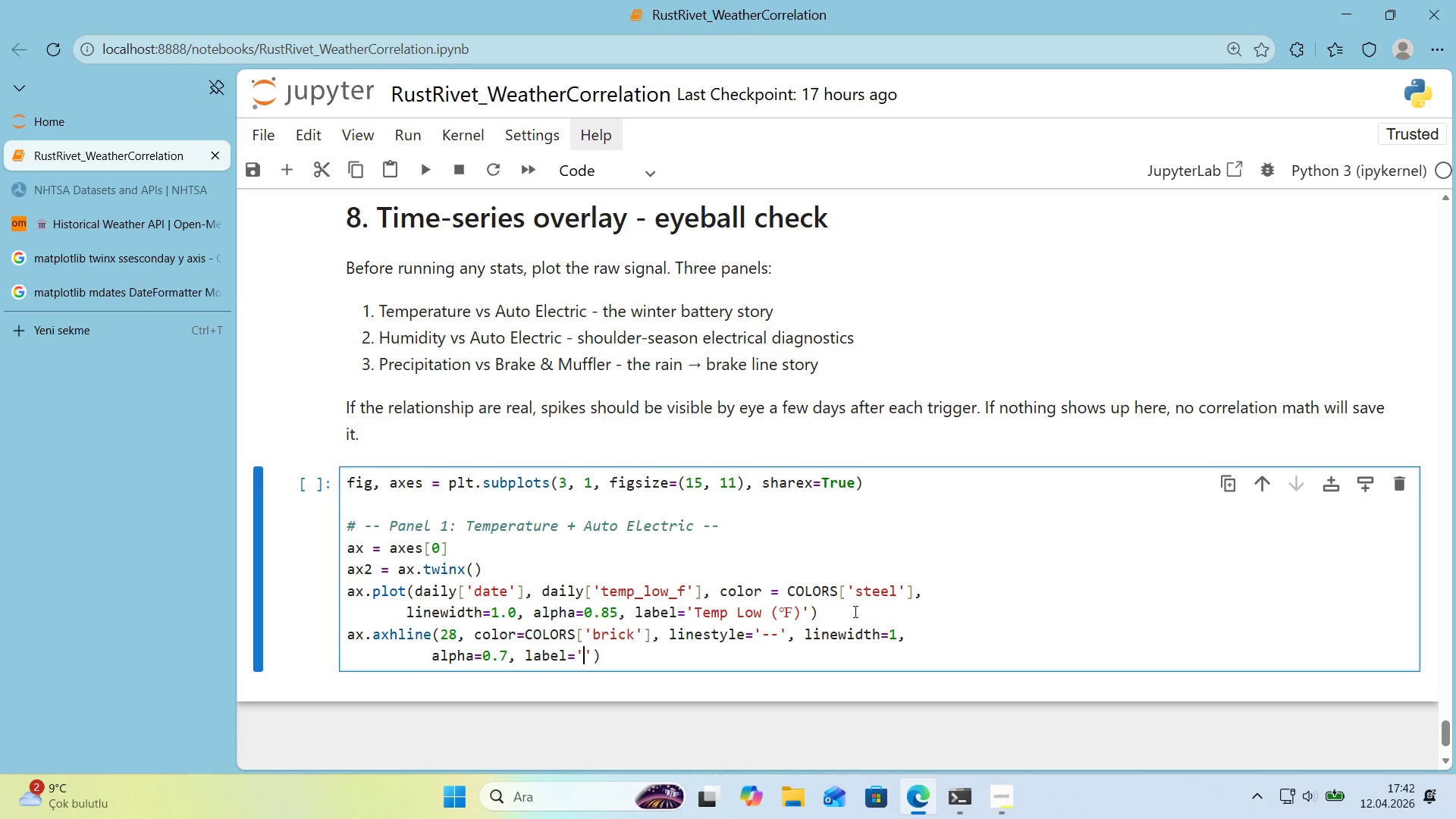 
type(Freeze threshold *()
 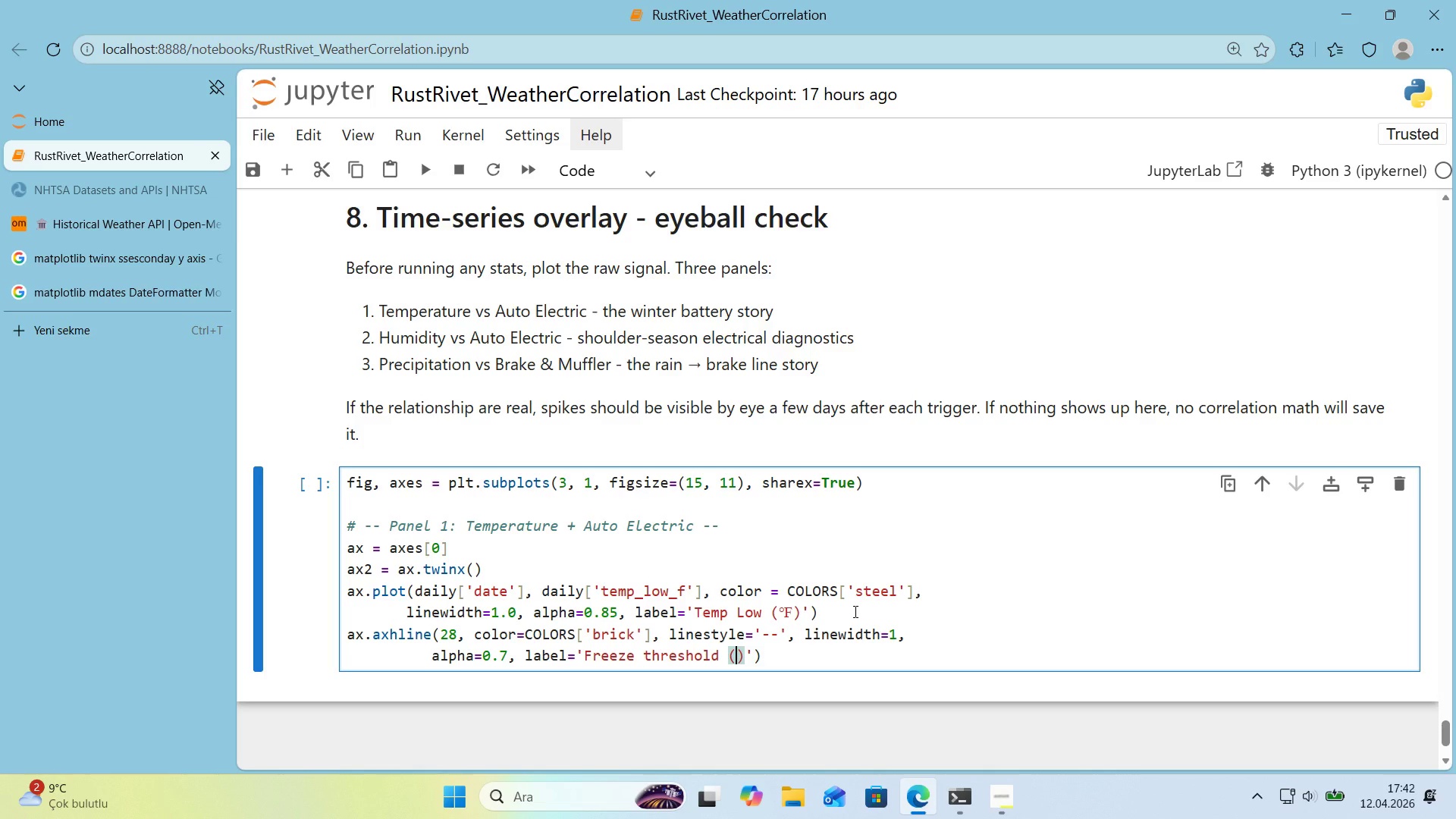 
 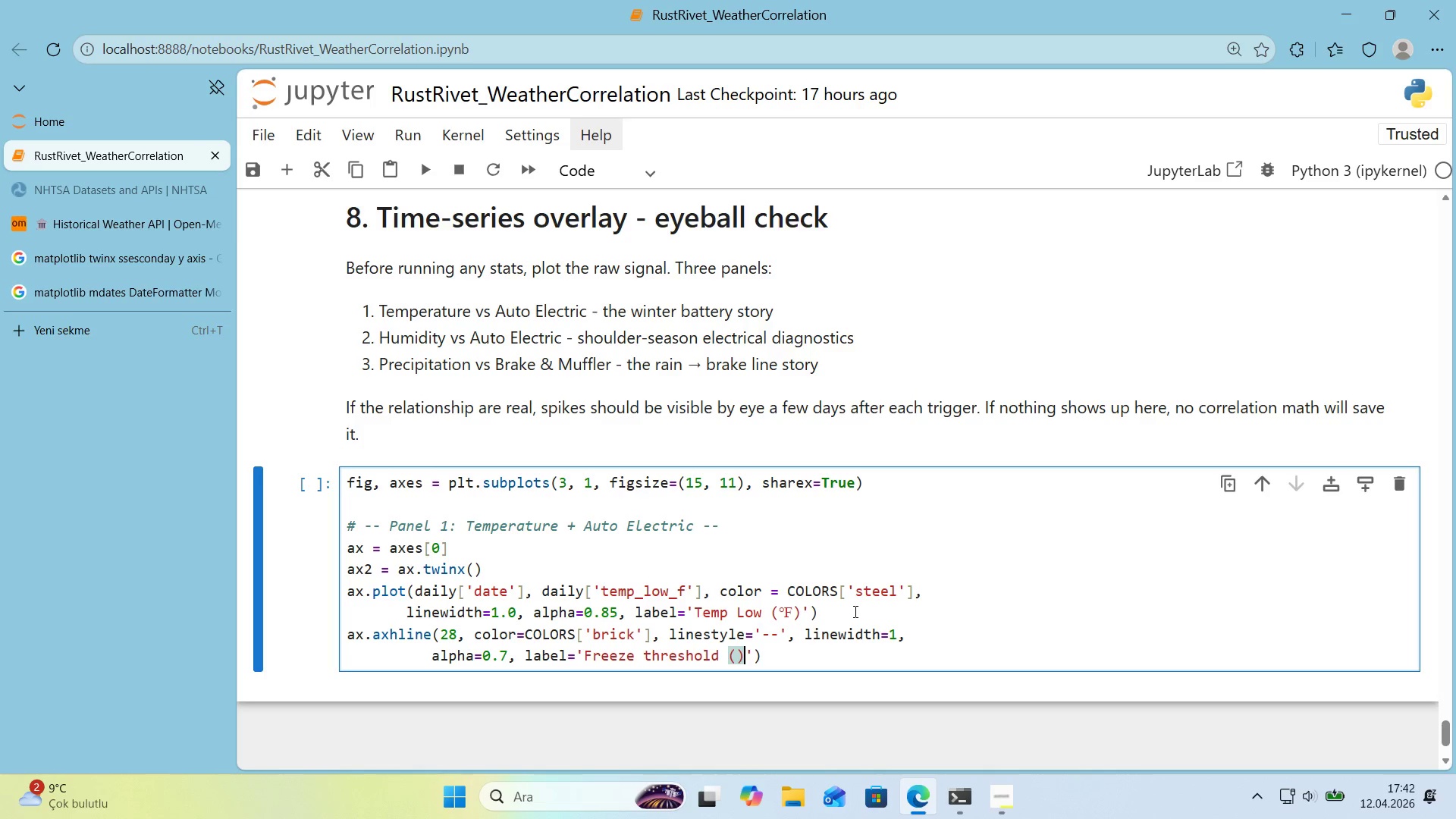 
key(ArrowLeft)
 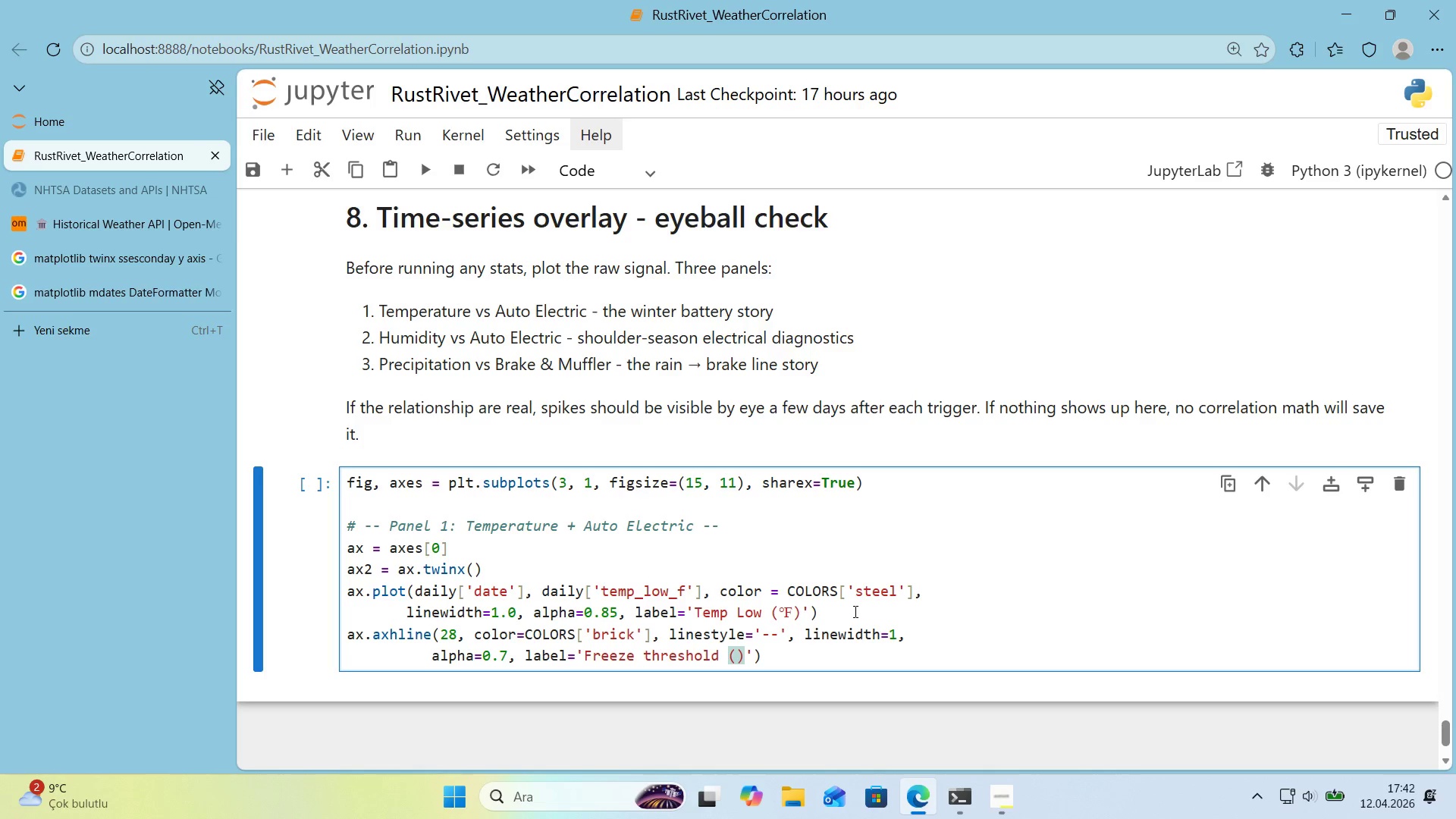 
key(2)
 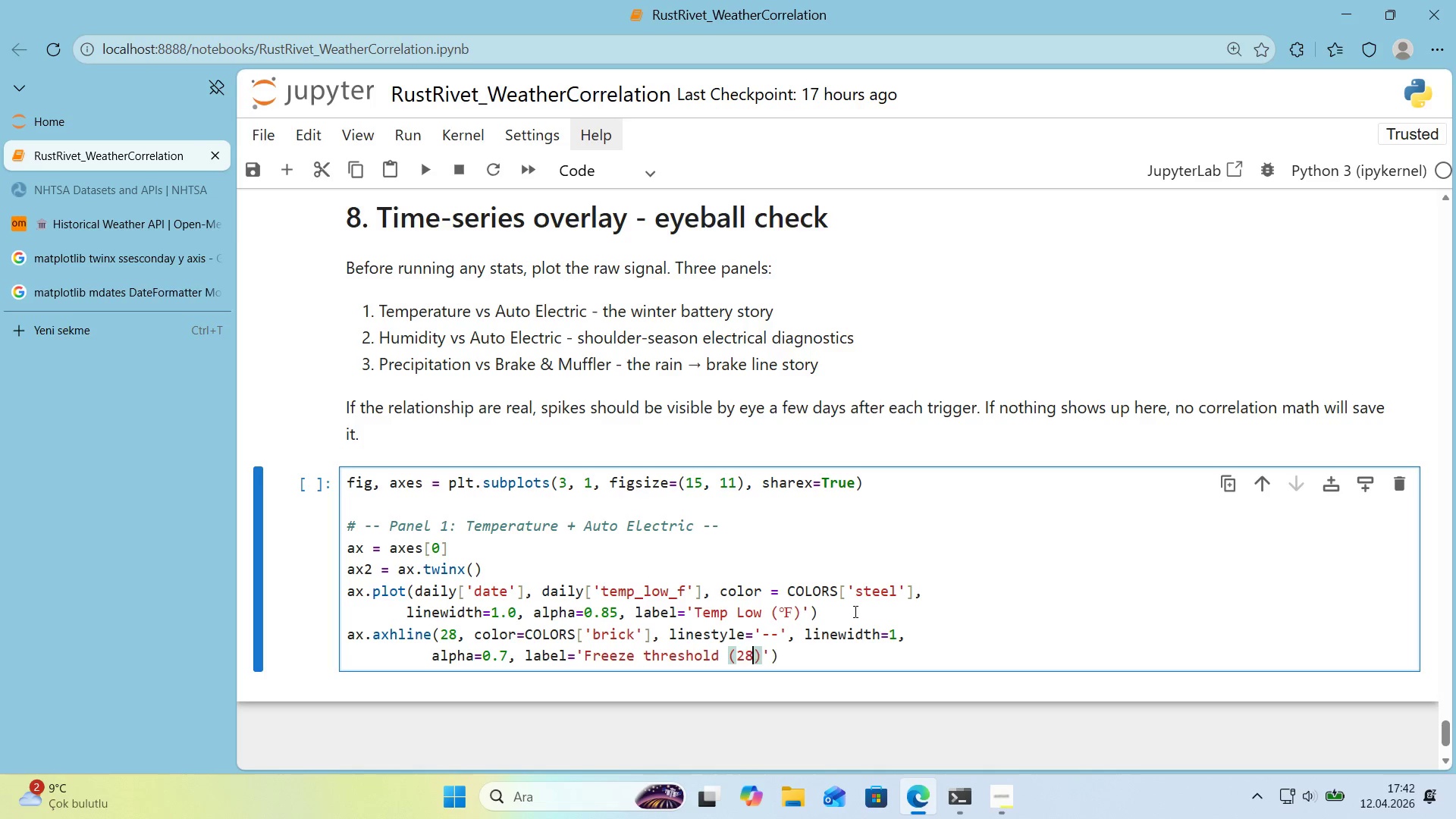 
key(Numpad8)
 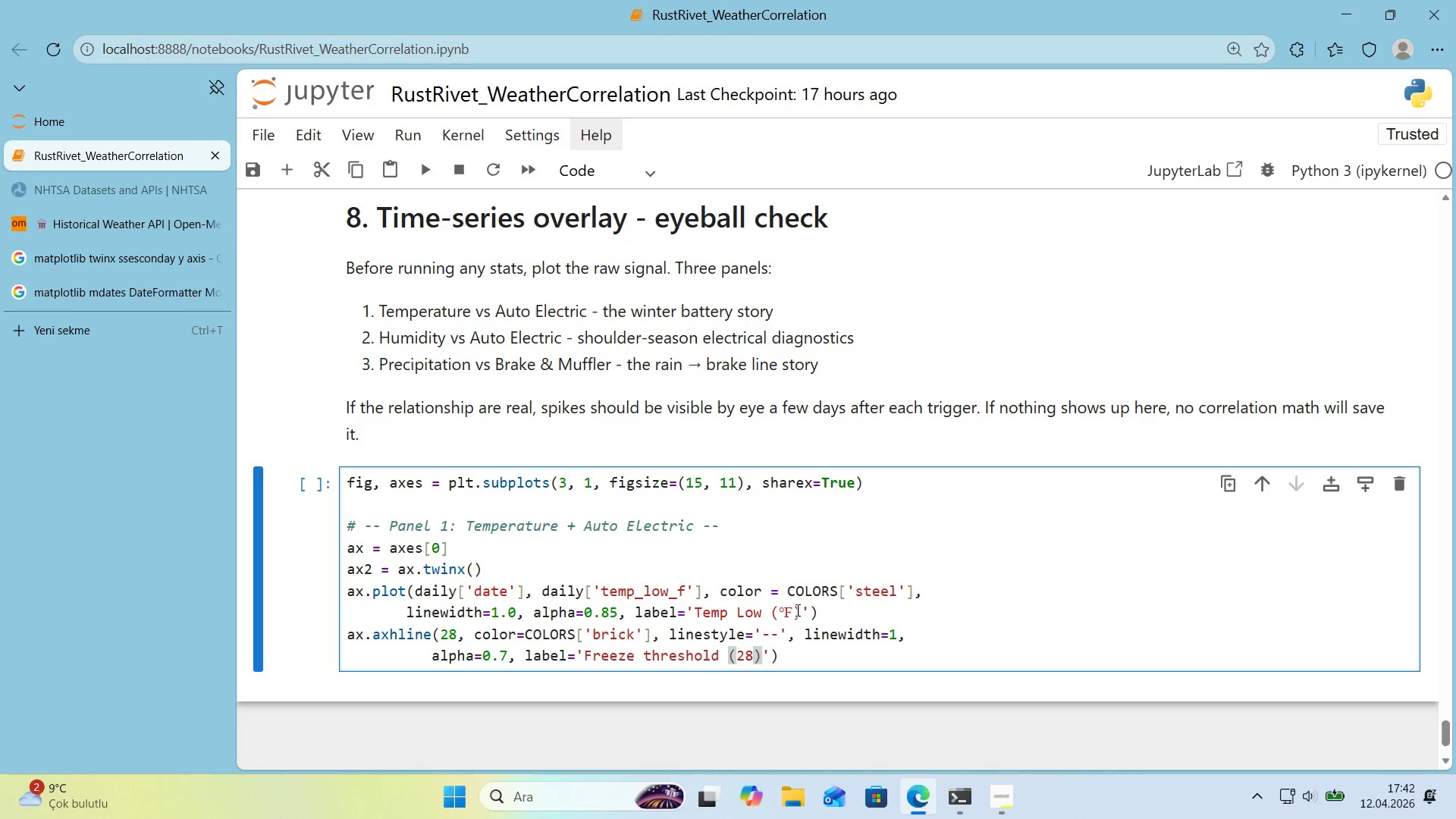 
left_click_drag(start_coordinate=[796, 610], to_coordinate=[786, 615])
 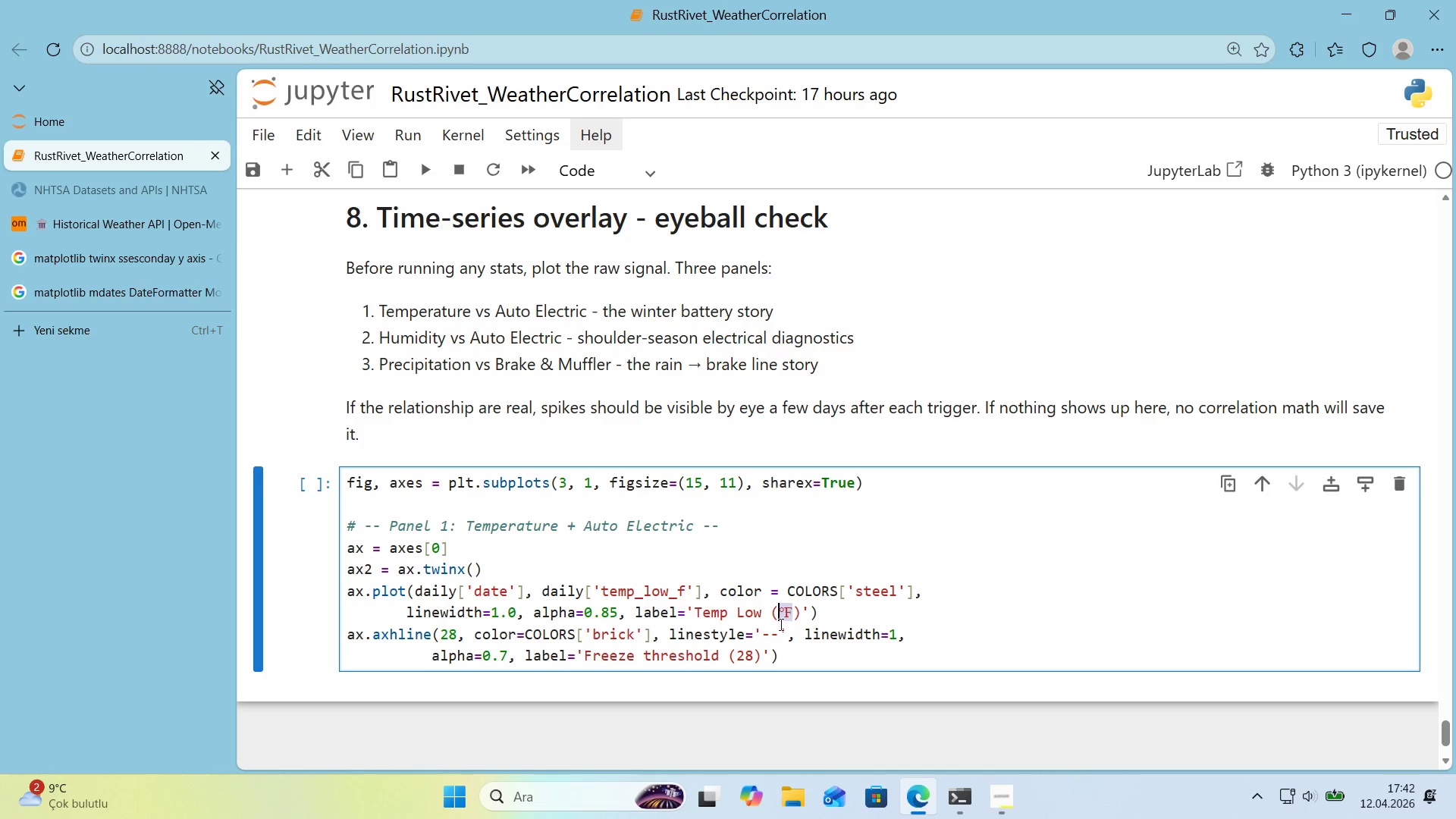 
key(Control+ControlLeft)
 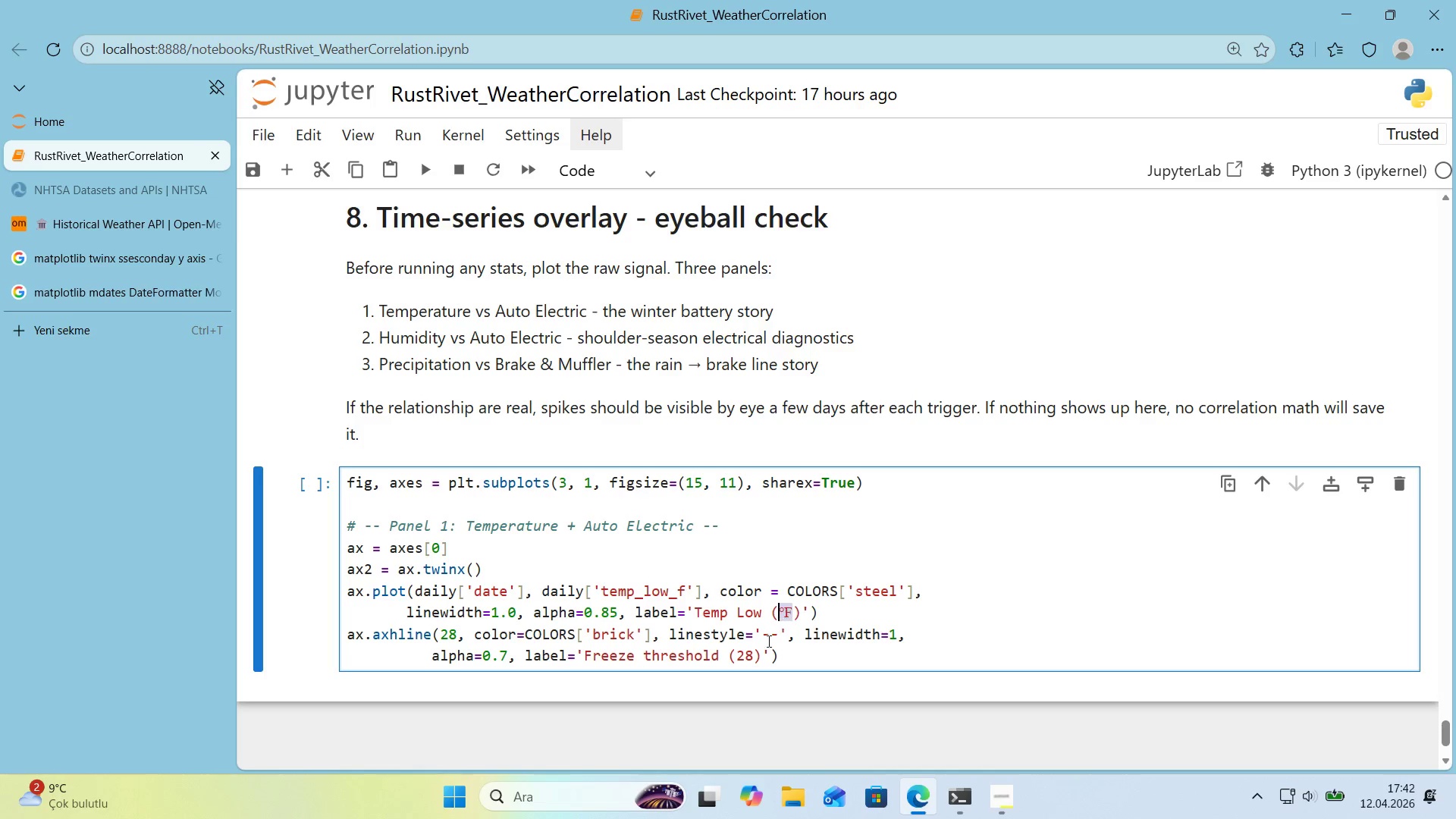 
key(Control+C)
 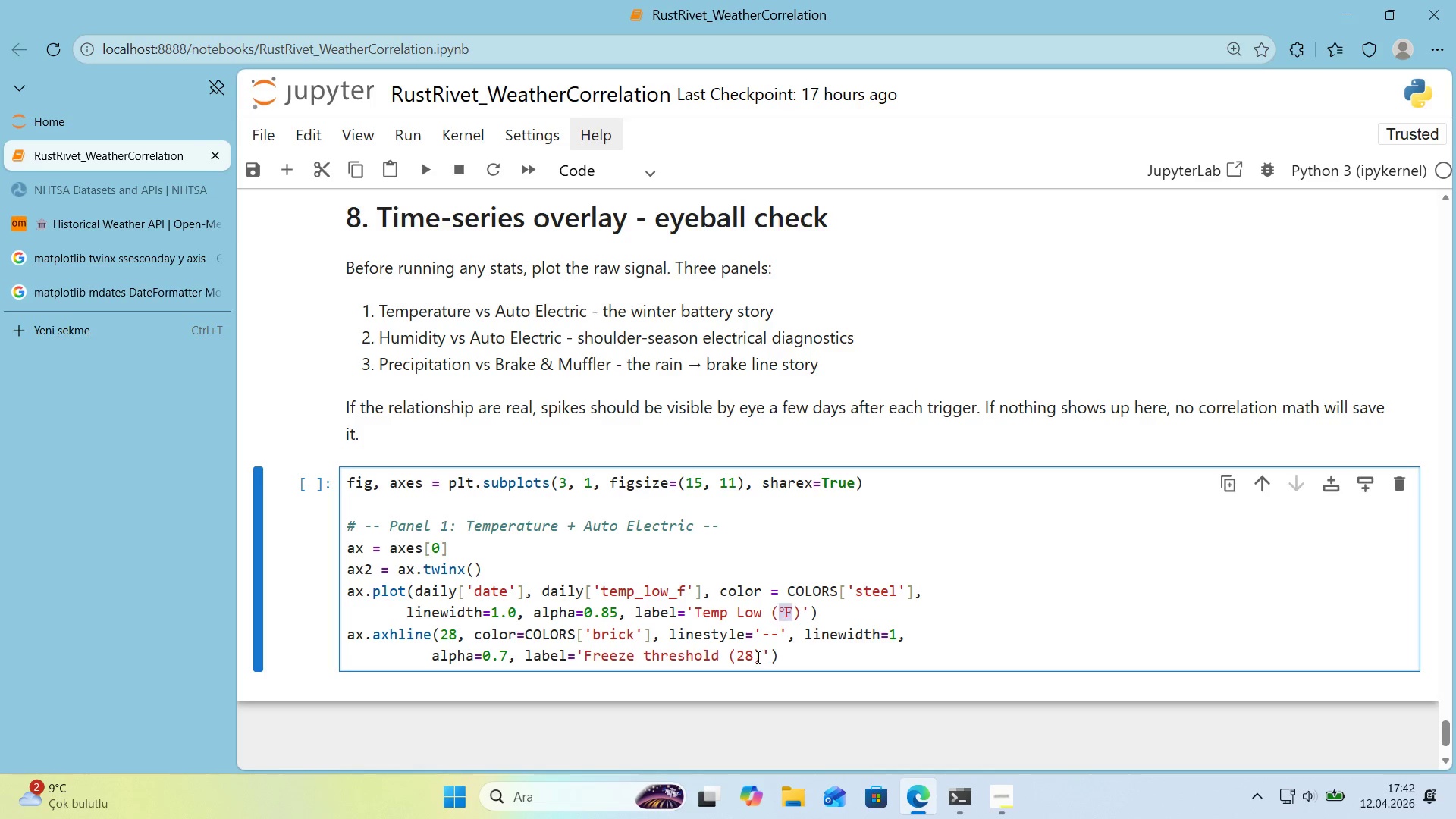 
left_click([755, 657])
 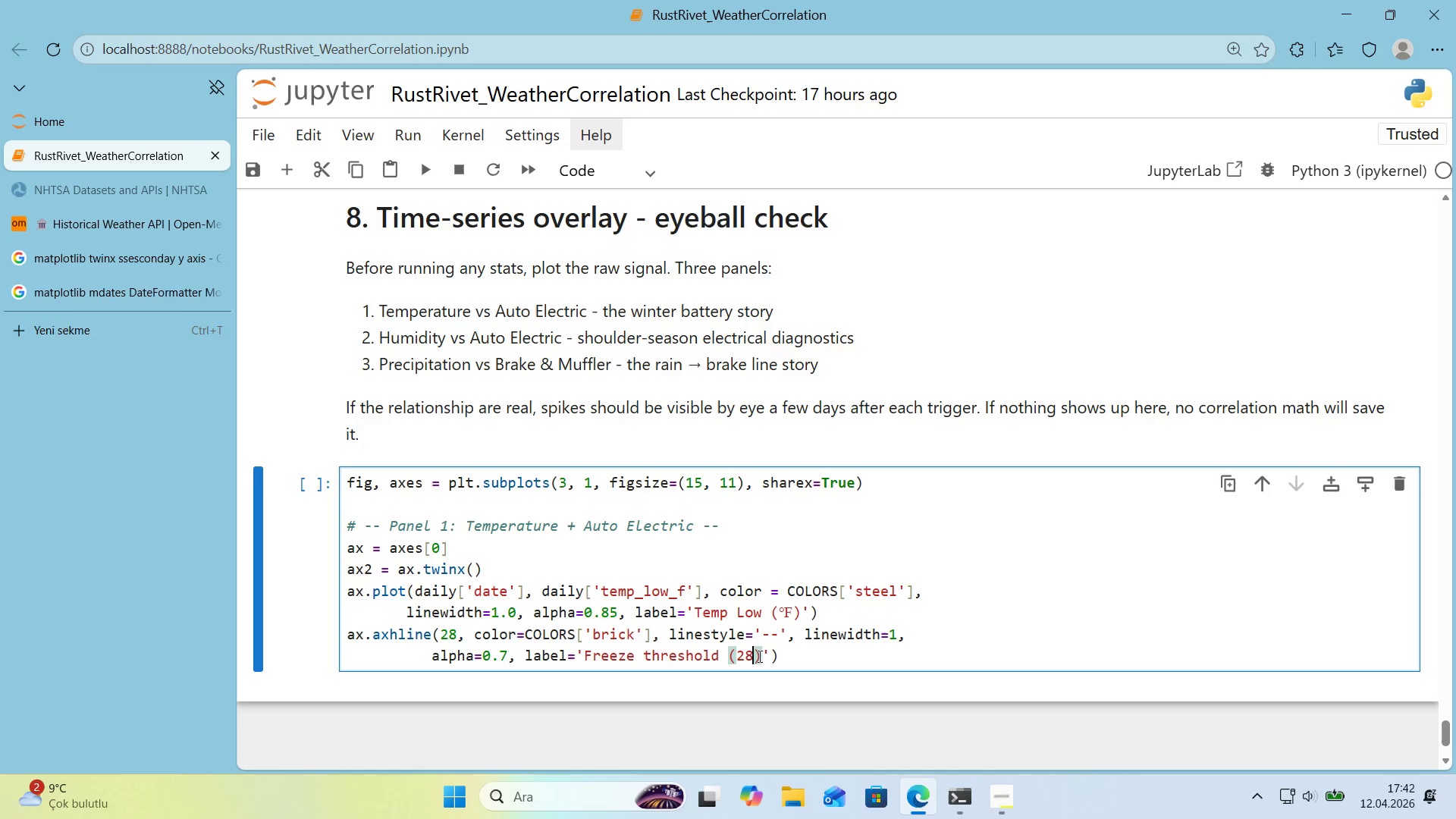 
key(Control+ControlLeft)
 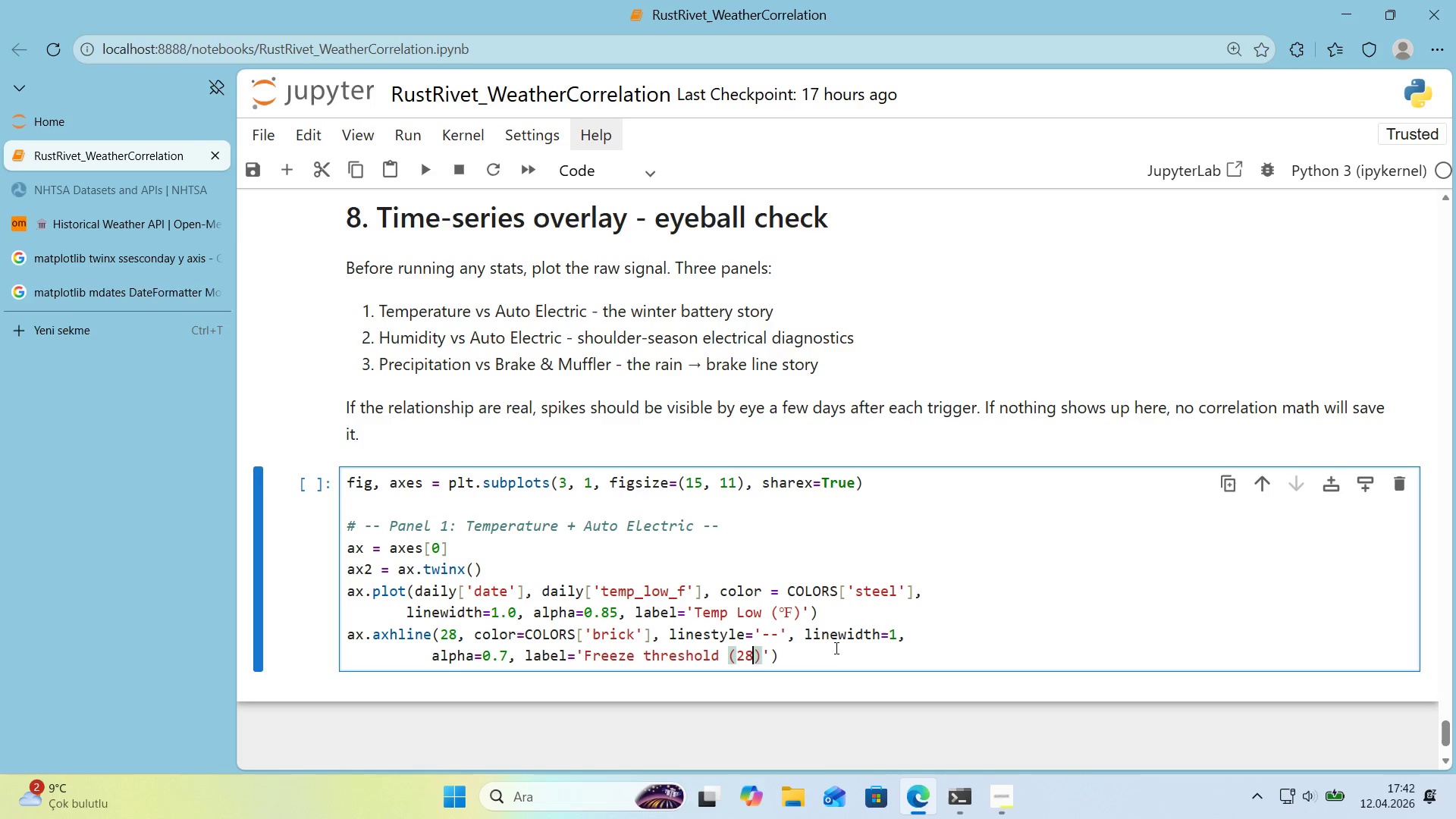 
key(Control+V)
 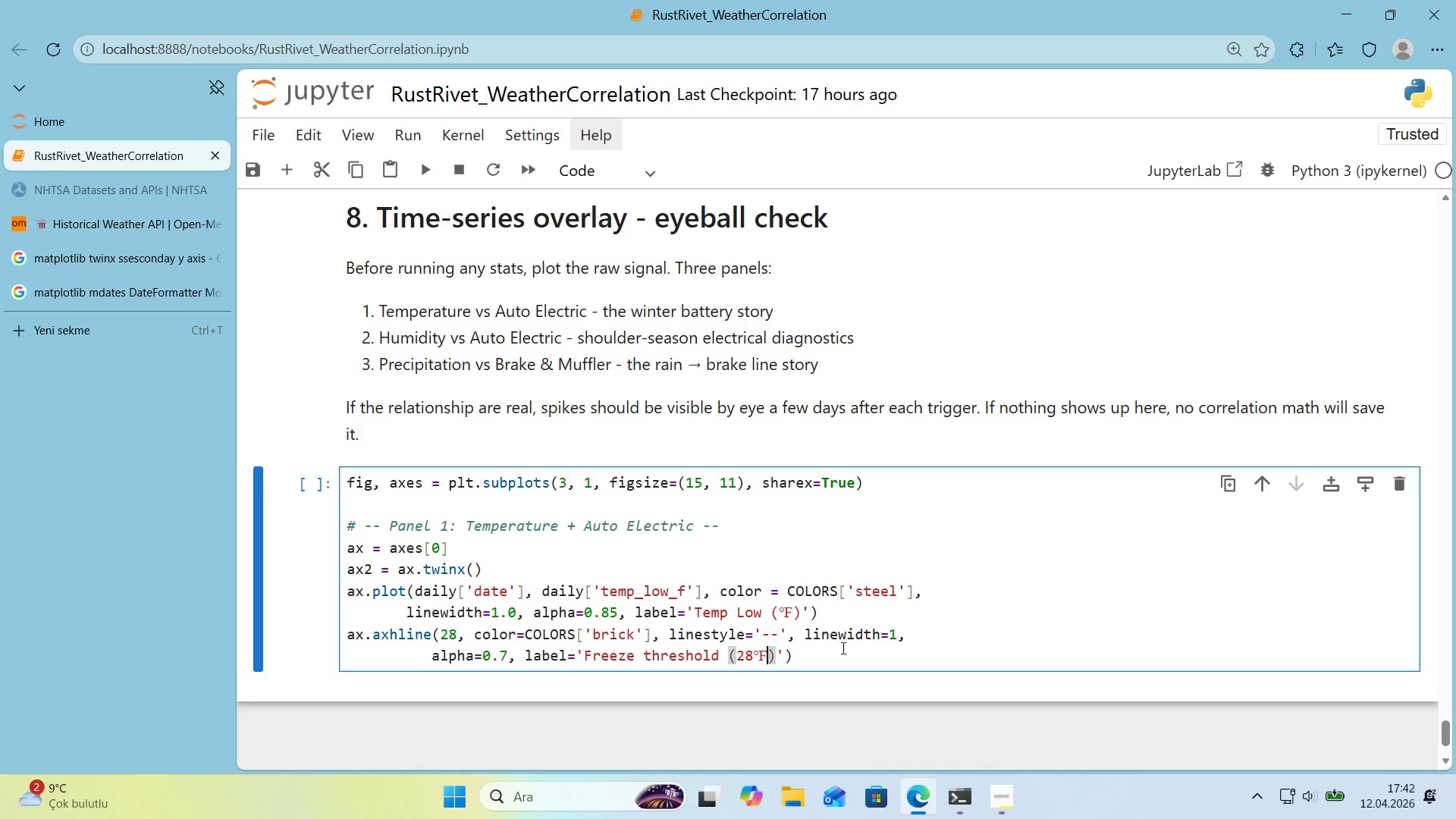 
left_click([843, 648])
 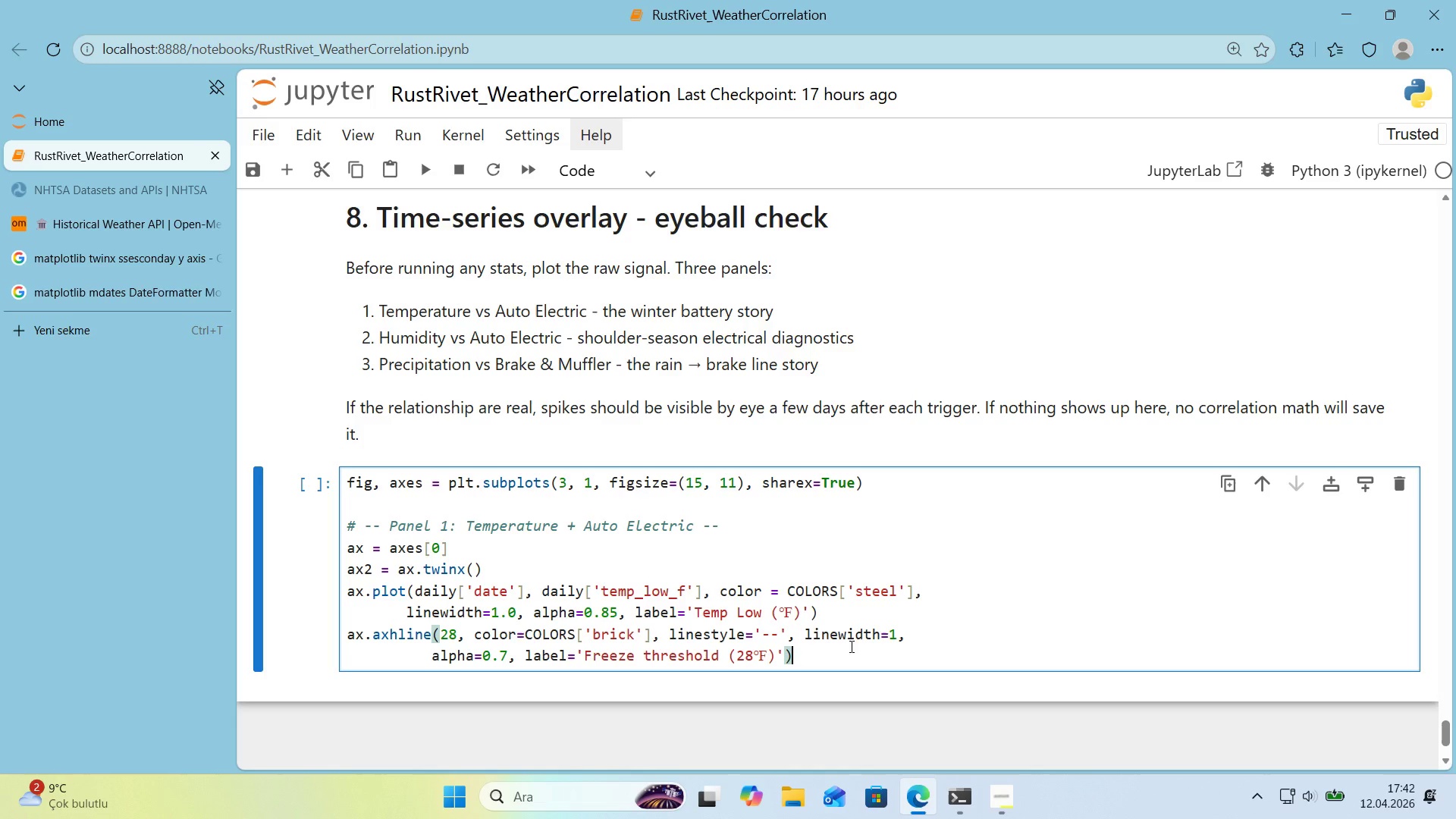 
key(Enter)
 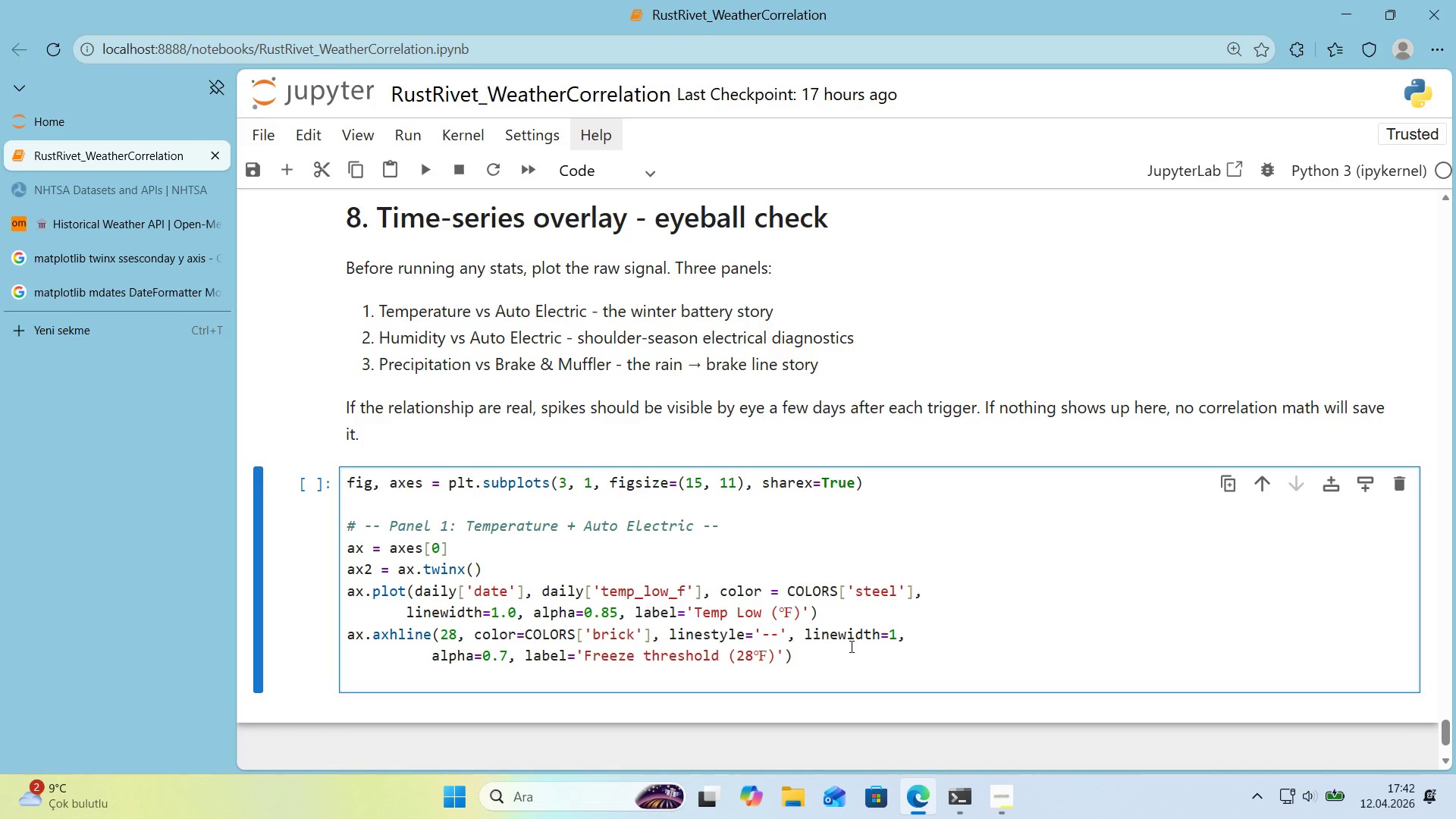 
type(ax2.plot*()
 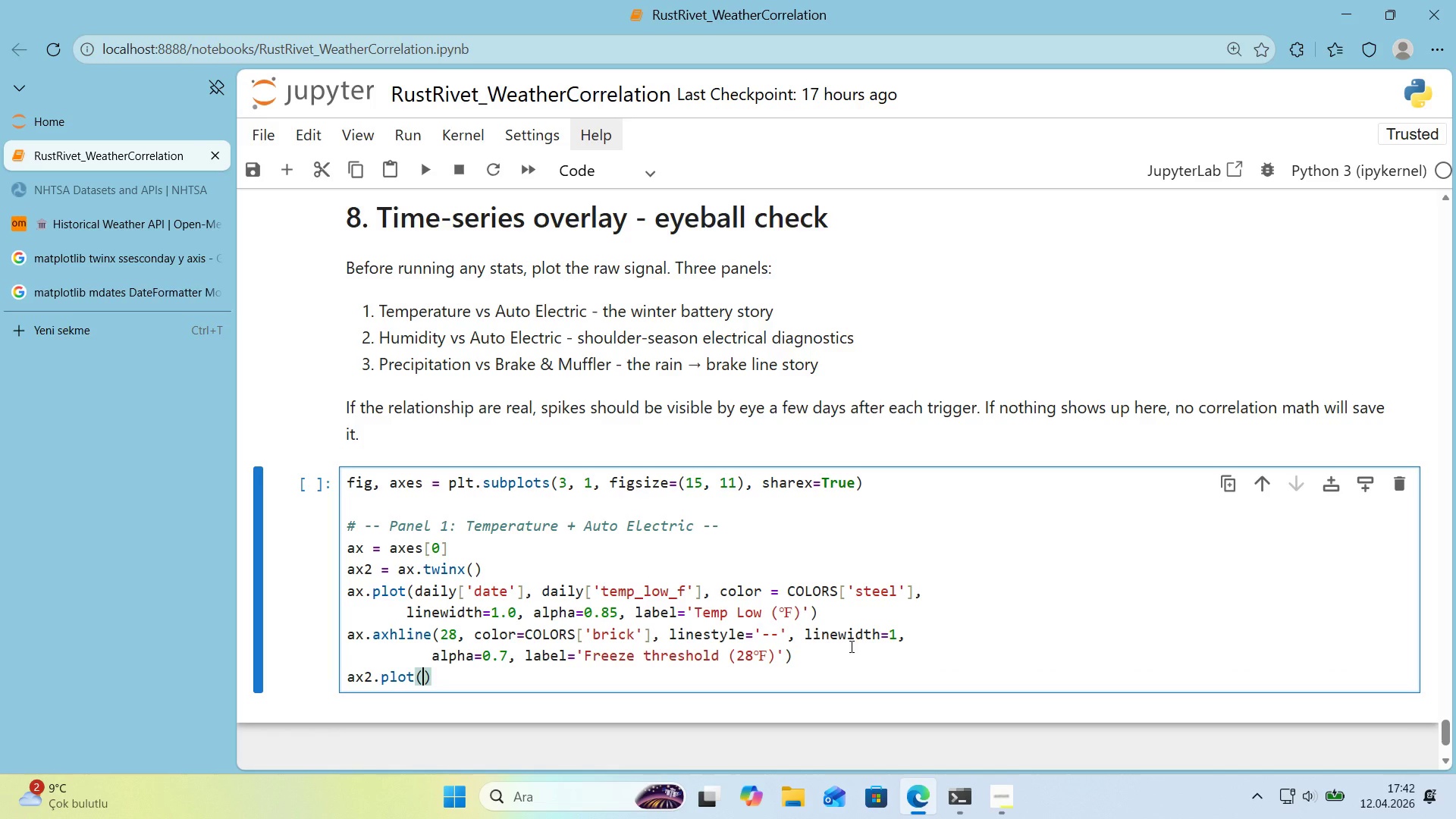 
 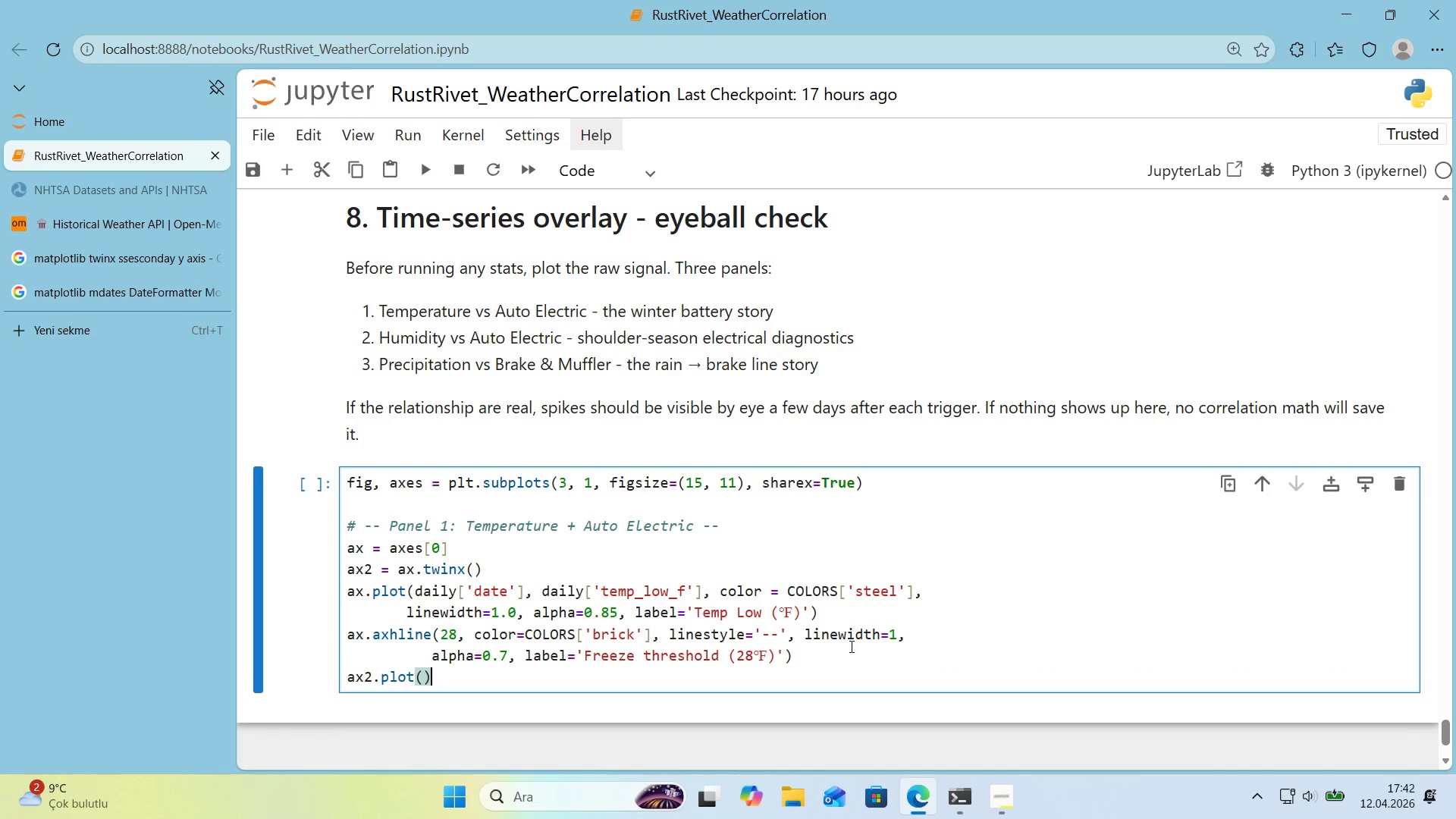 
key(ArrowLeft)
 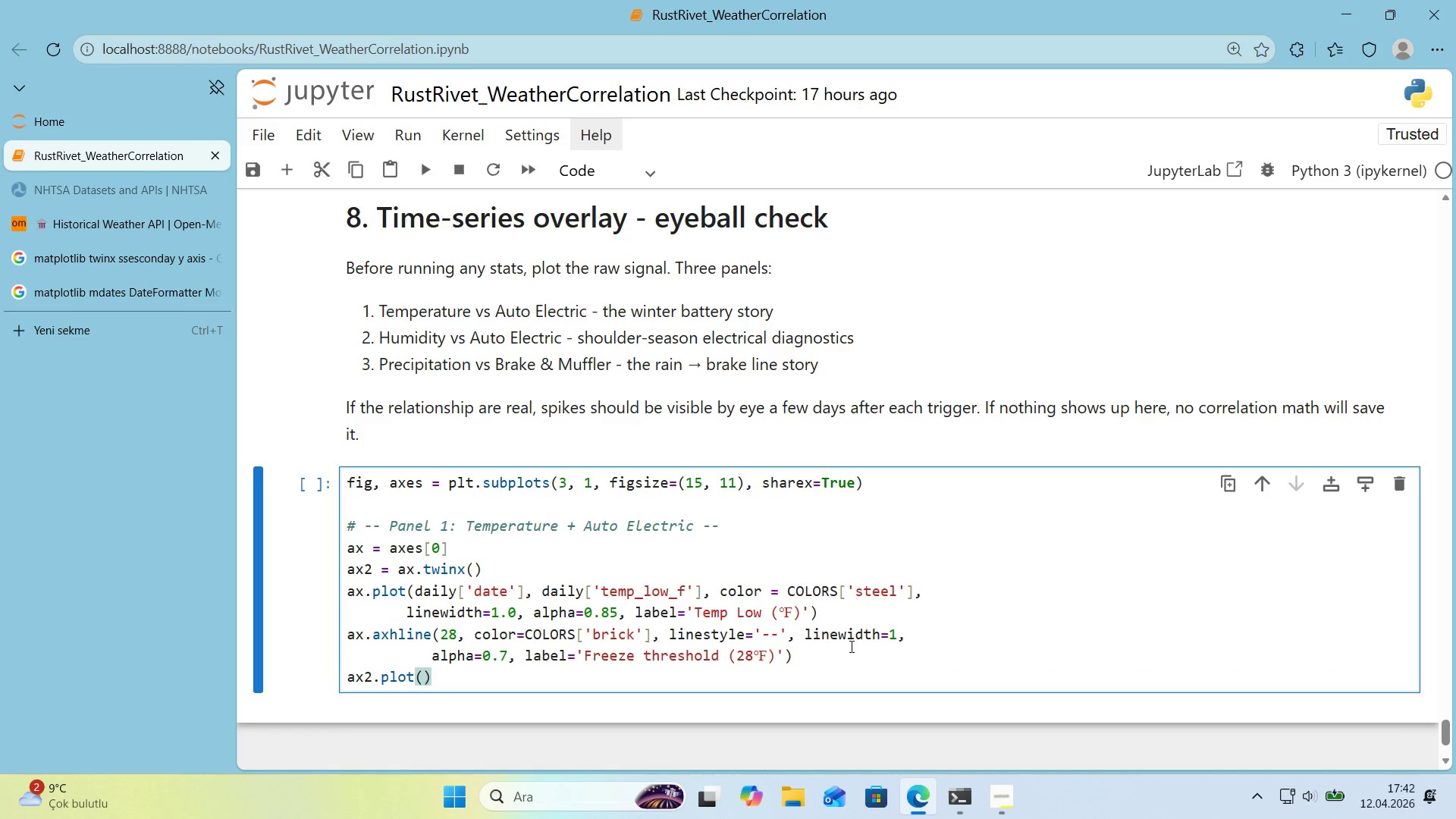 
type(da'ly)
 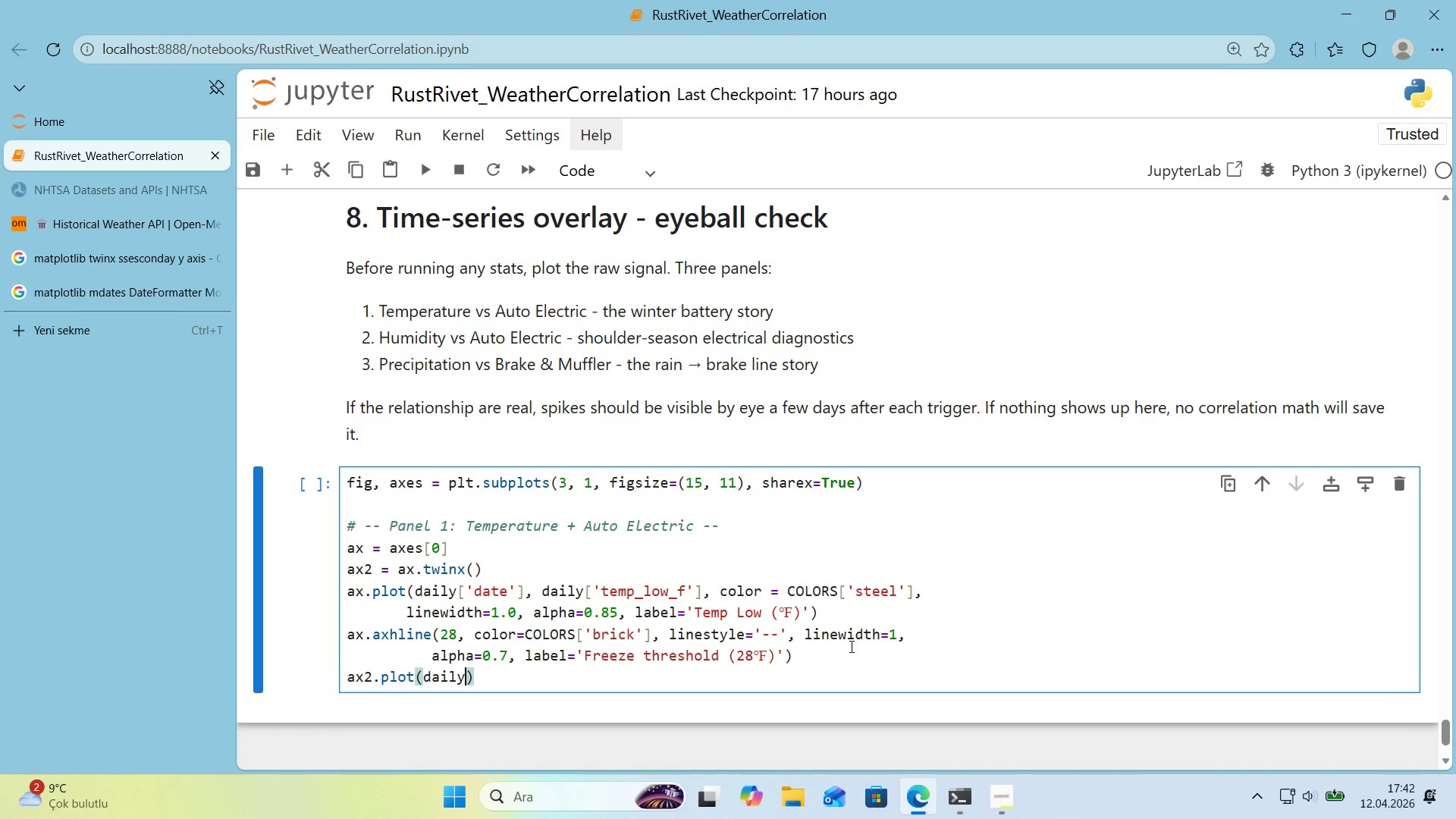 
key(Alt+Control+8)
 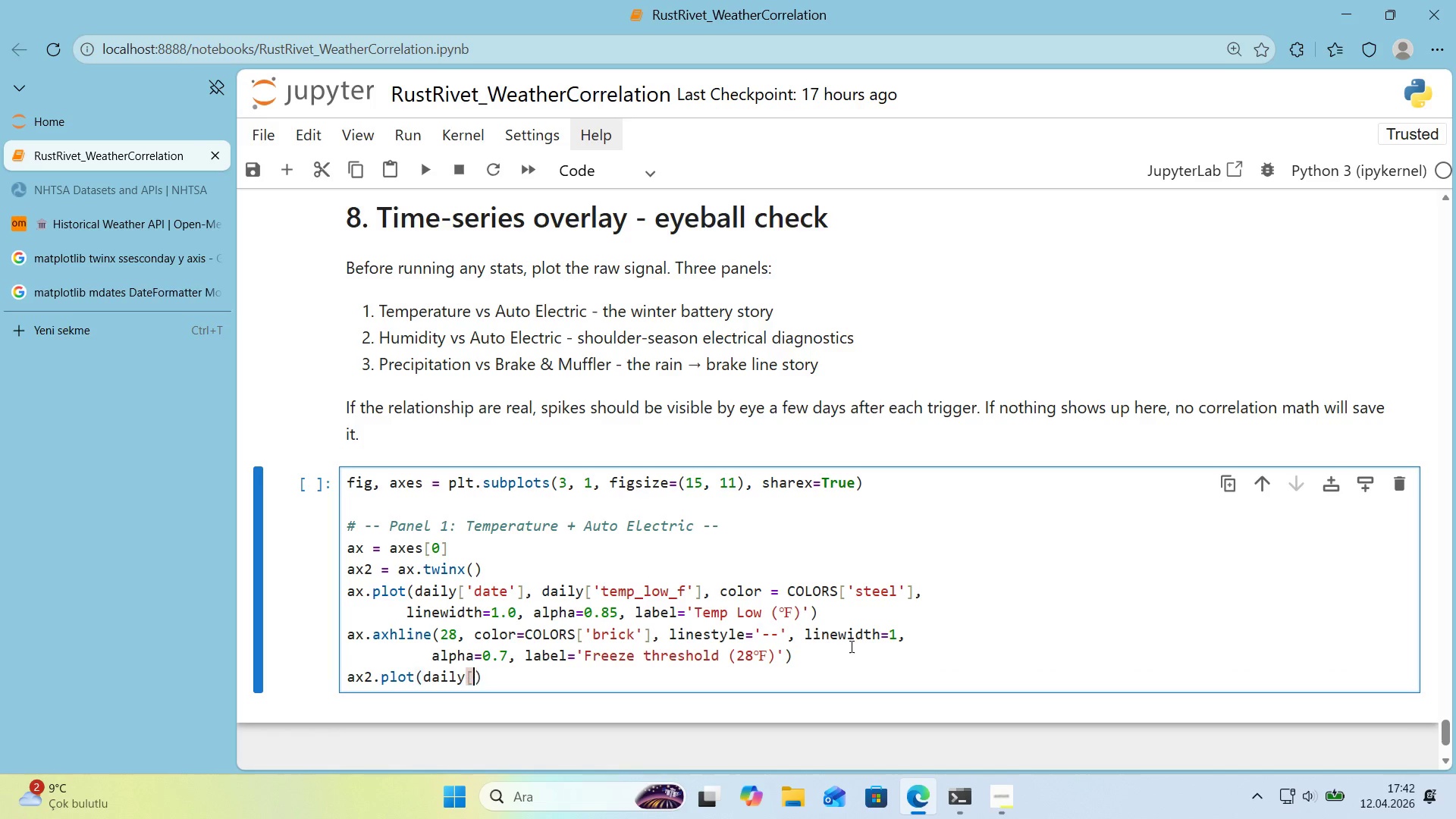 
key(Alt+Control+9)
 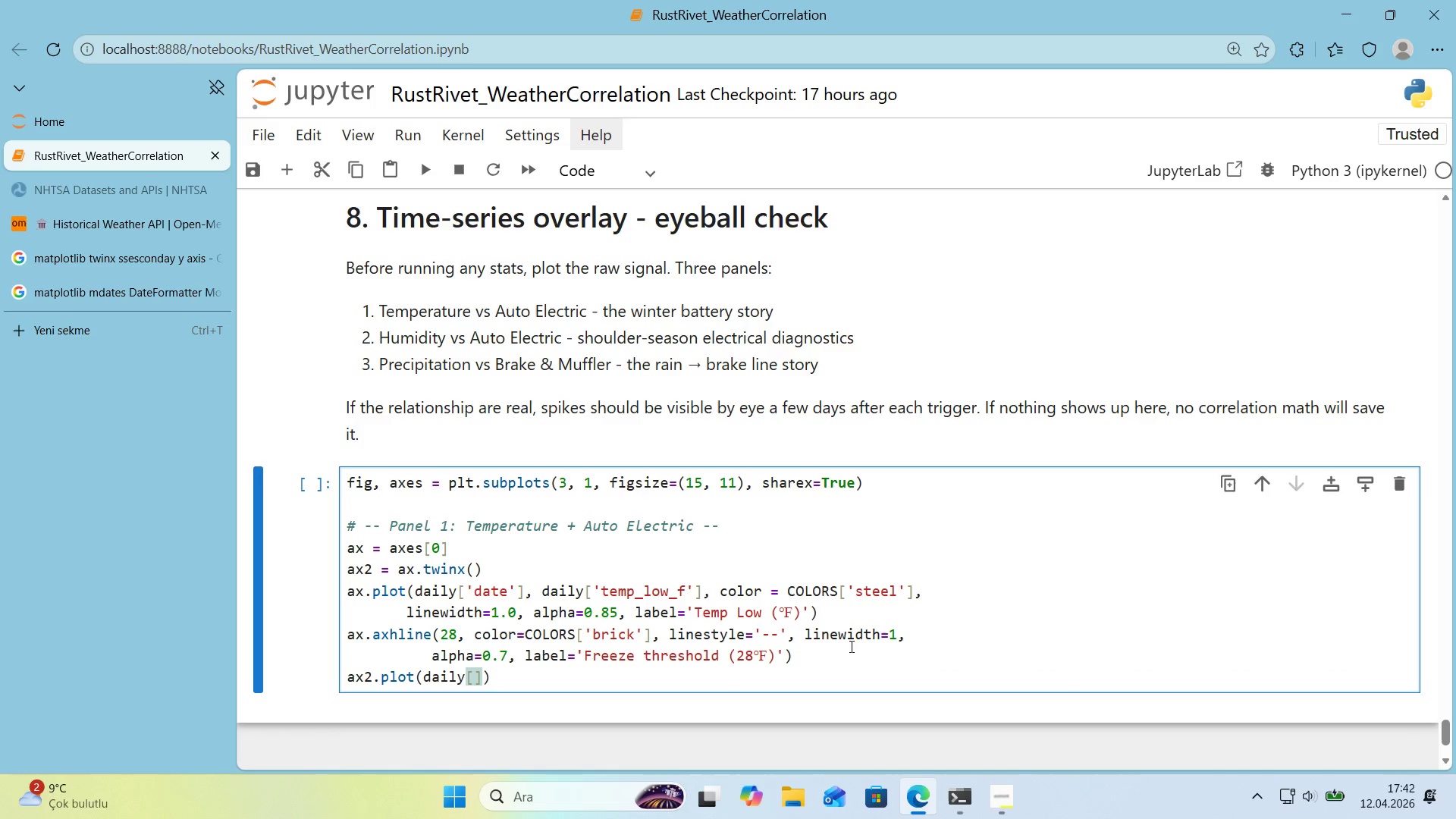 
key(ArrowLeft)
 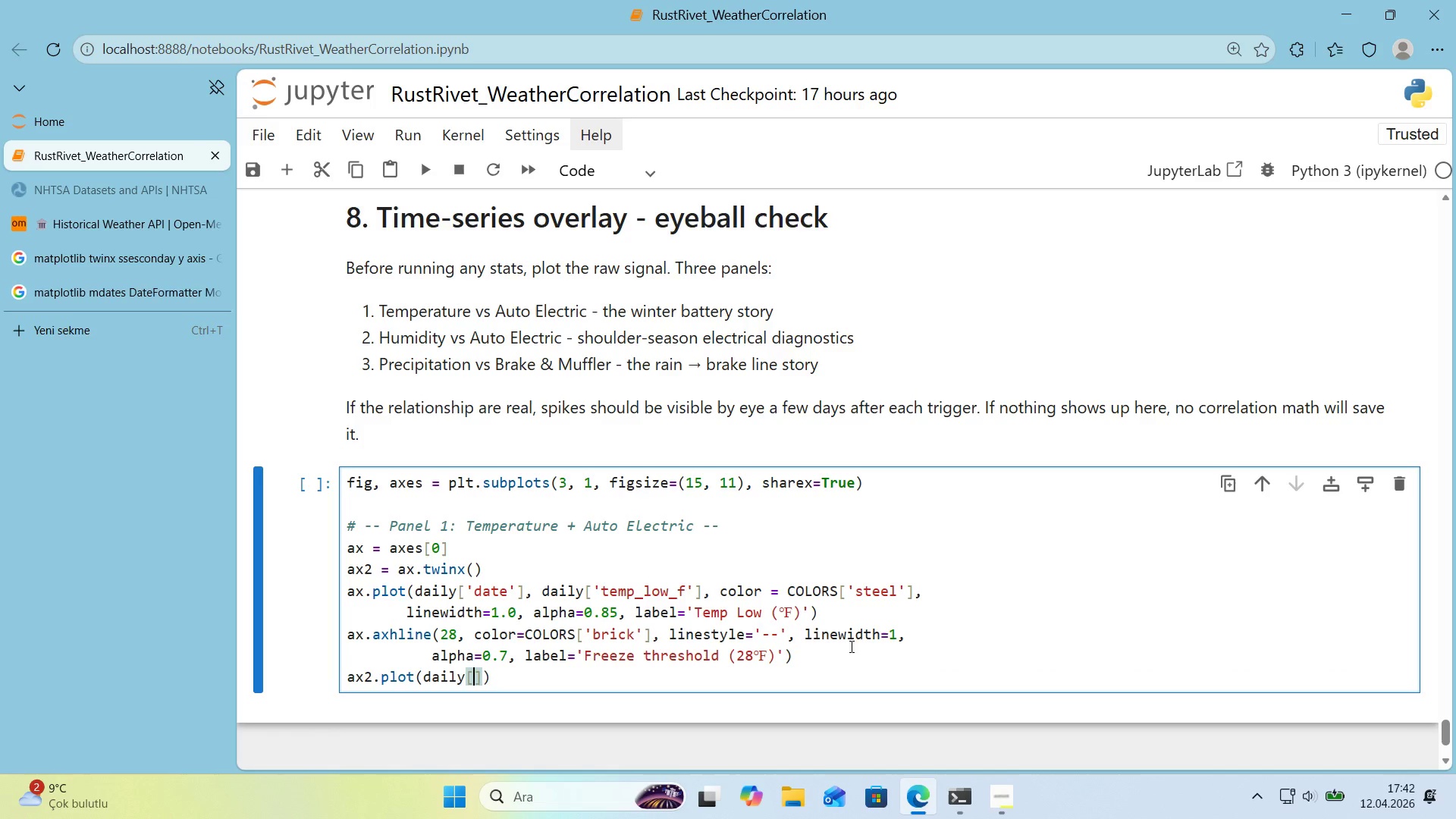 
type(@@)
 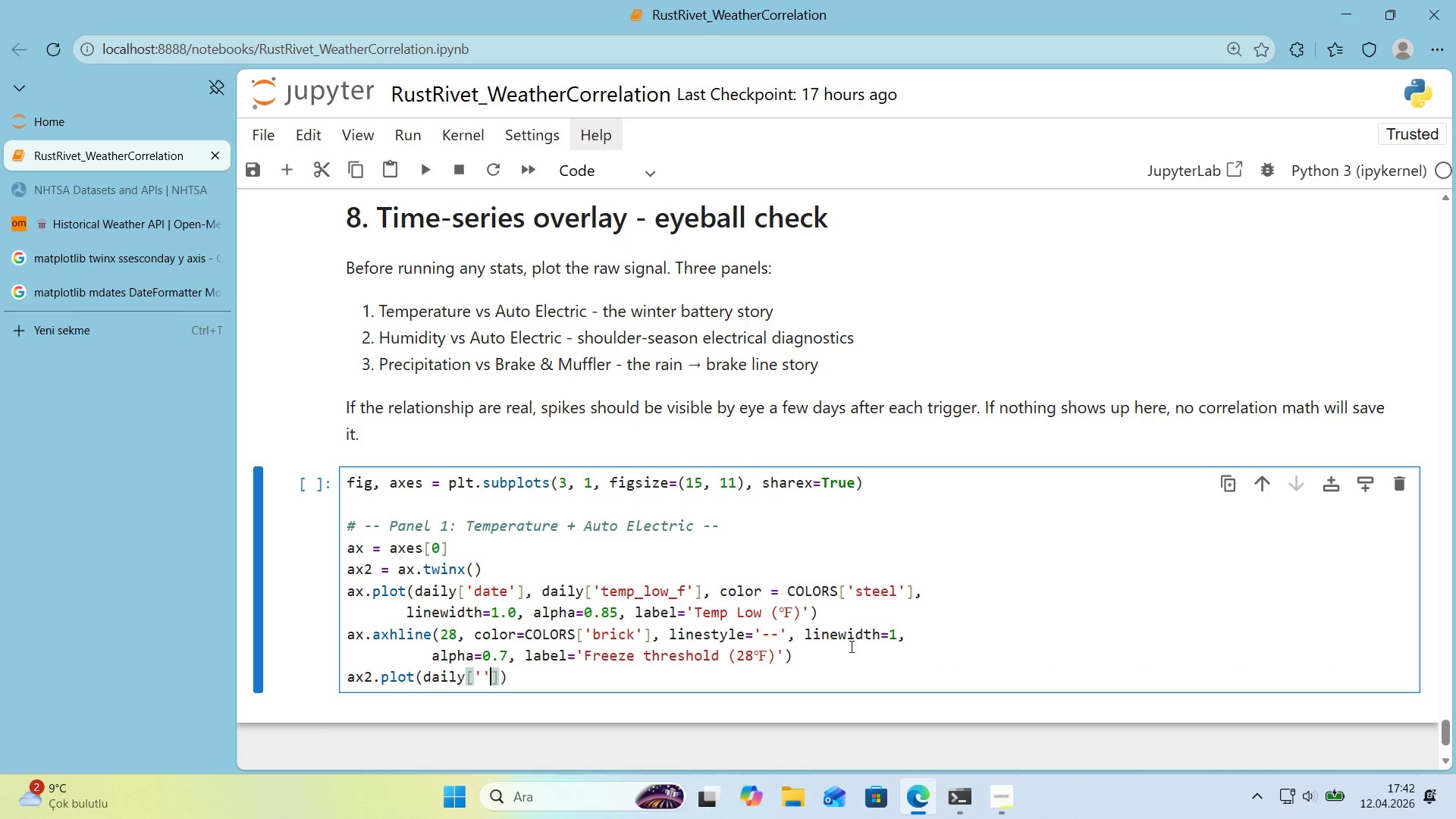 
key(ArrowLeft)
 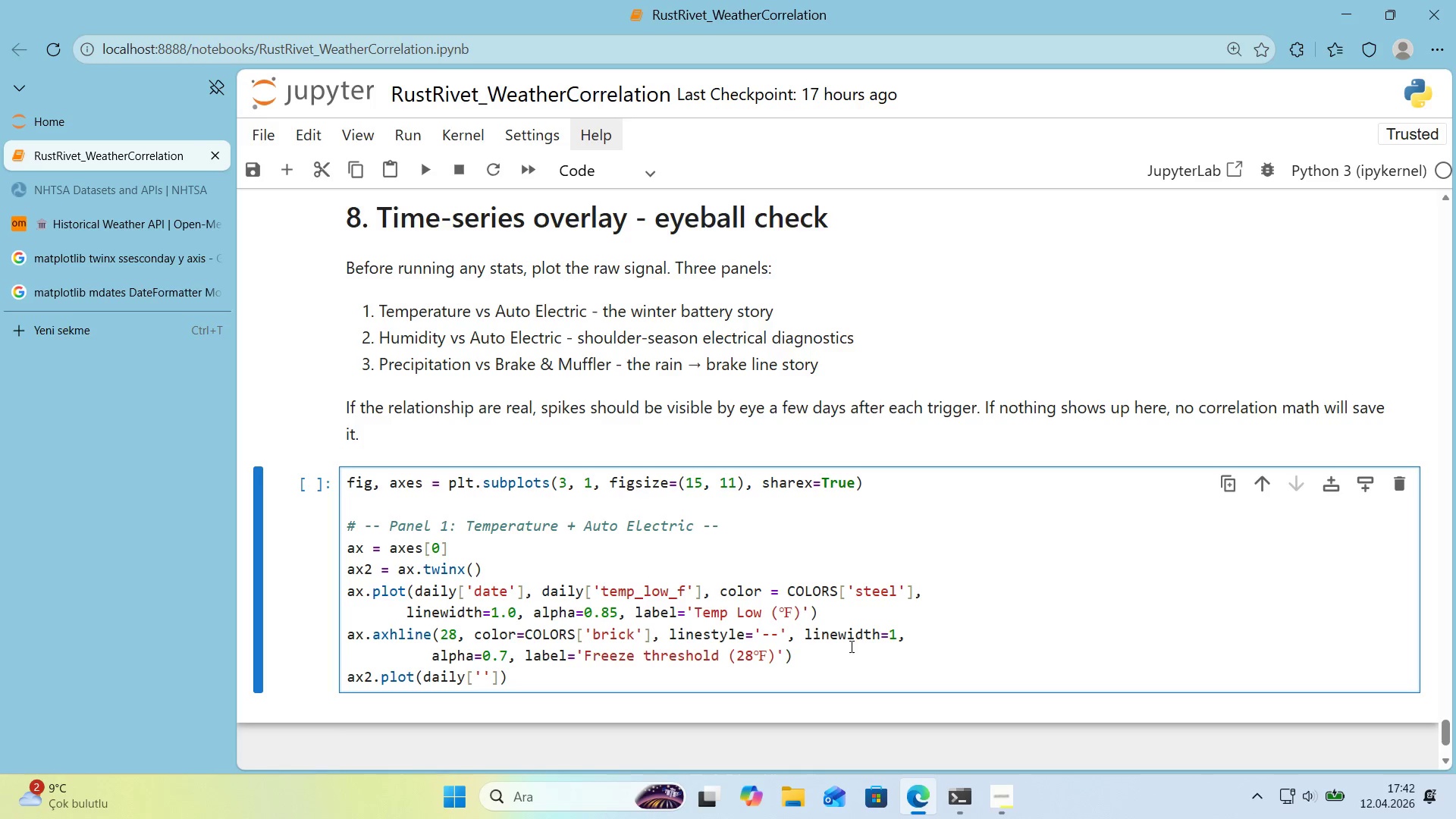 
type(date)
 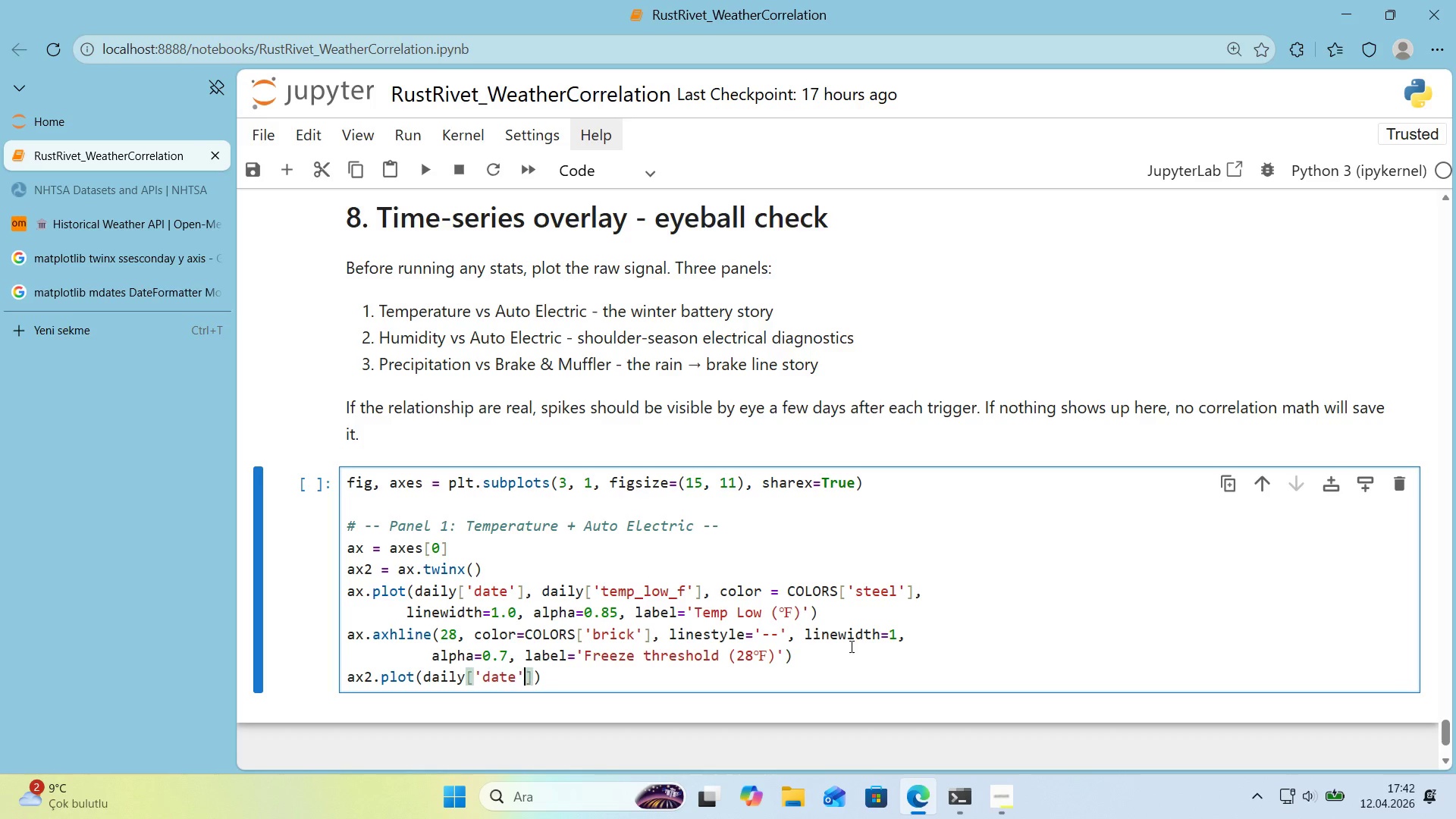 
key(ArrowRight)
 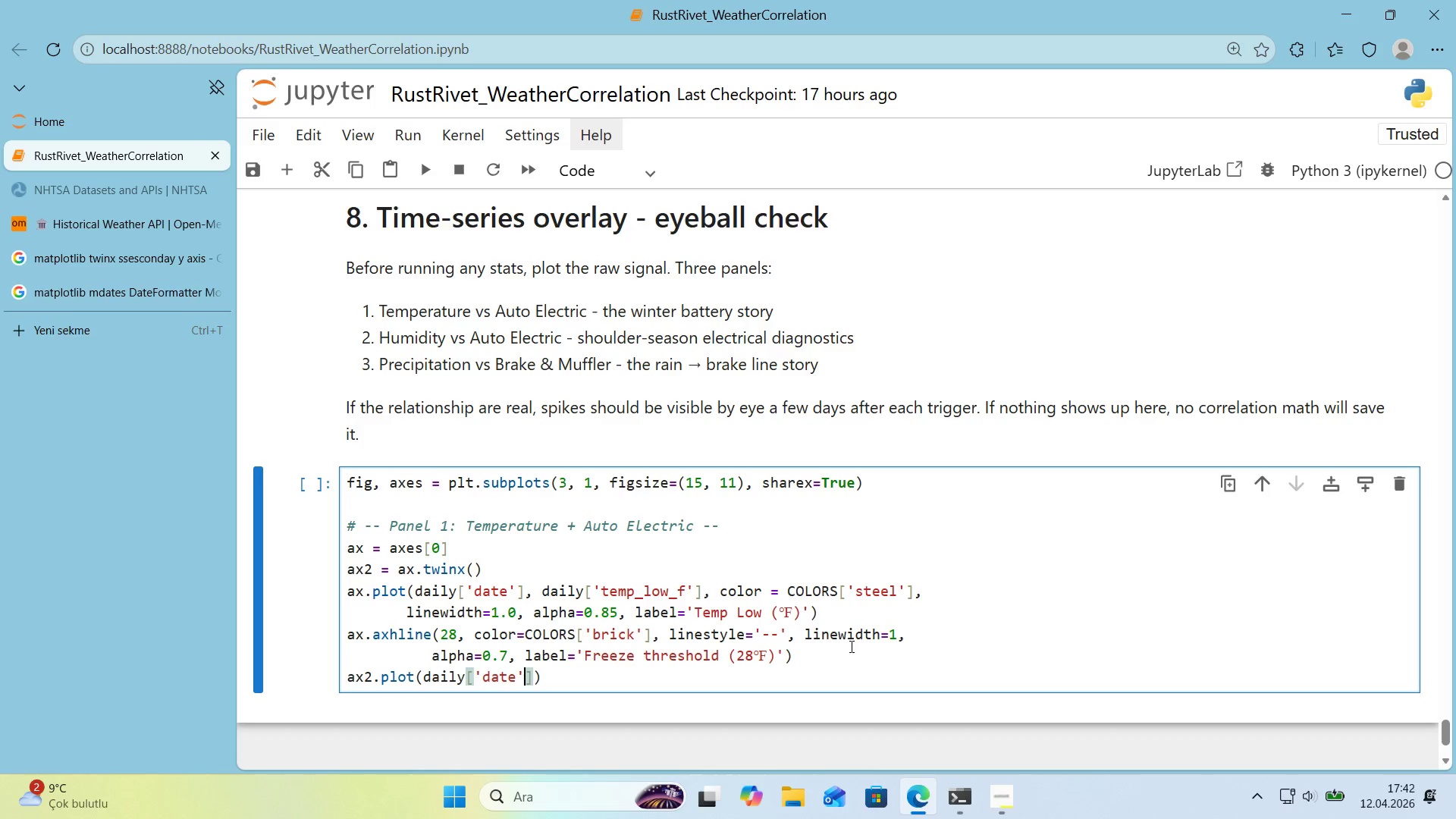 
key(ArrowRight)
 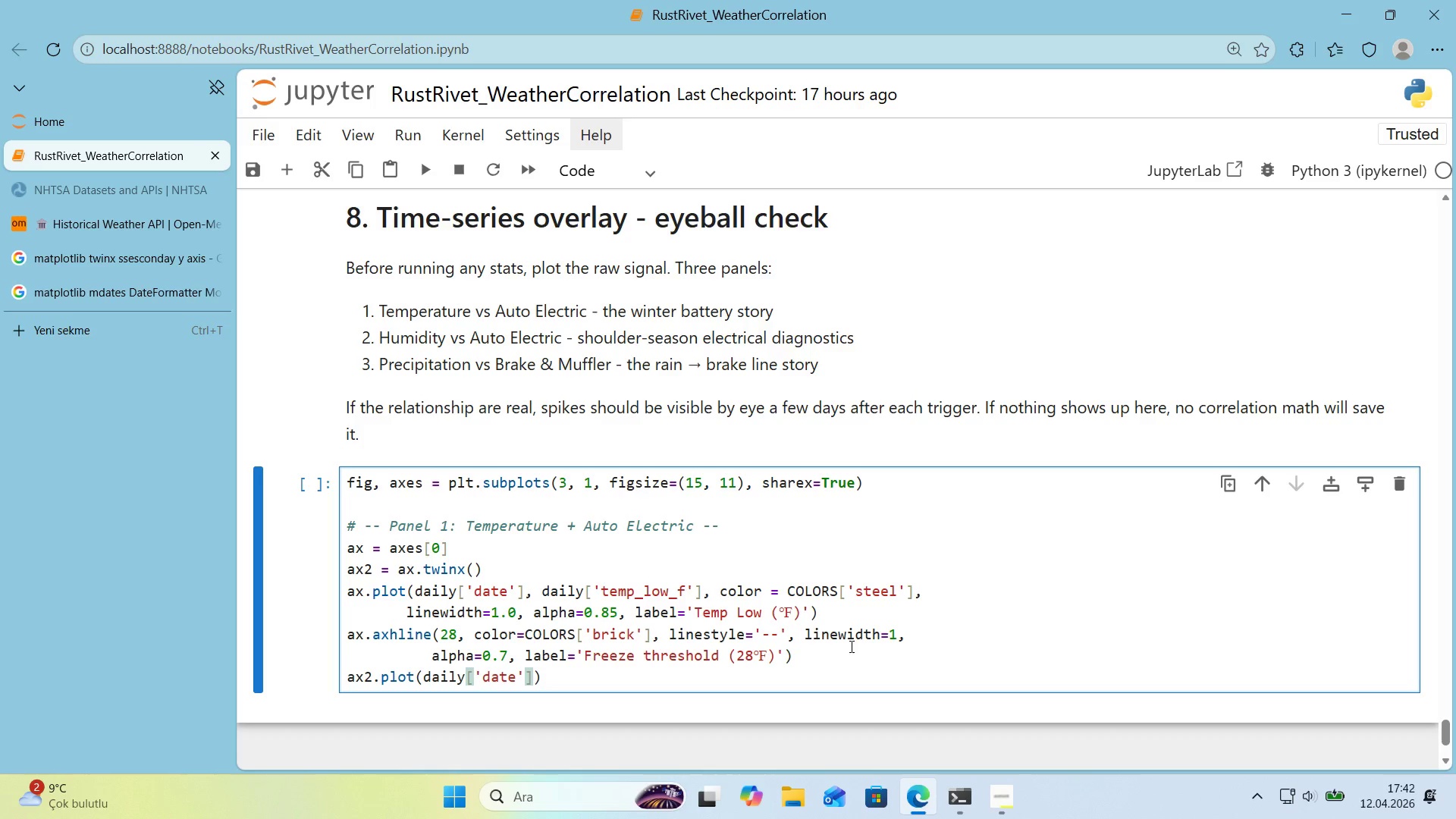 
type(, da'ly)
 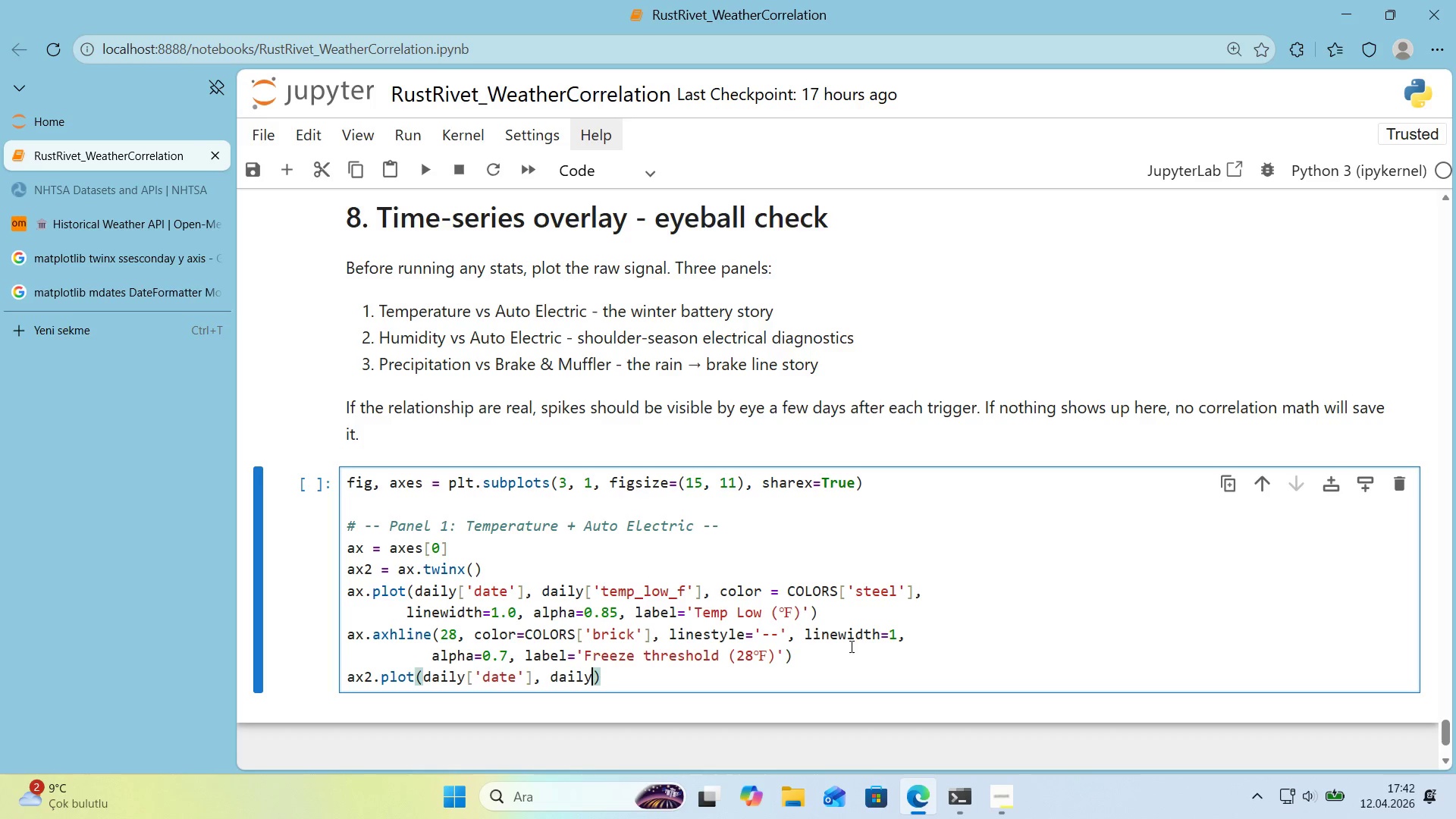 
key(Alt+Control+8)
 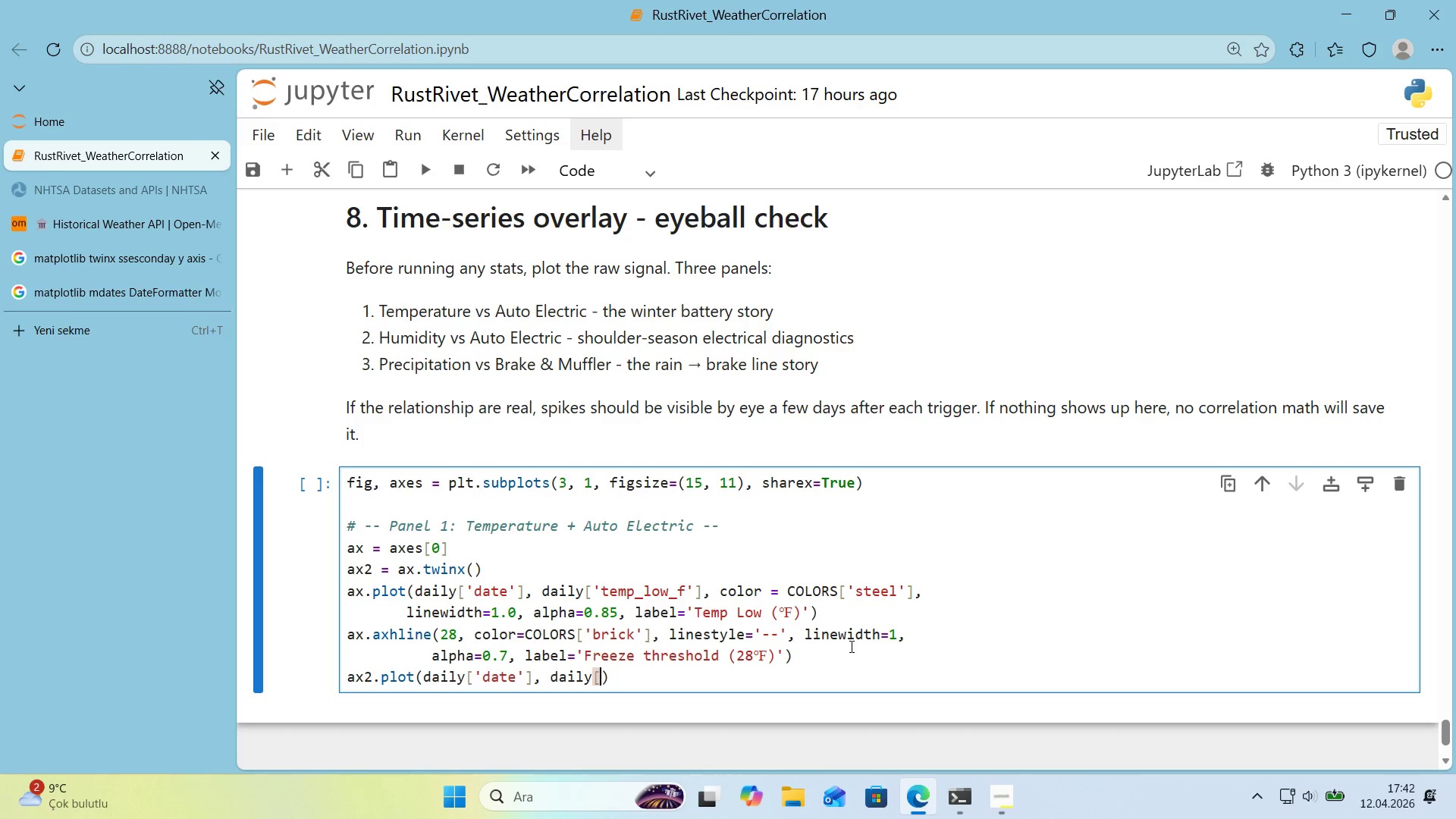 
key(Alt+Control+9)
 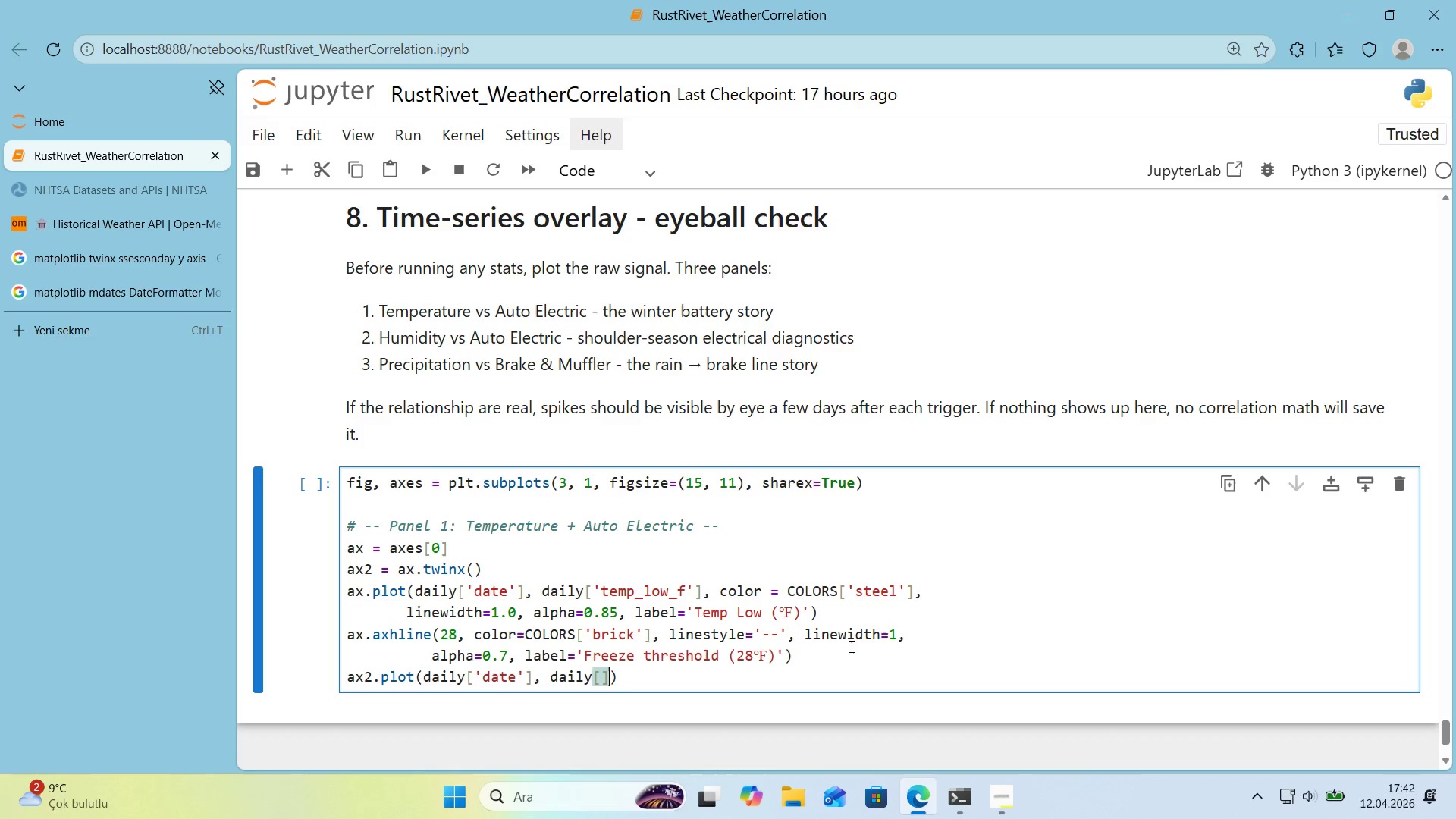 
key(ArrowLeft)
 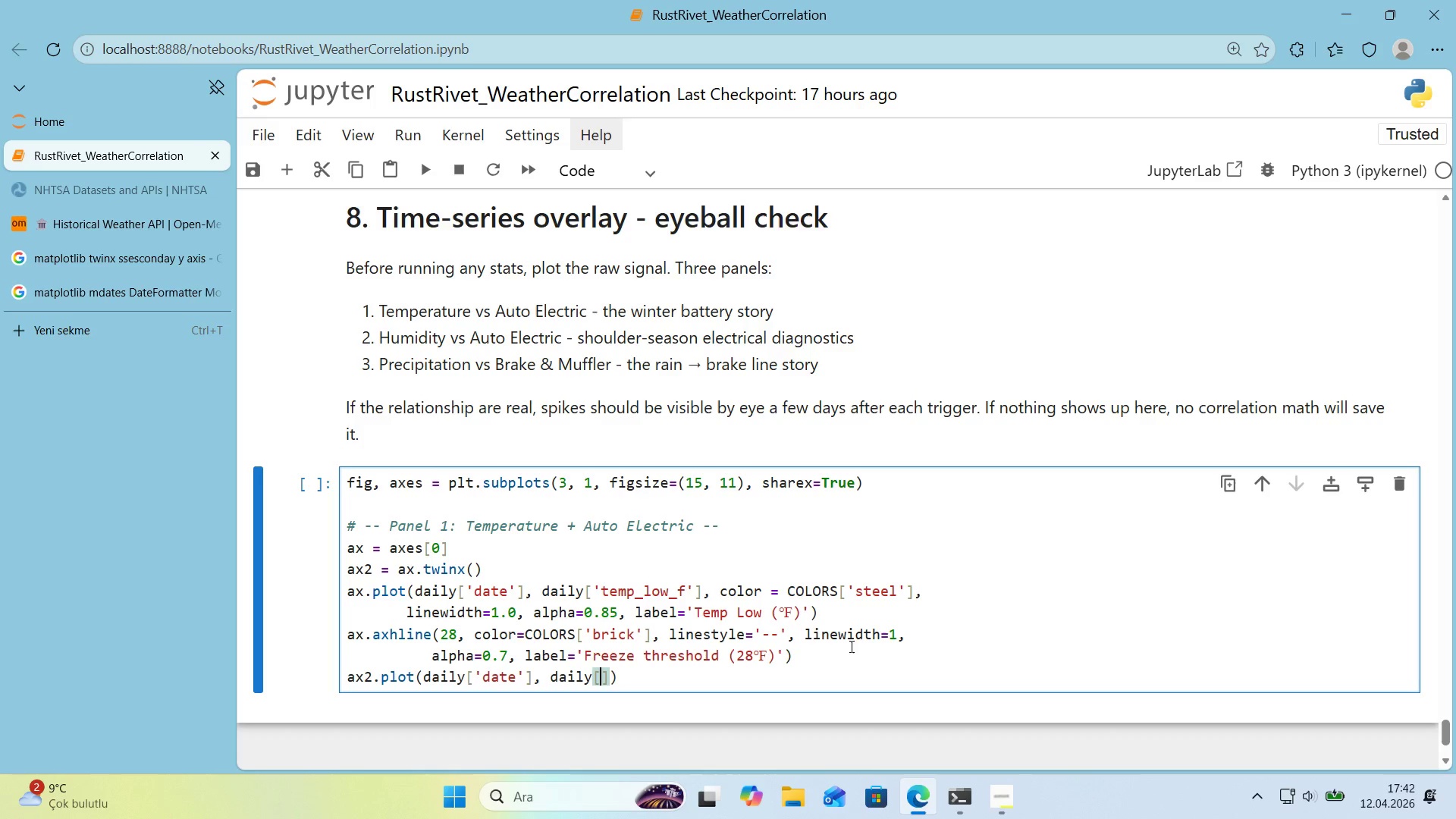 
type(@@)
 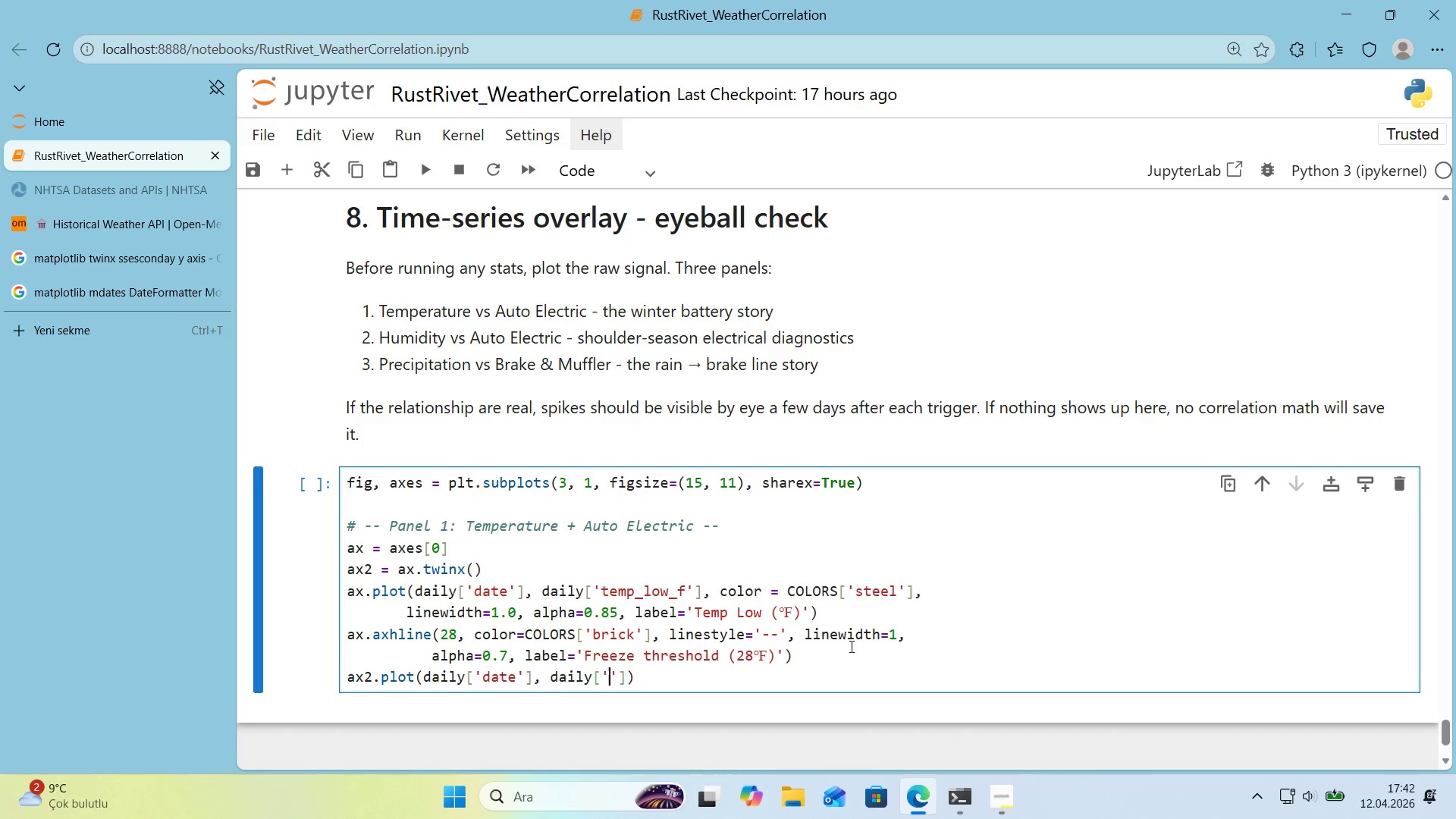 
key(ArrowLeft)
 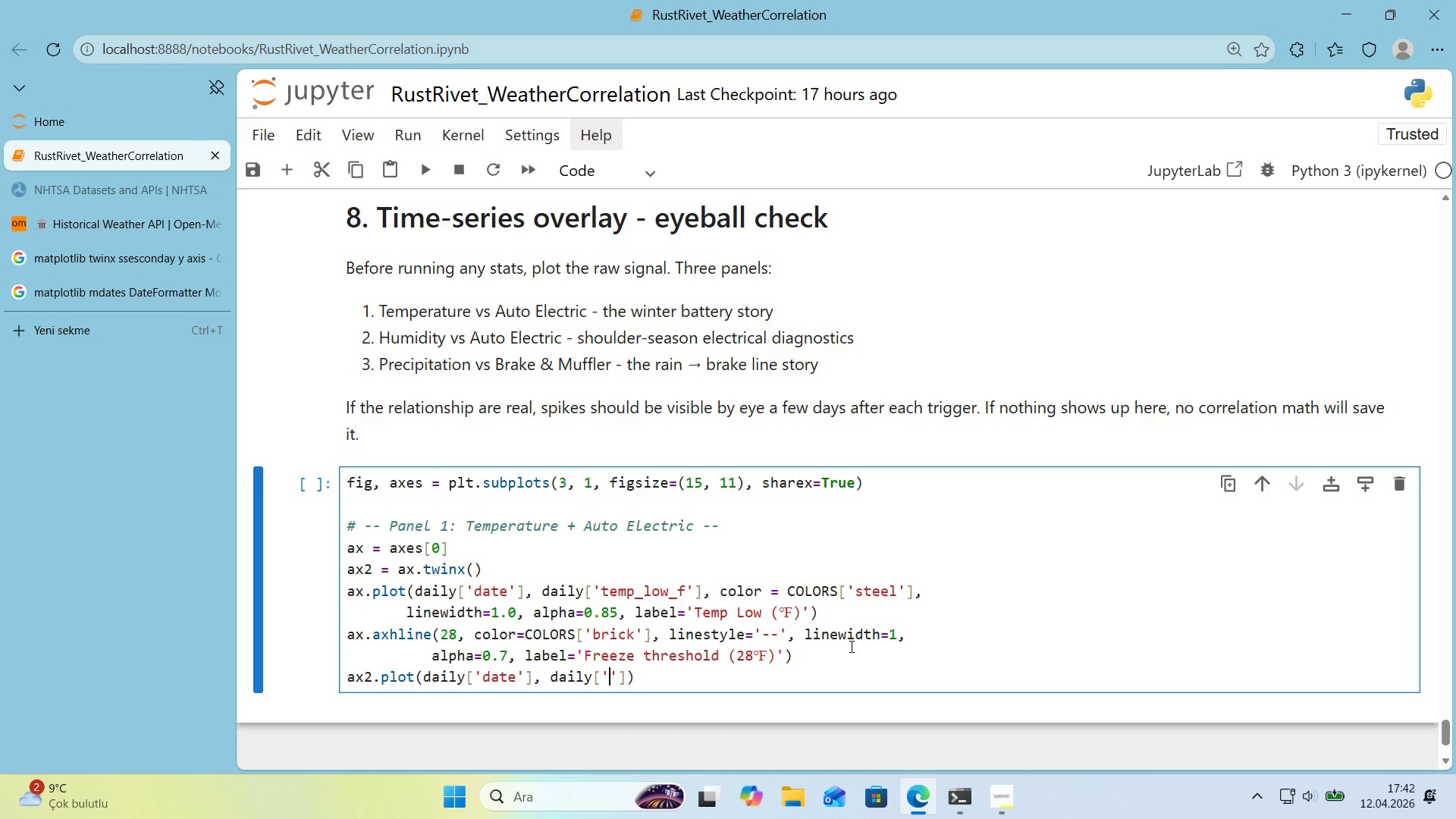 
type(Auto Electr'c)
 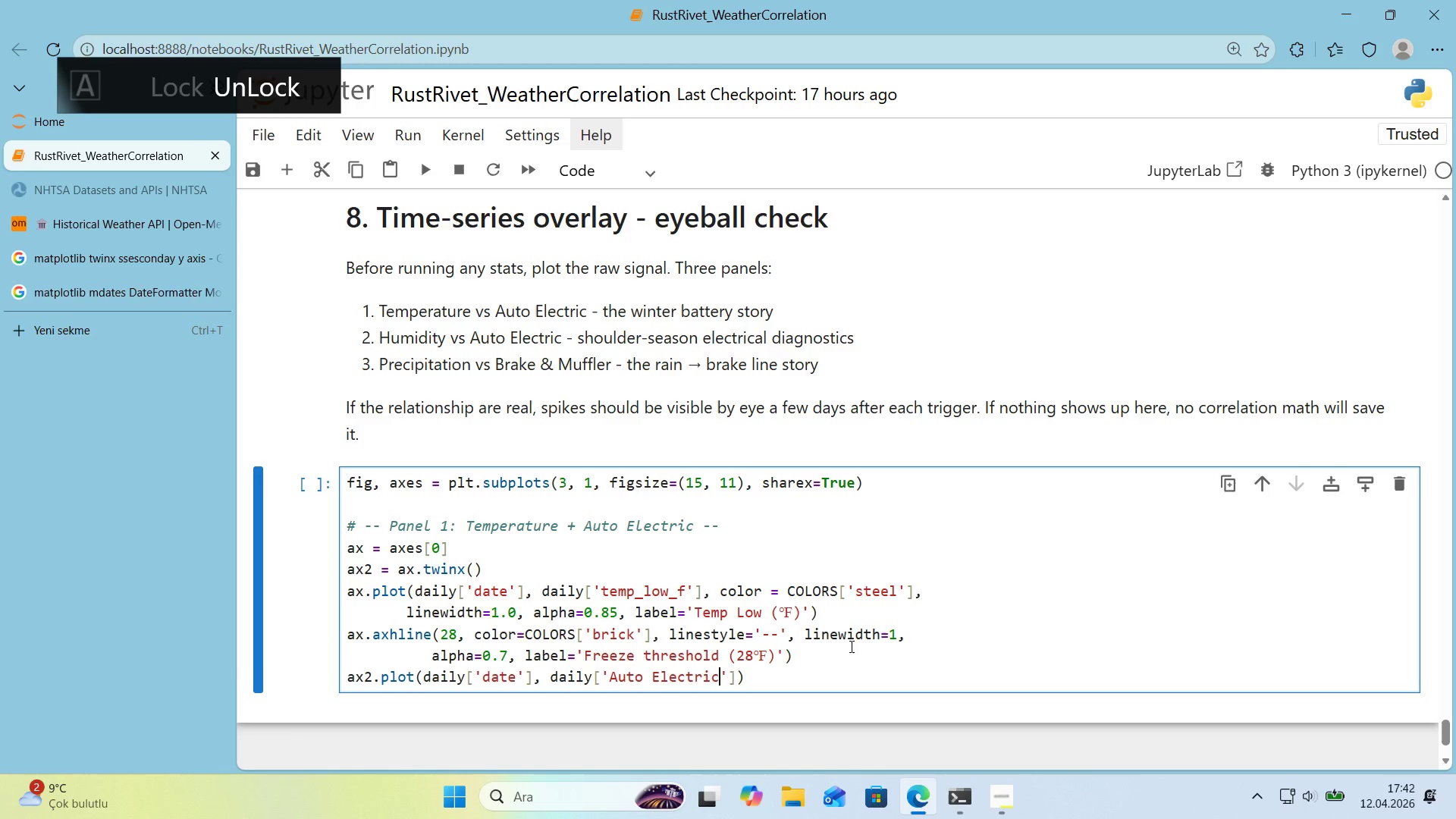 
key(ArrowRight)
 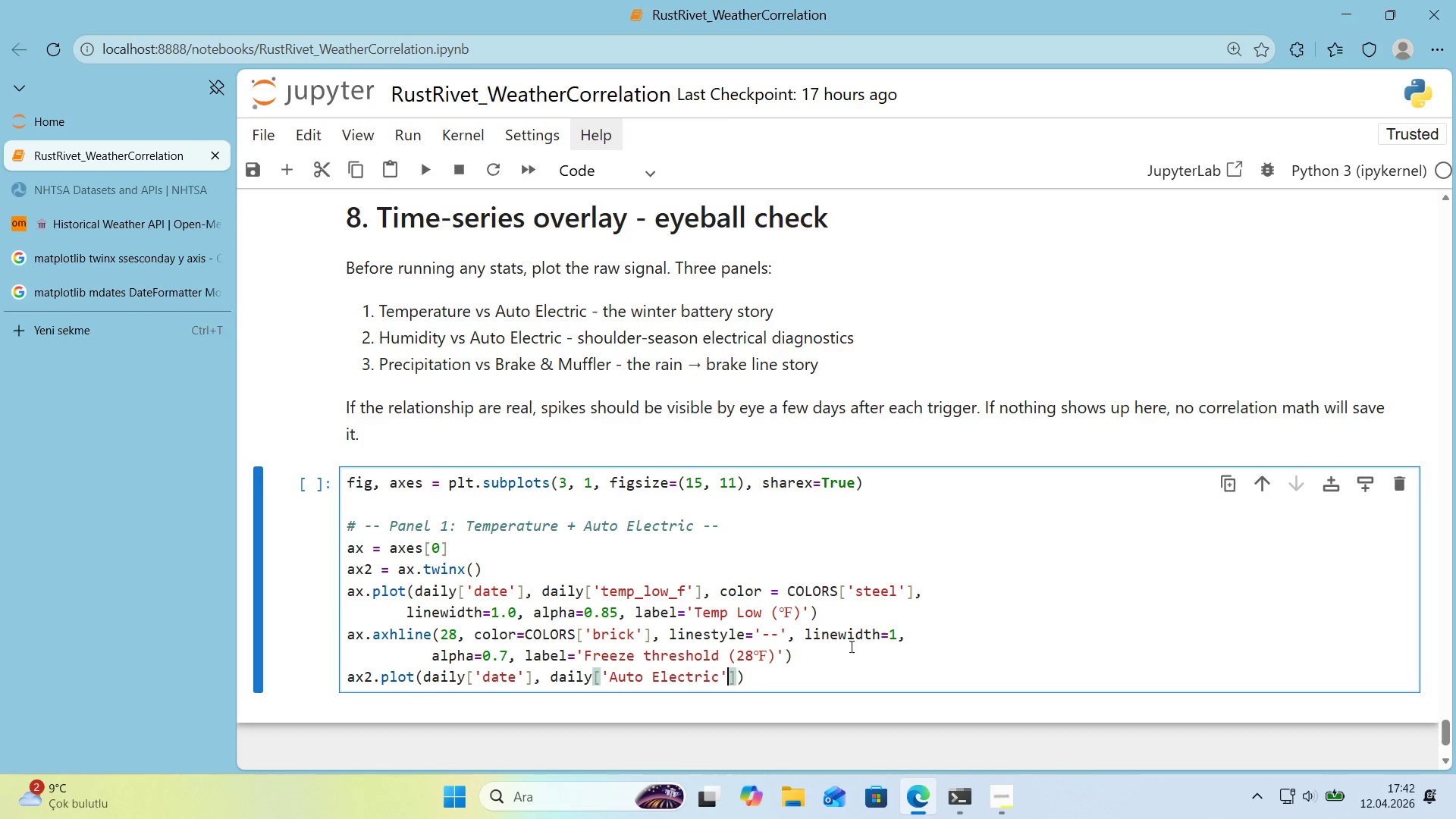 
key(ArrowRight)
 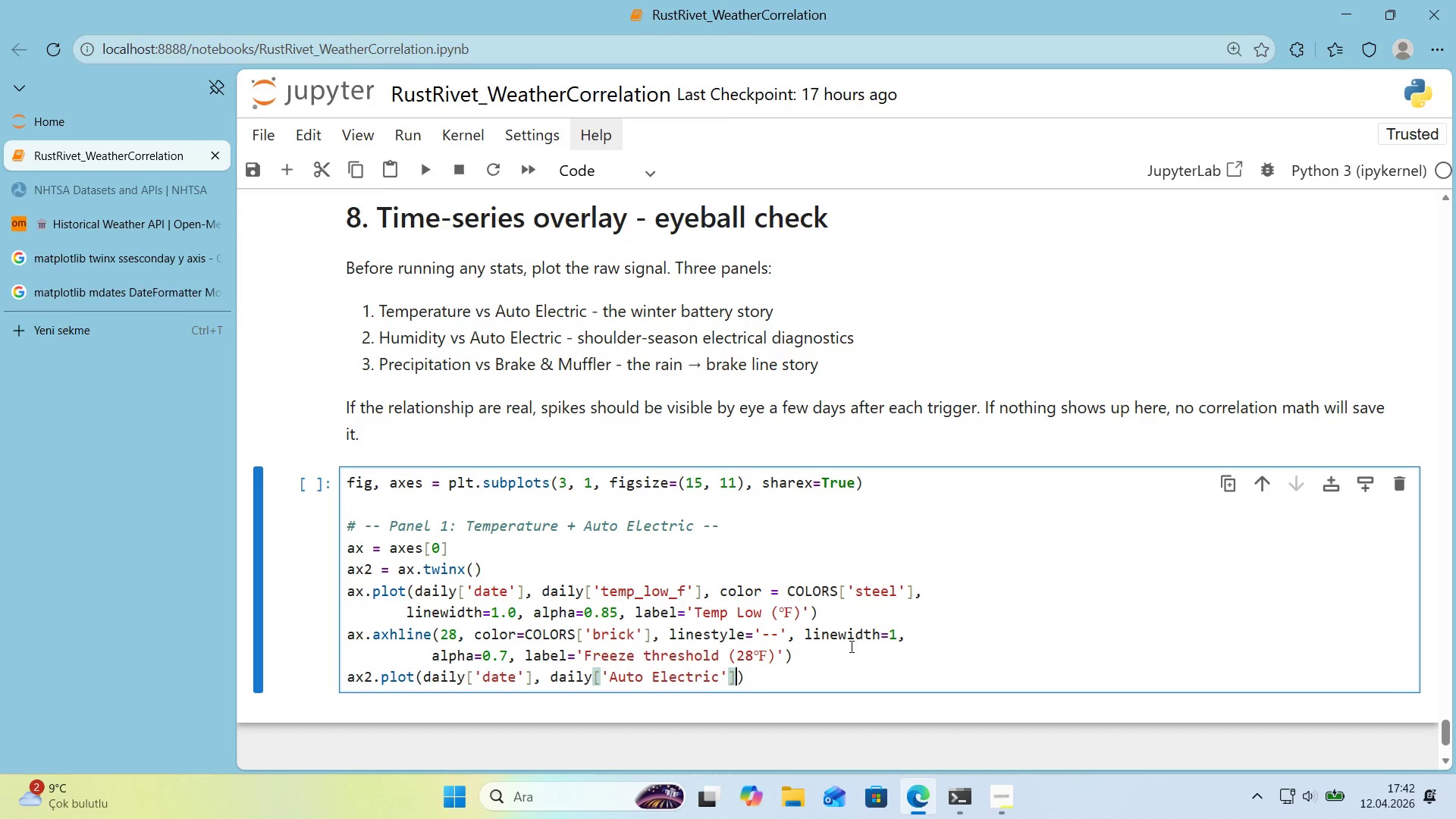 
type(.roll'ng*()
 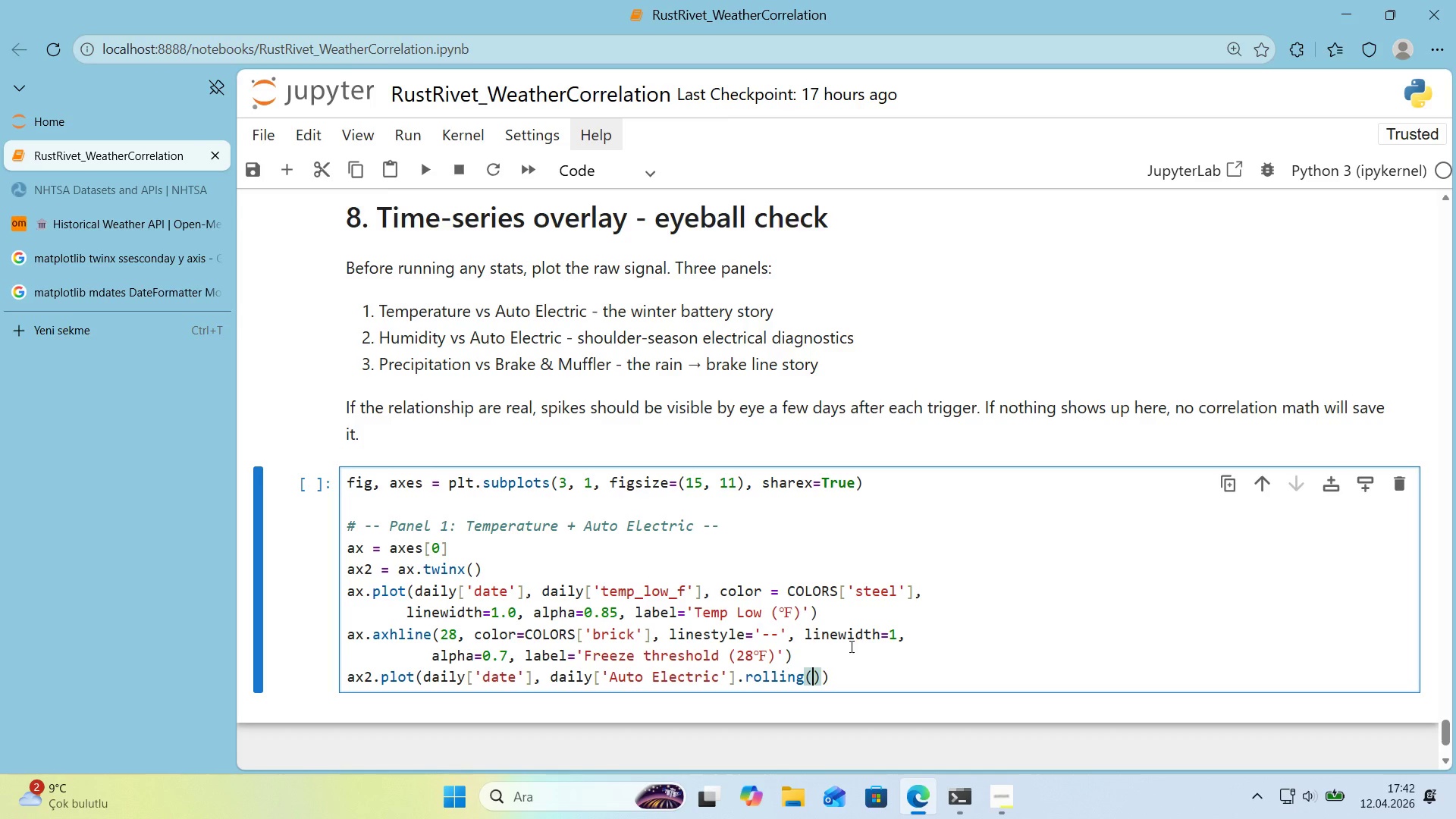 
 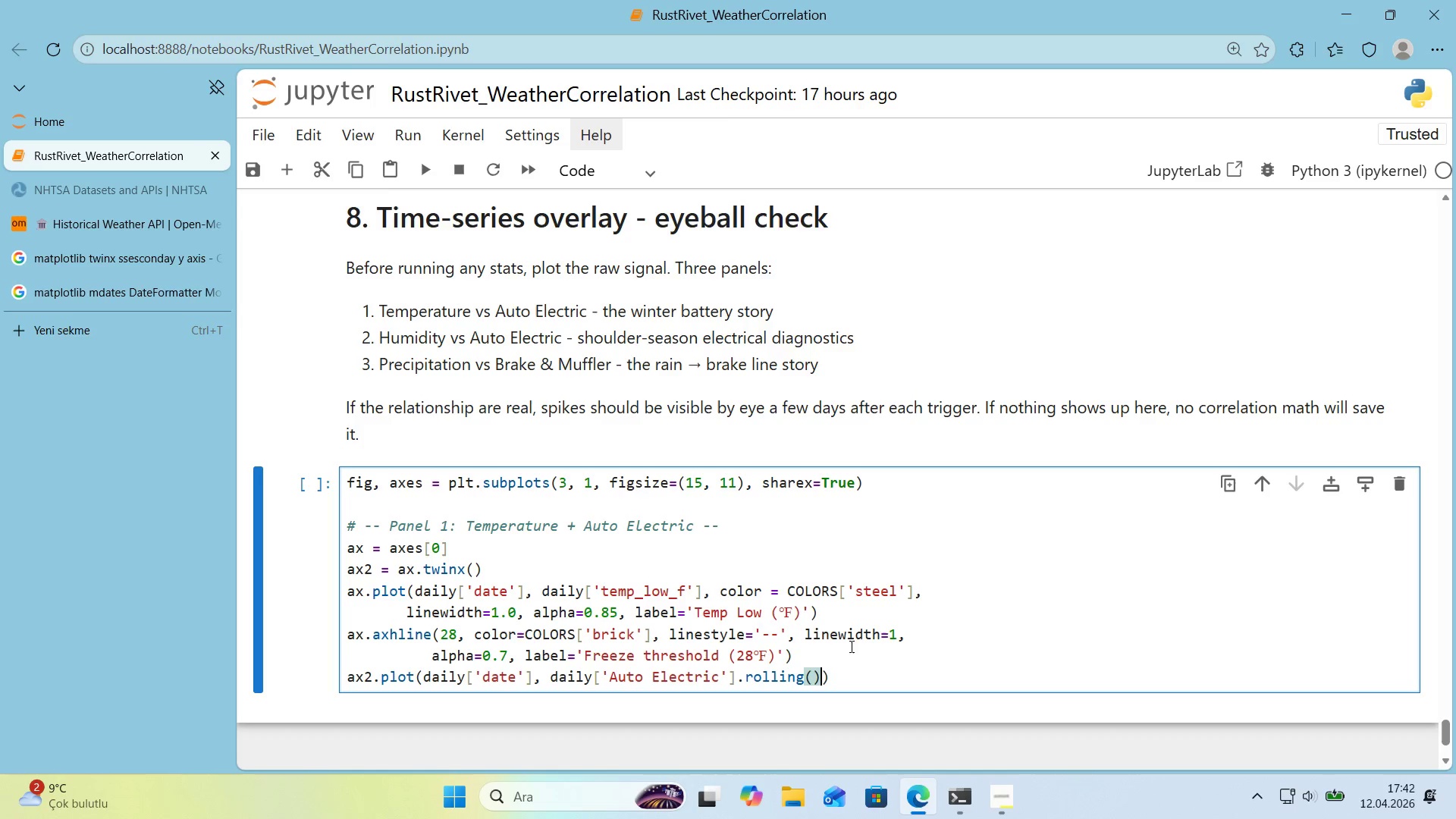 
key(ArrowLeft)
 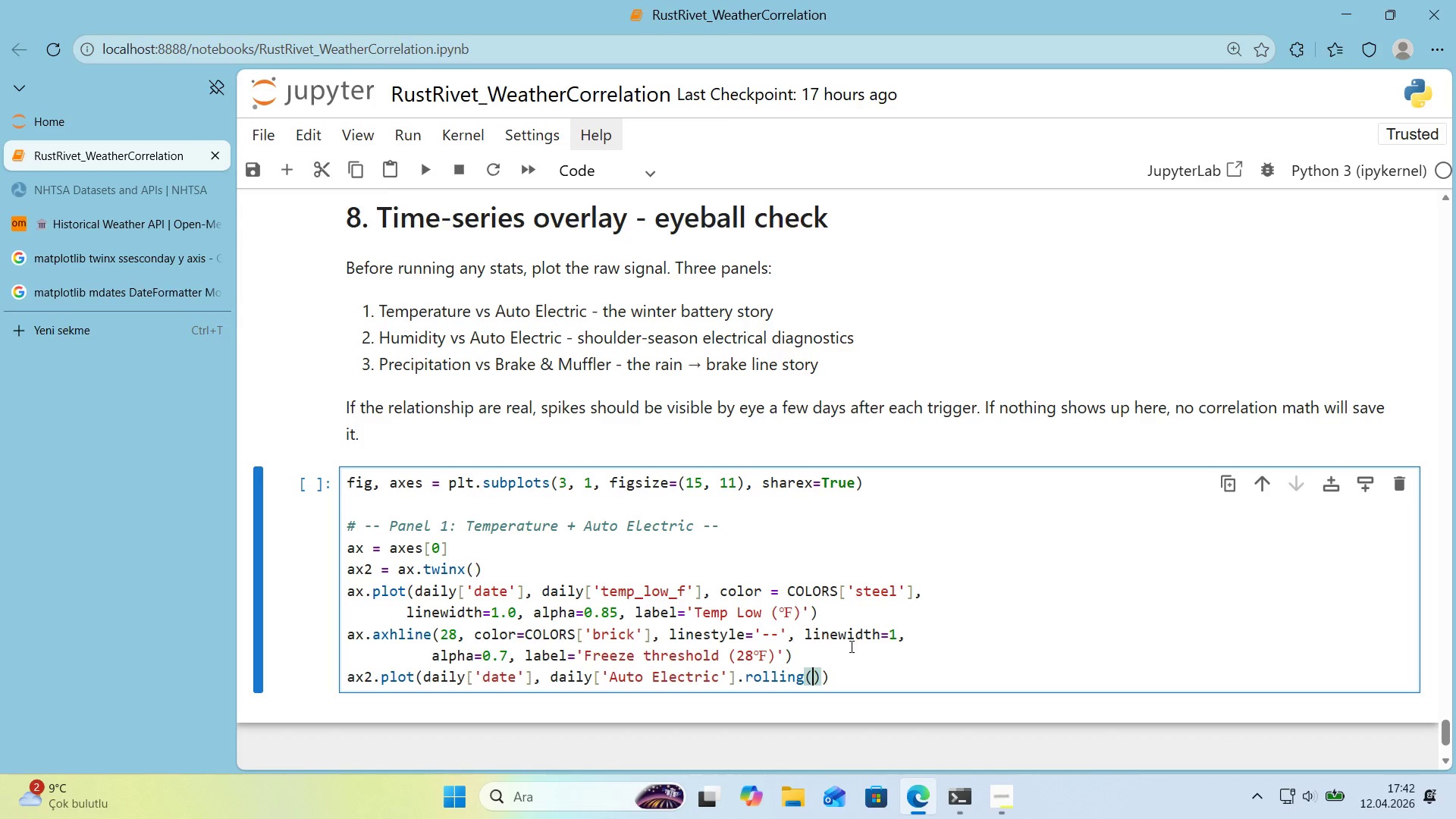 
key(Numpad7)
 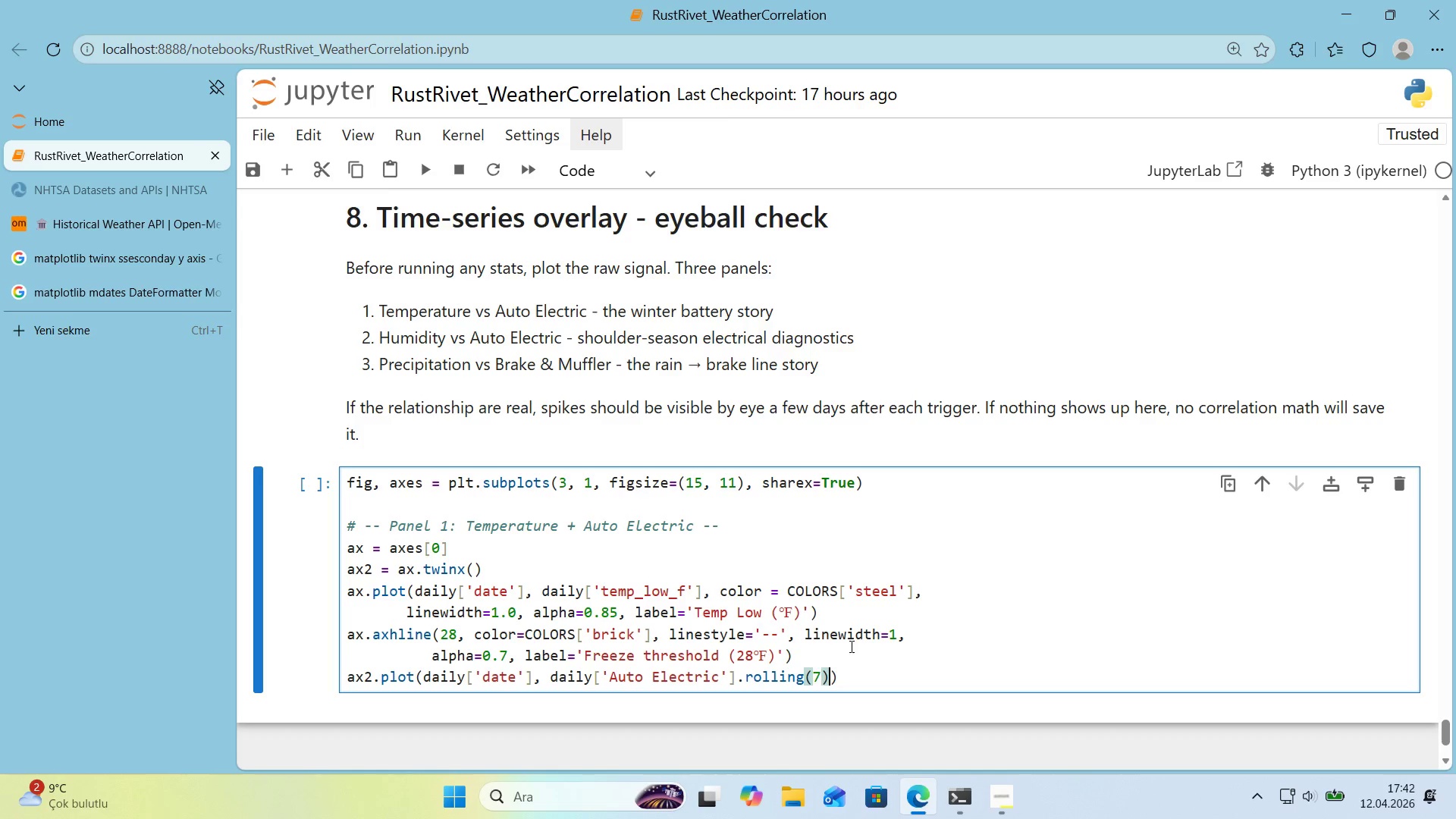 
key(ArrowRight)
 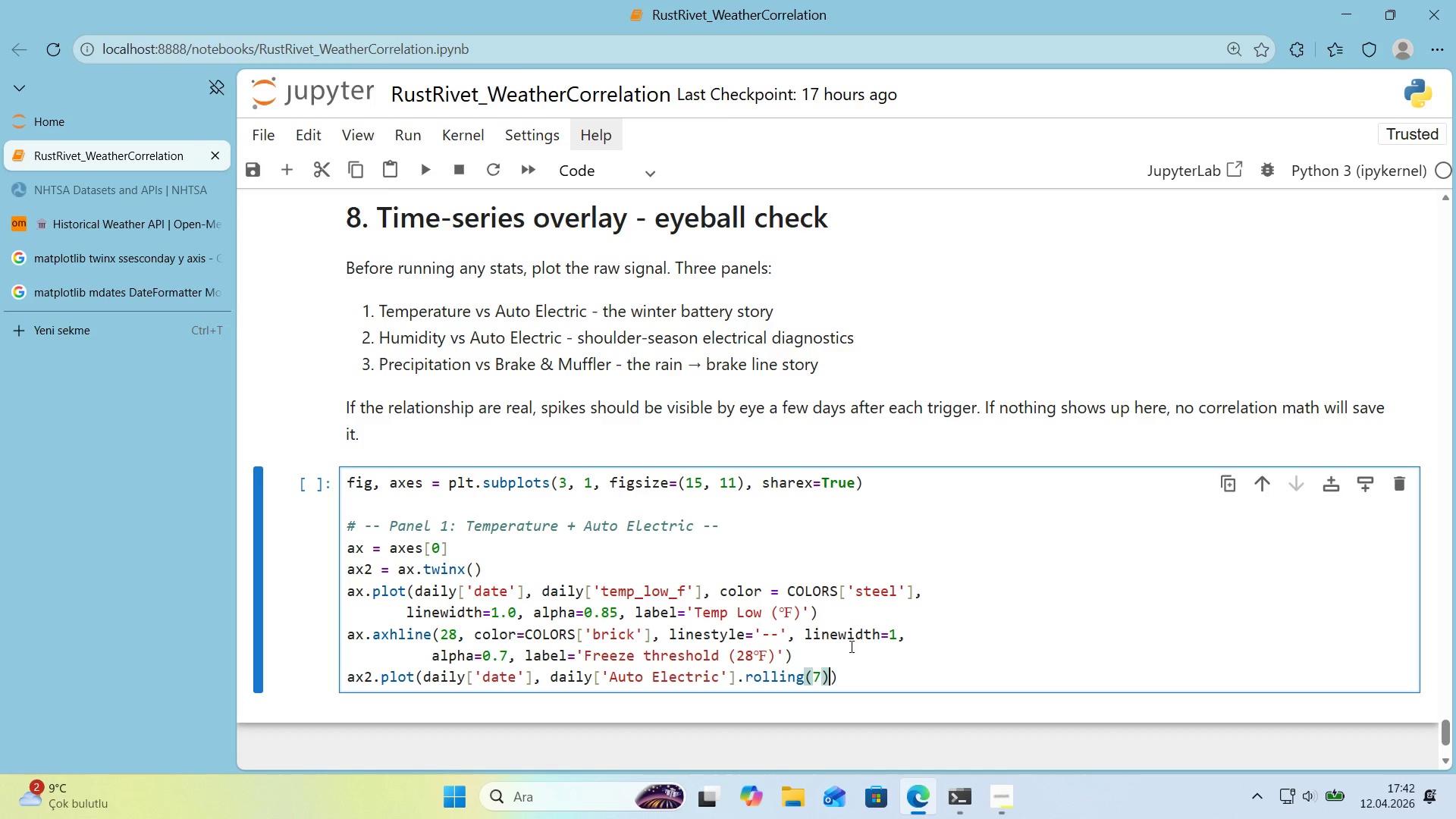 
type(.mean*(,)
 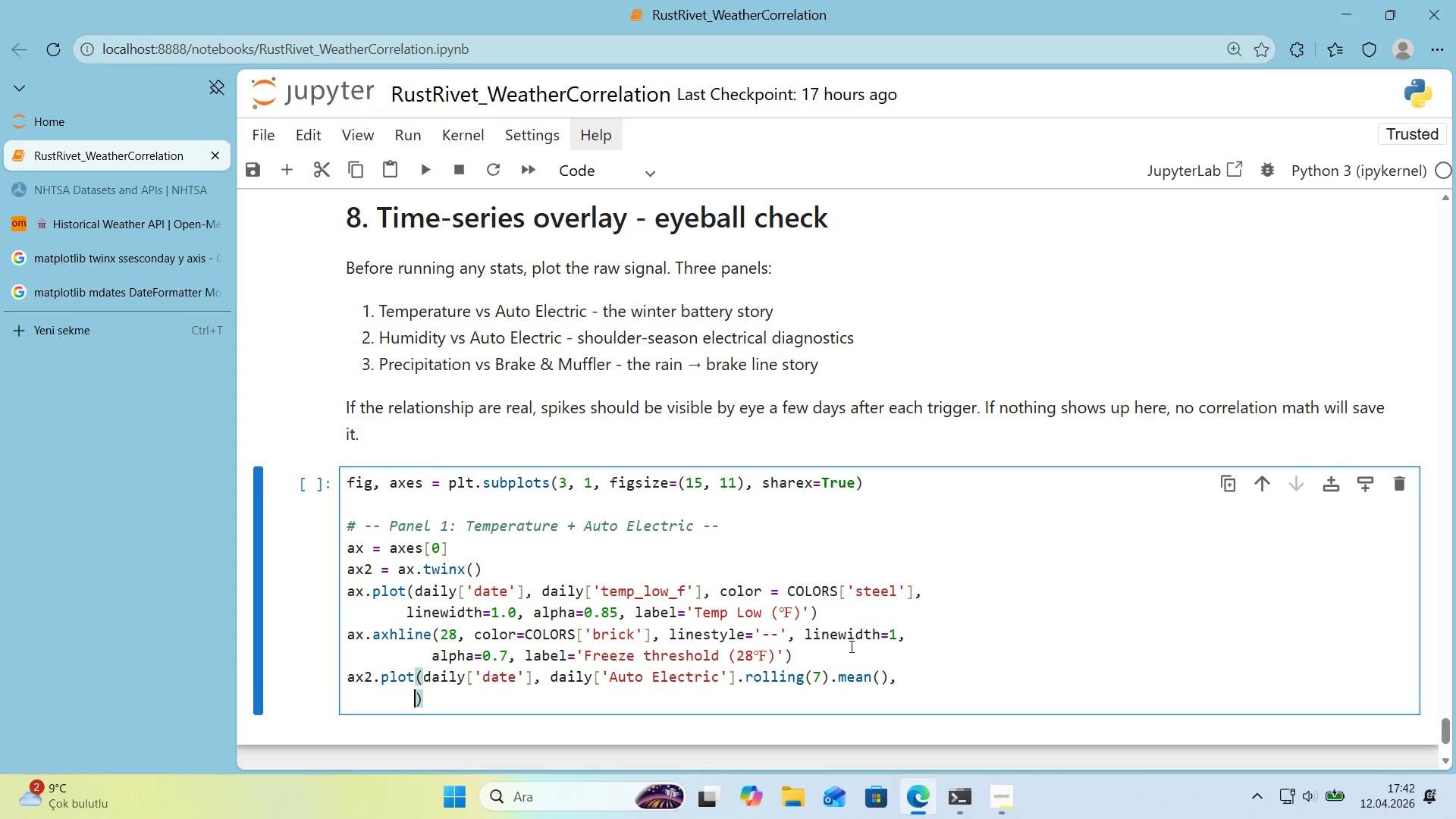 
 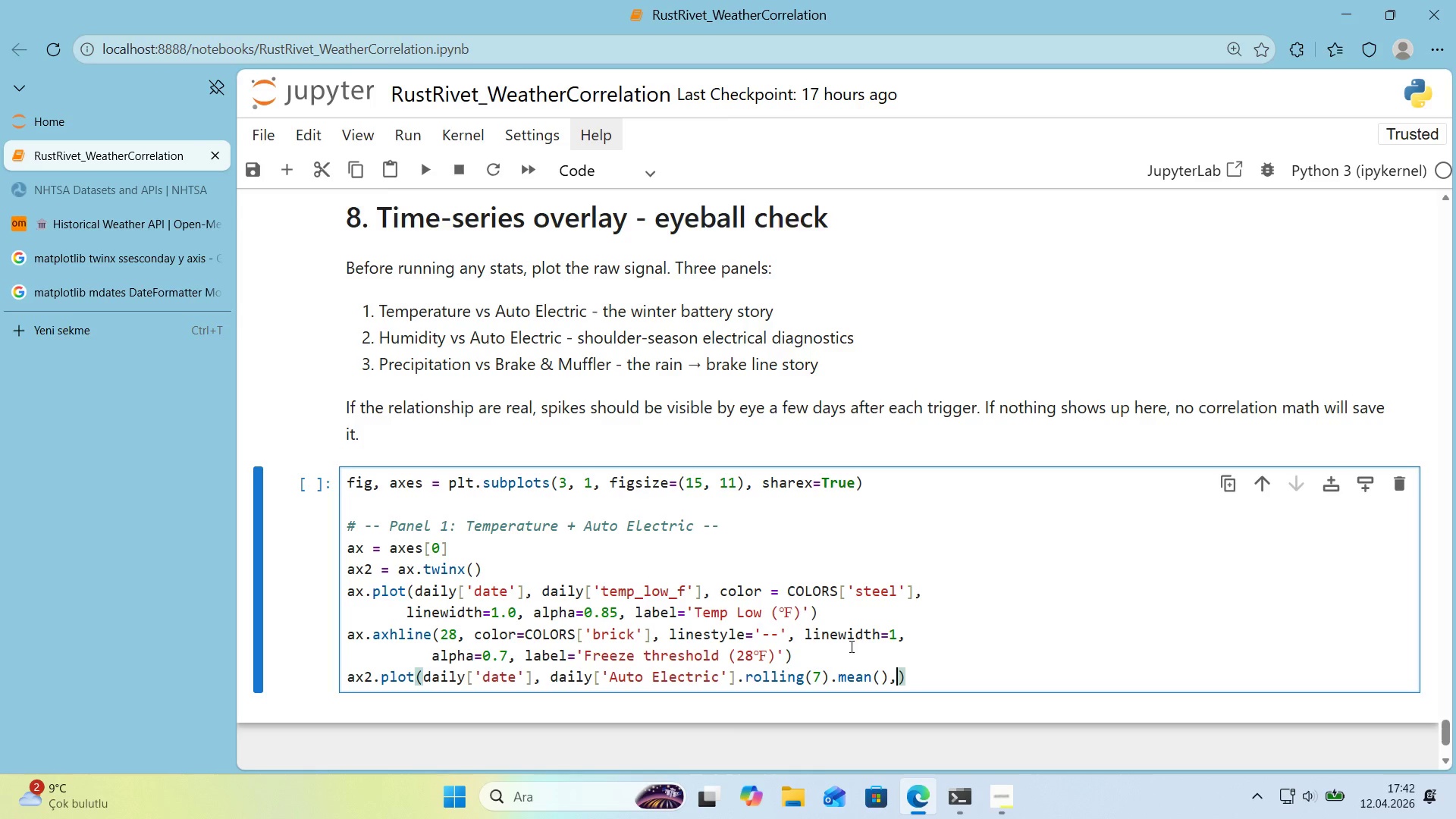 
key(Enter)
 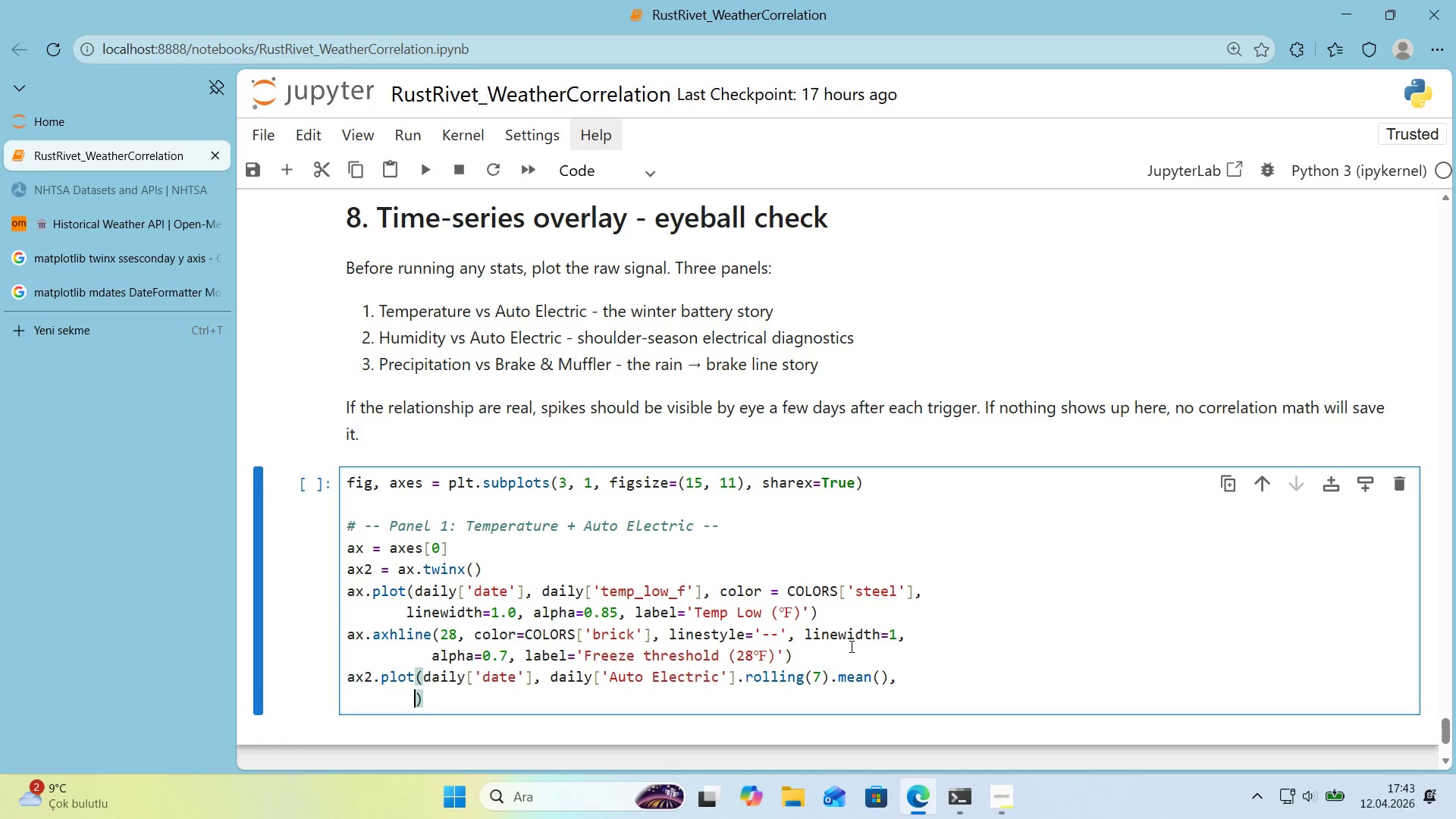 
wait(31.28)
 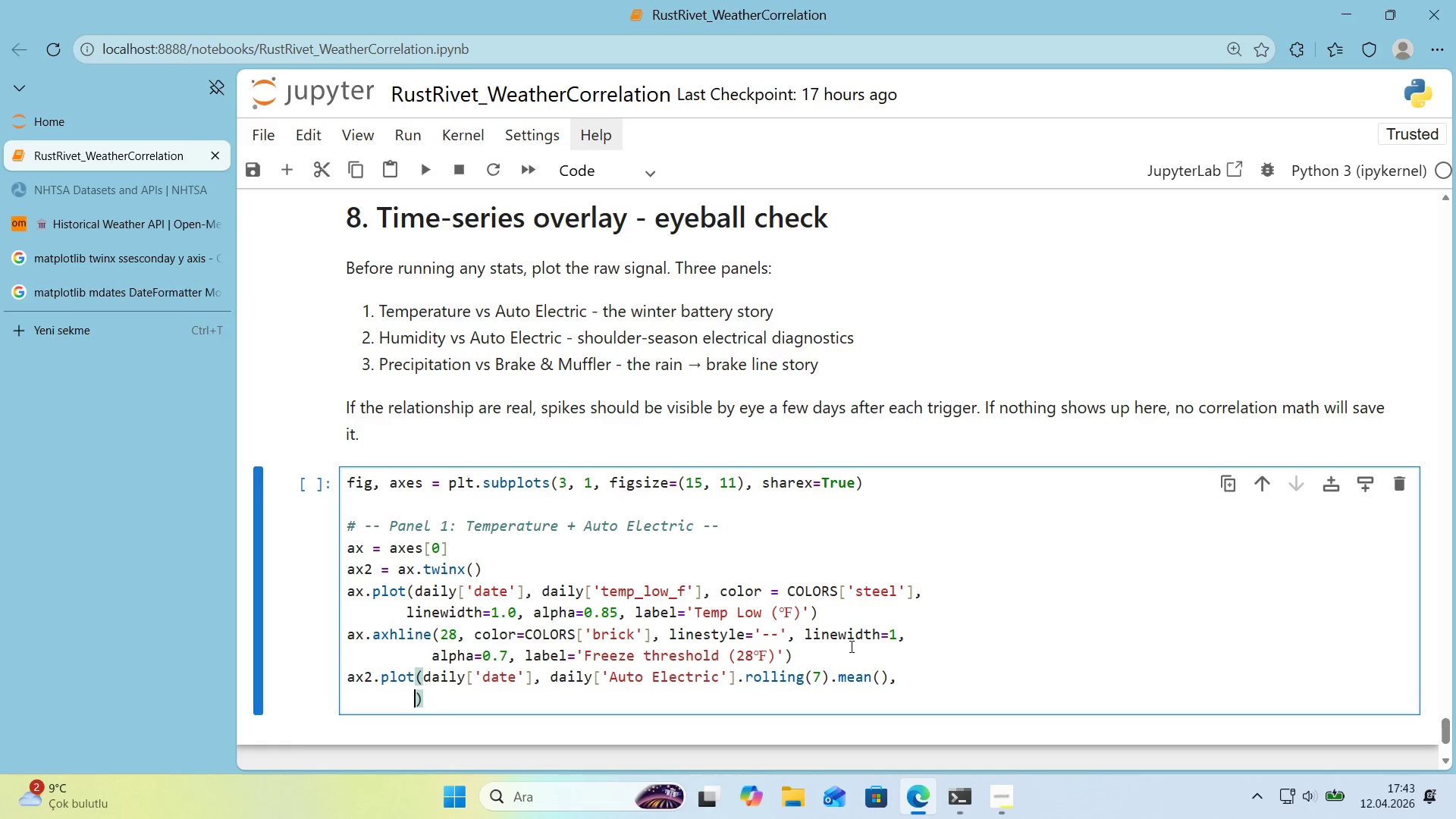 
type(color)COLORS)
 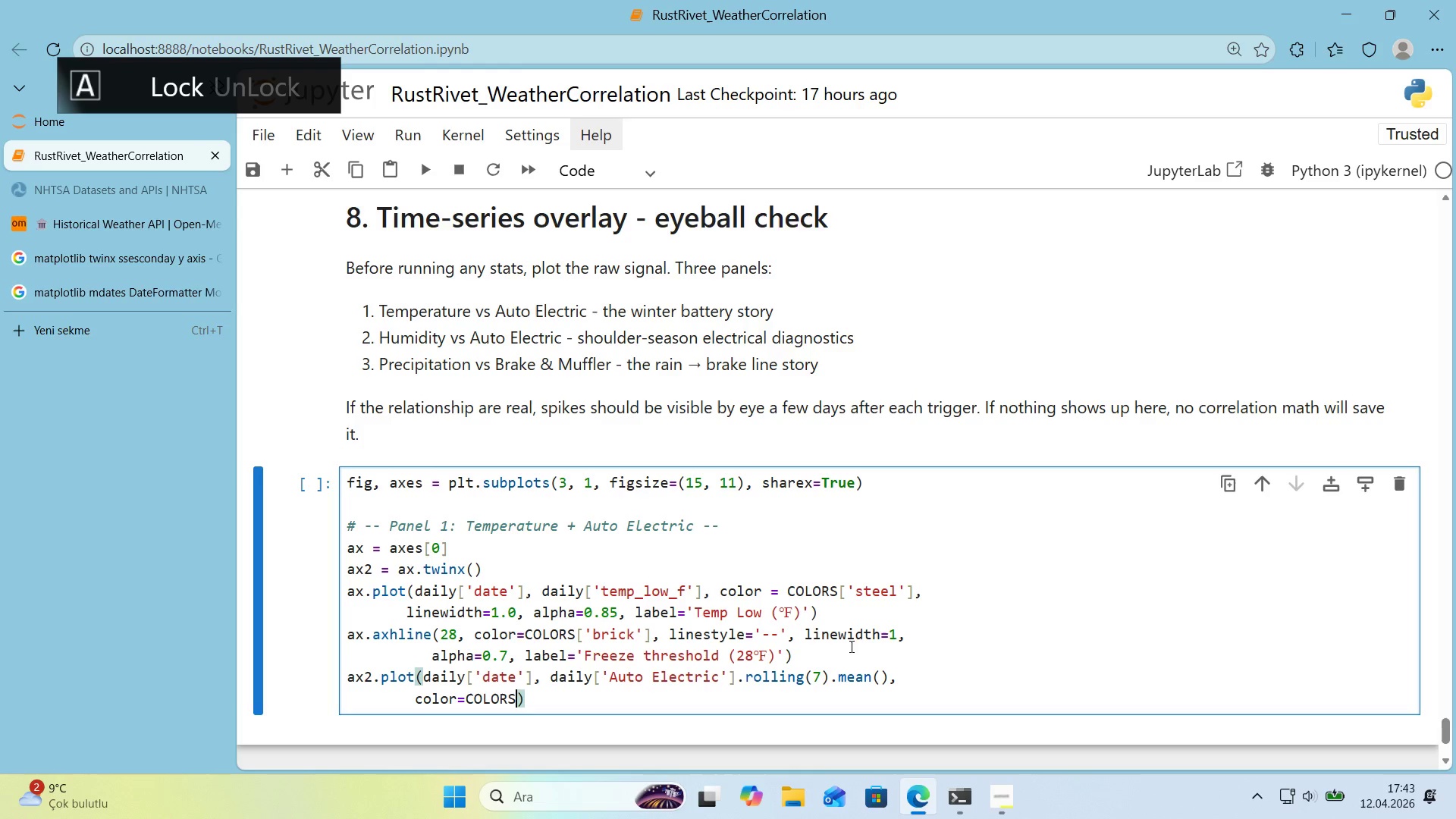 
key(Alt+Control+8)
 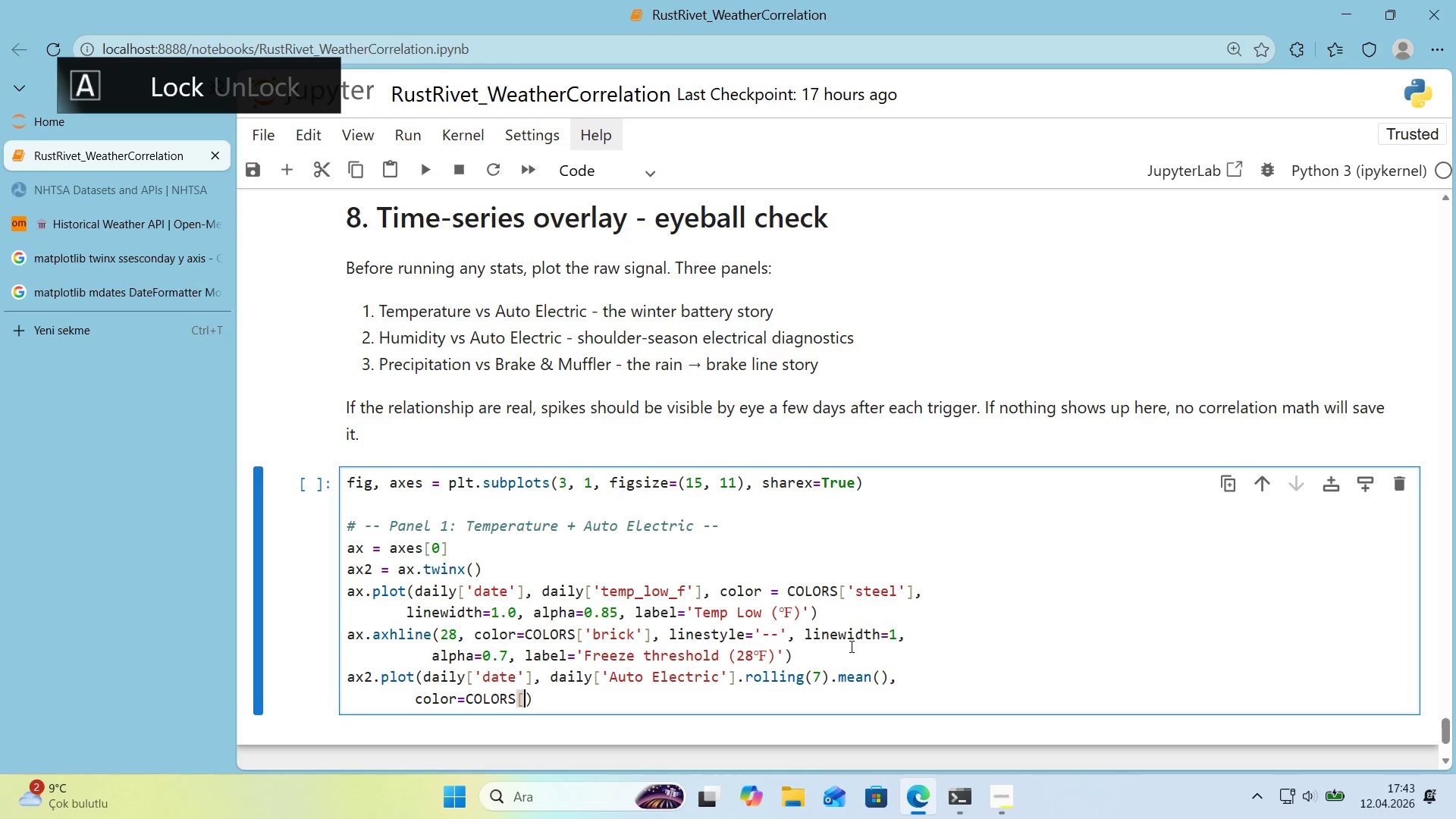 
key(Alt+Control+9)
 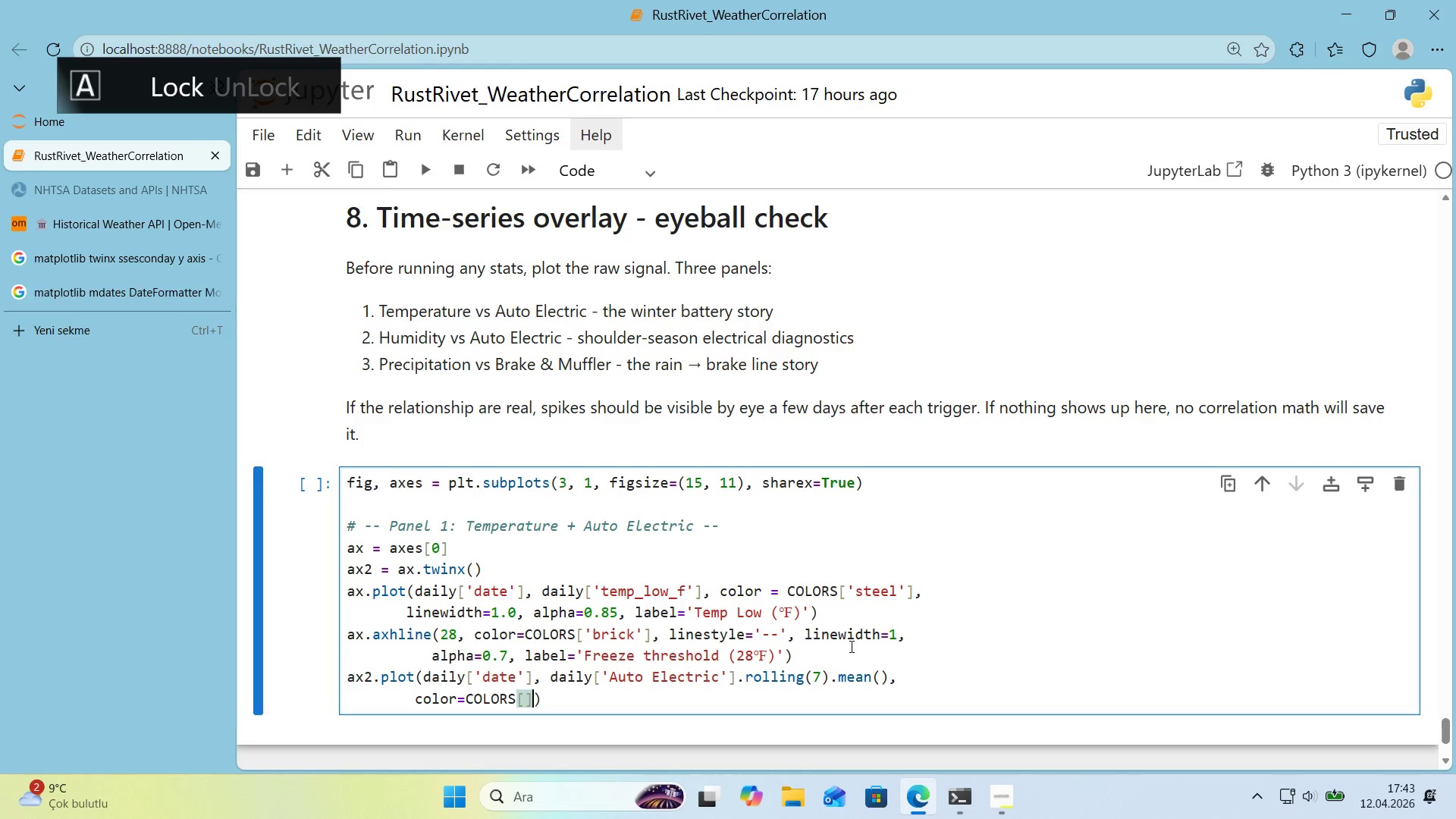 
key(ArrowLeft)
 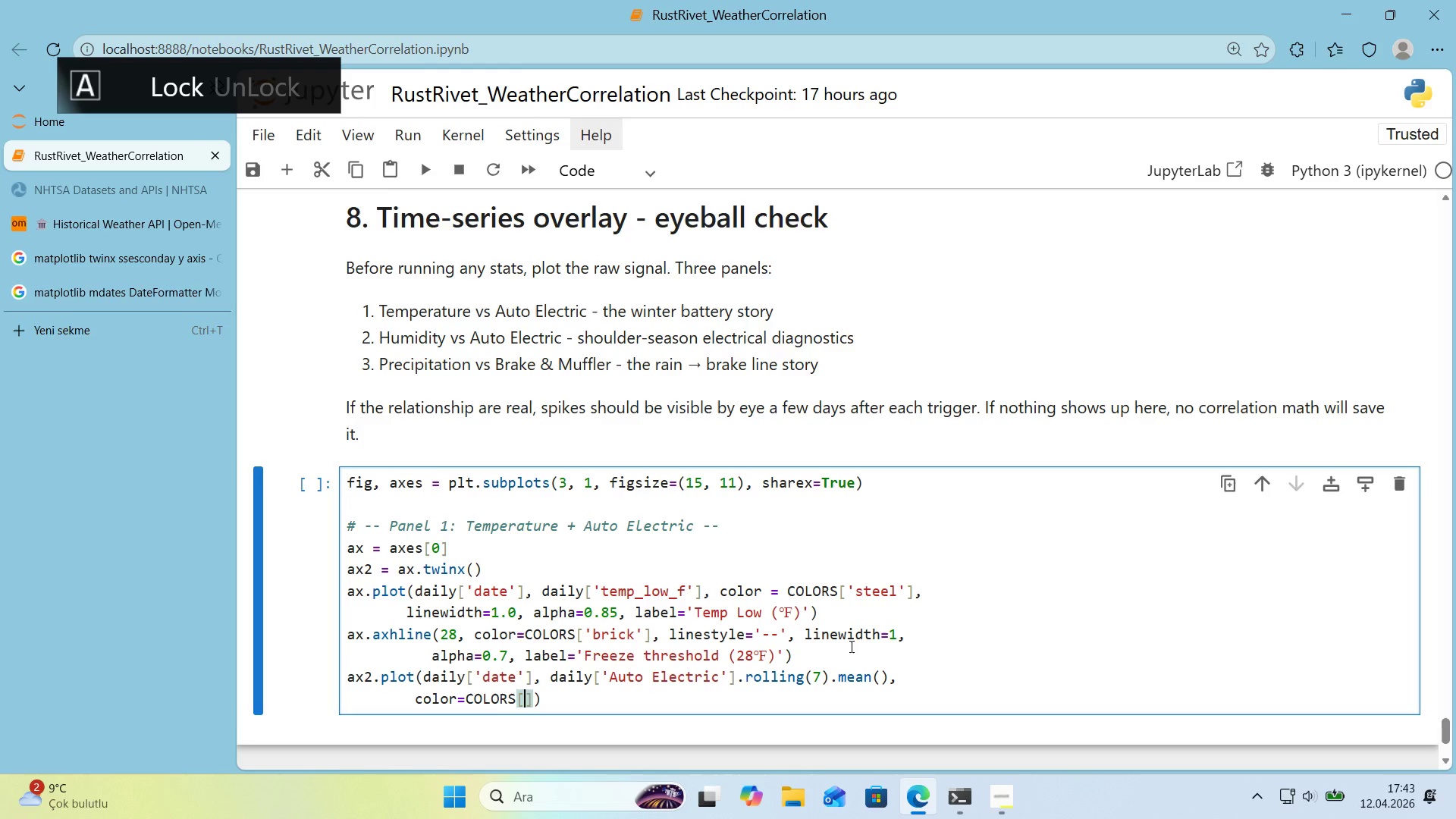 
type(@@)
 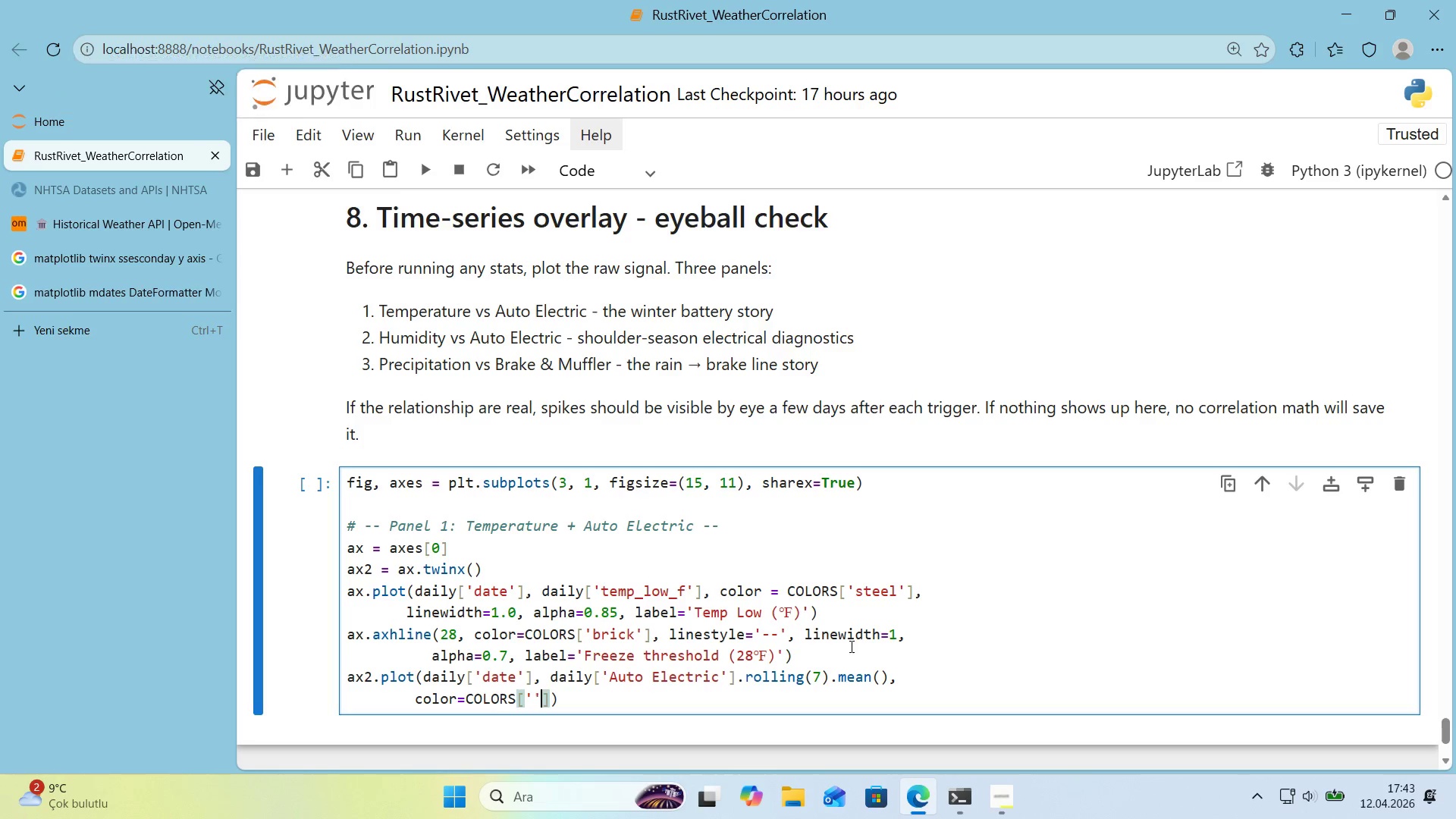 
key(ArrowLeft)
 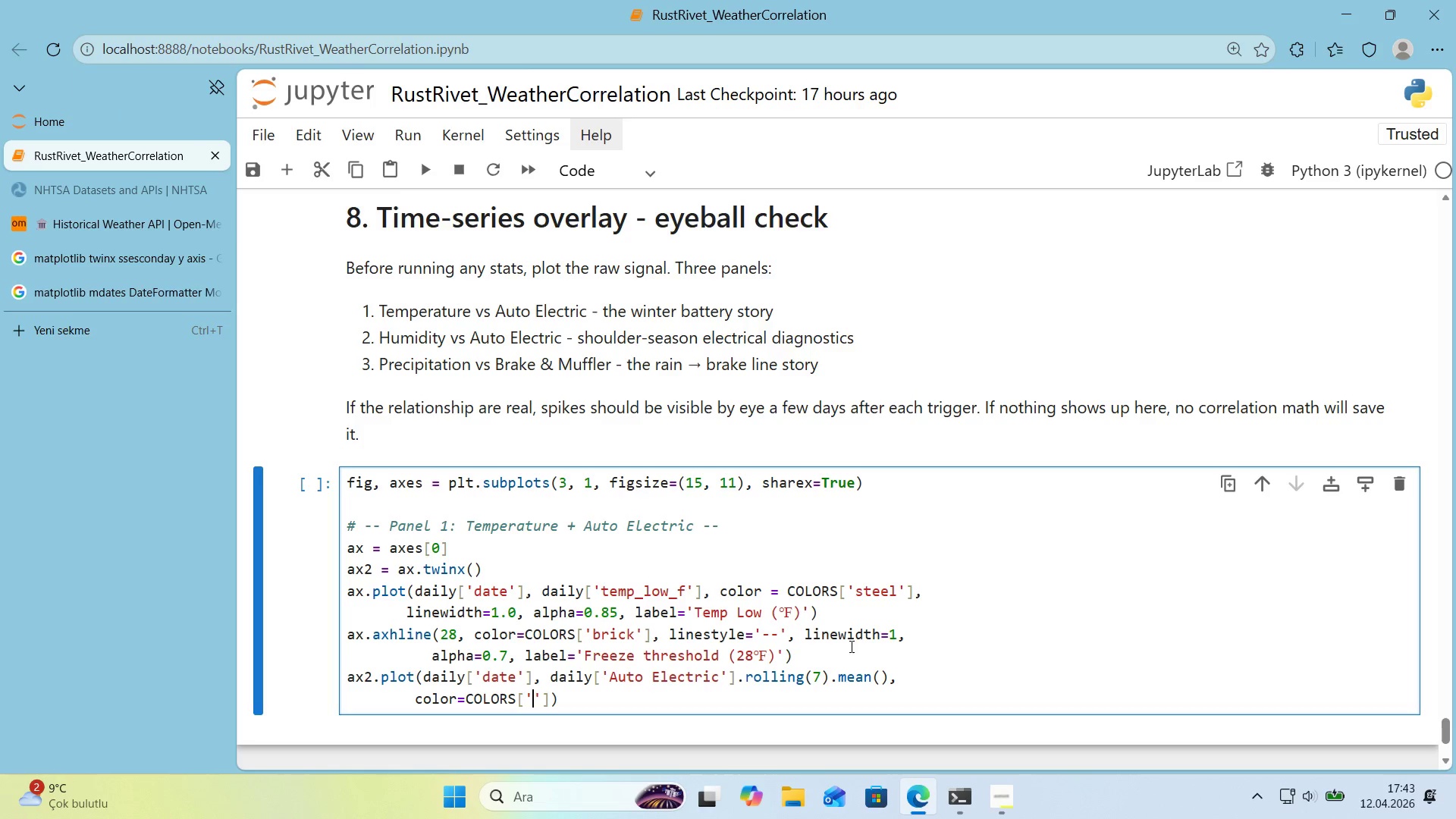 
type(rust)
 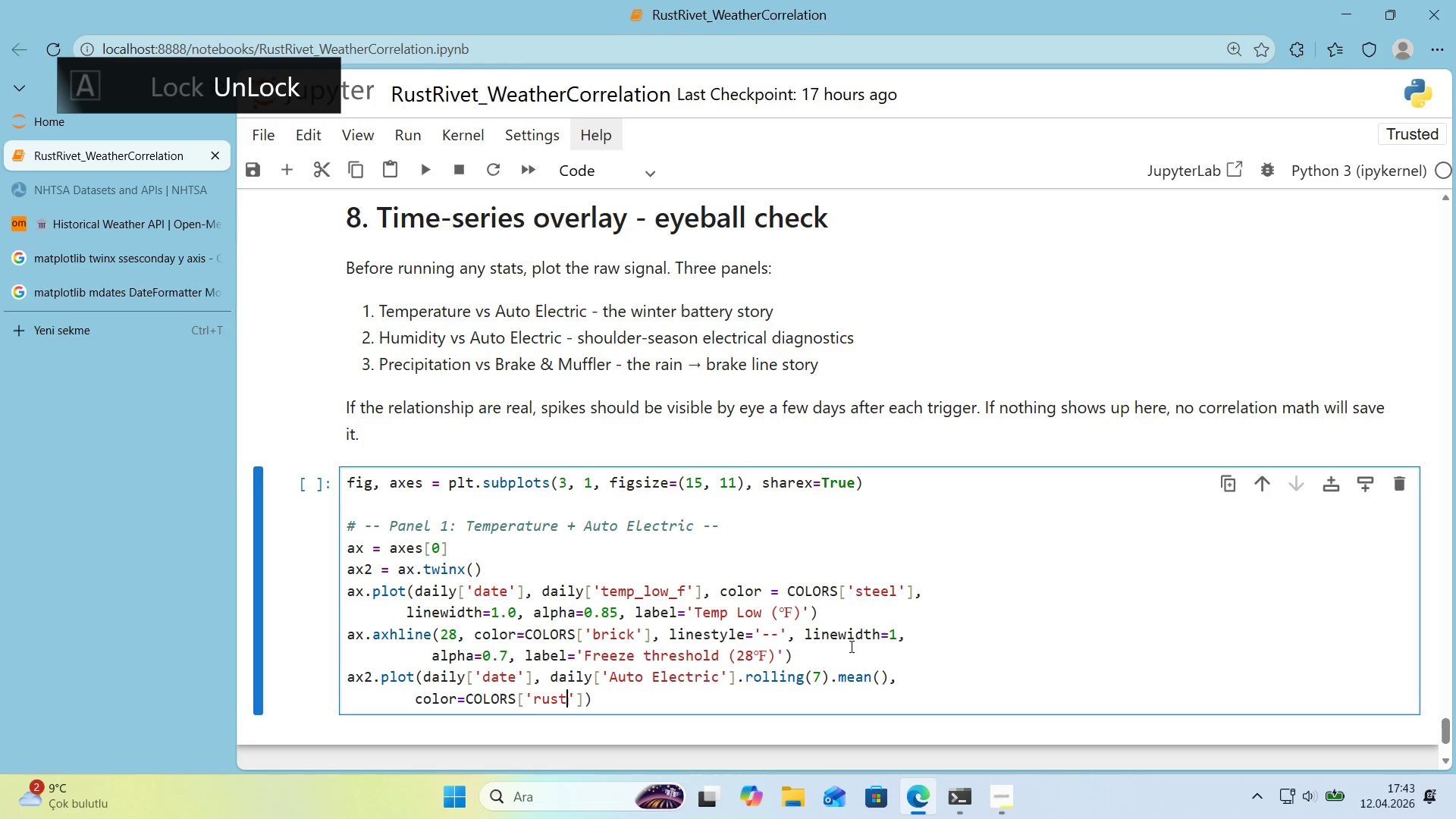 
key(ArrowRight)
 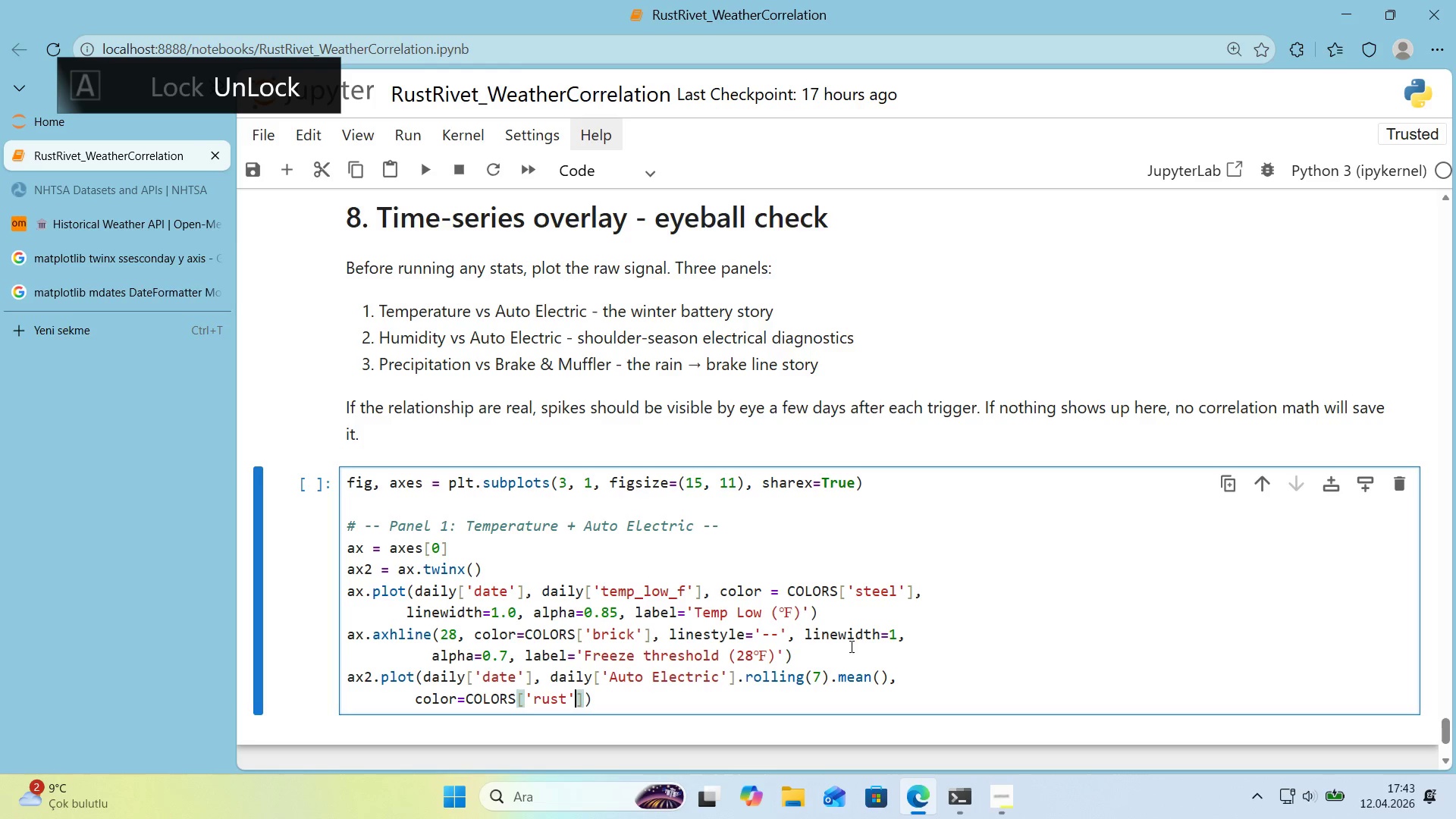 
key(ArrowRight)
 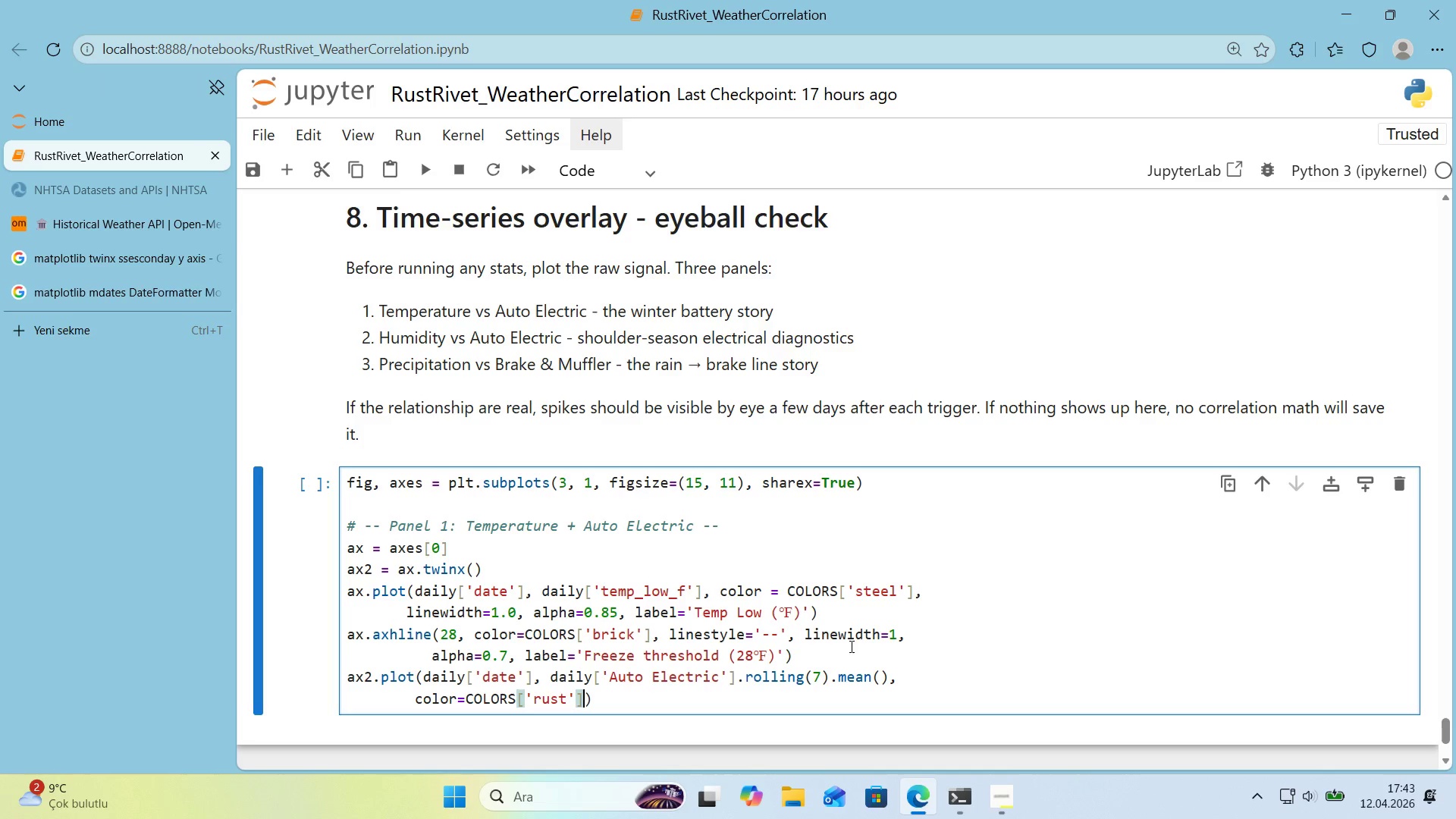 
key(Comma)
 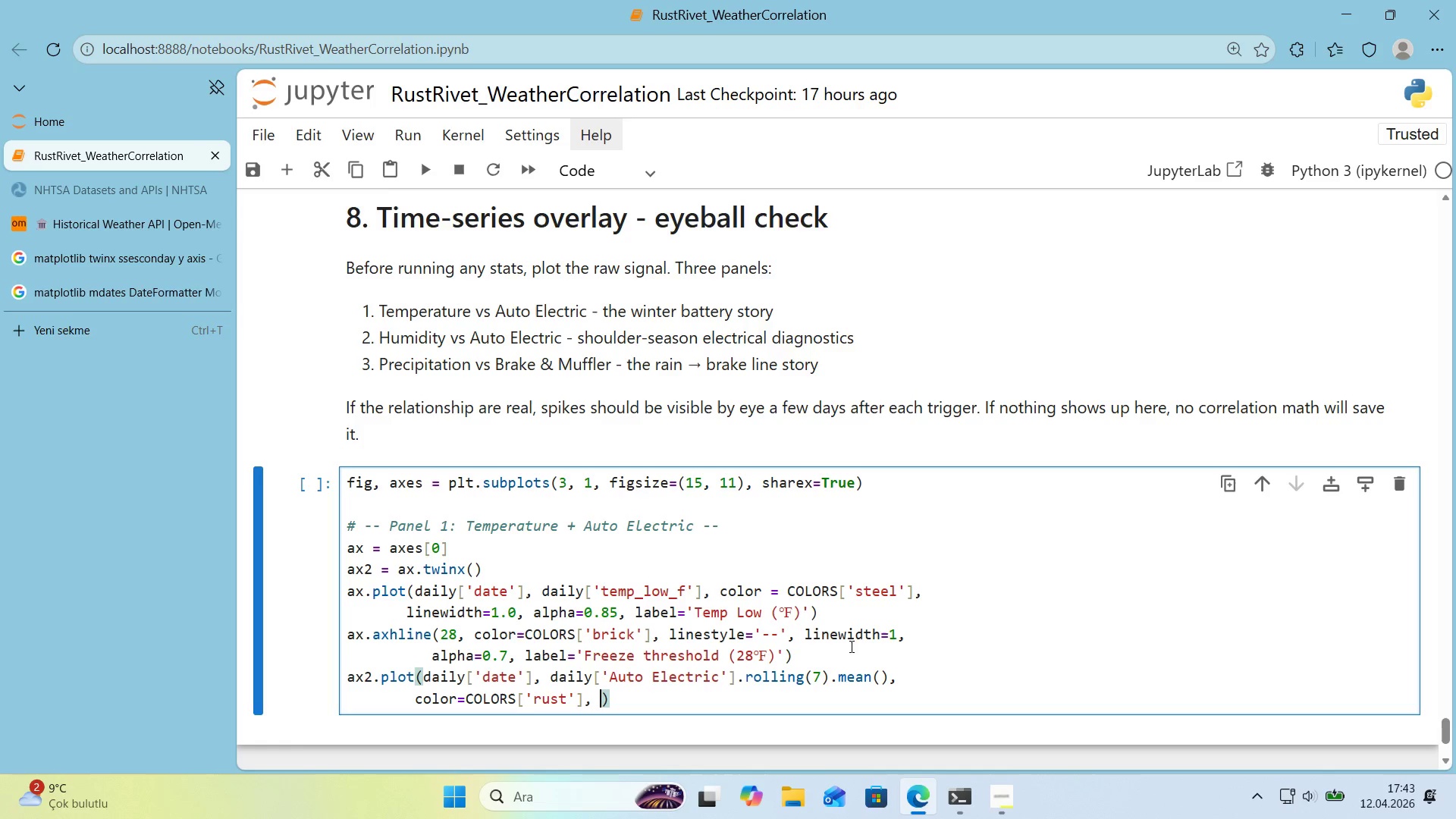 
key(Space)
 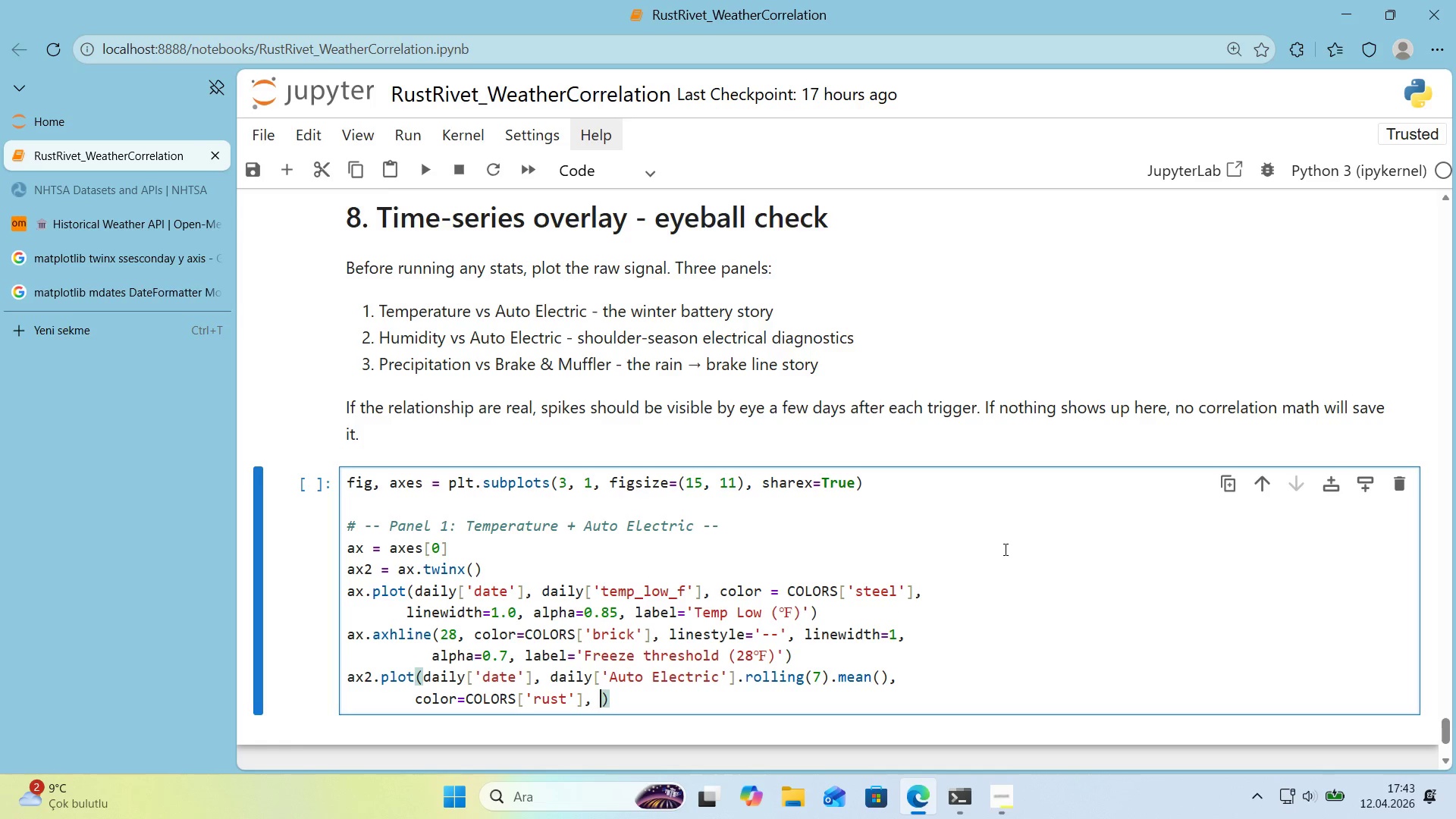 
scroll: coordinate [1012, 551], scroll_direction: down, amount: 1.0
 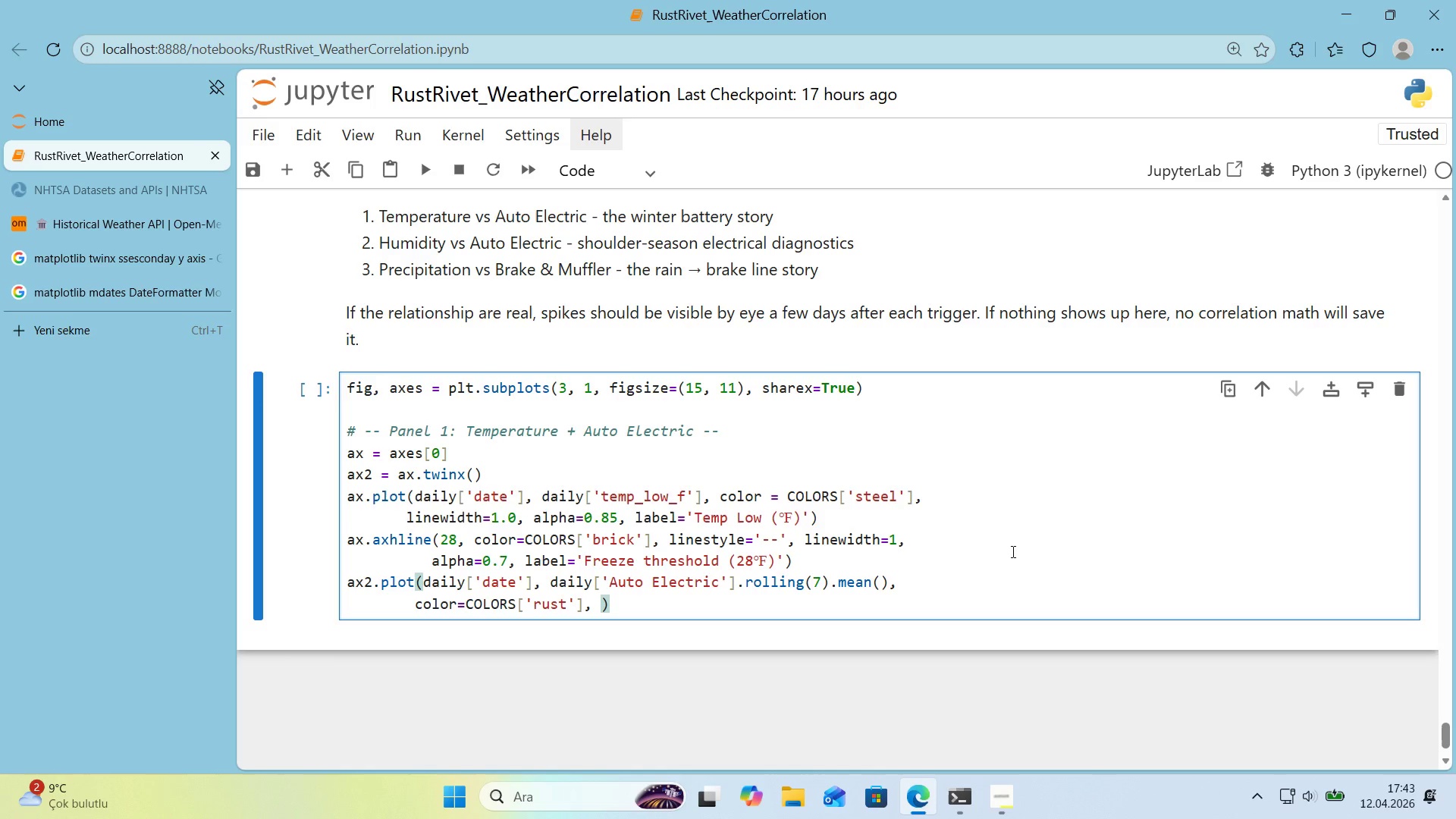 
type(l'new'dth)1.8, ;a)
key(Backspace)
key(Backspace)
type(label)@@)
 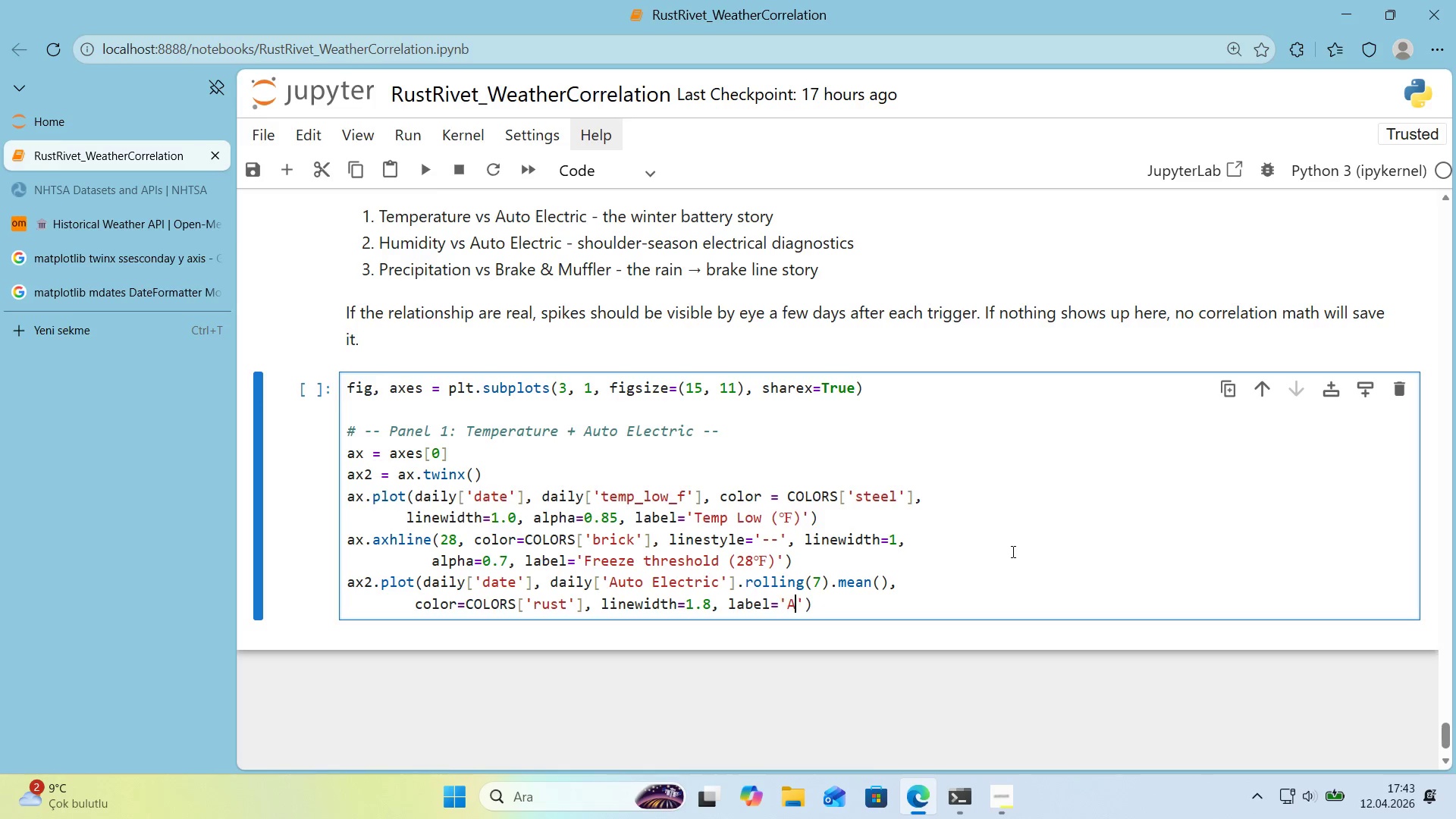 
 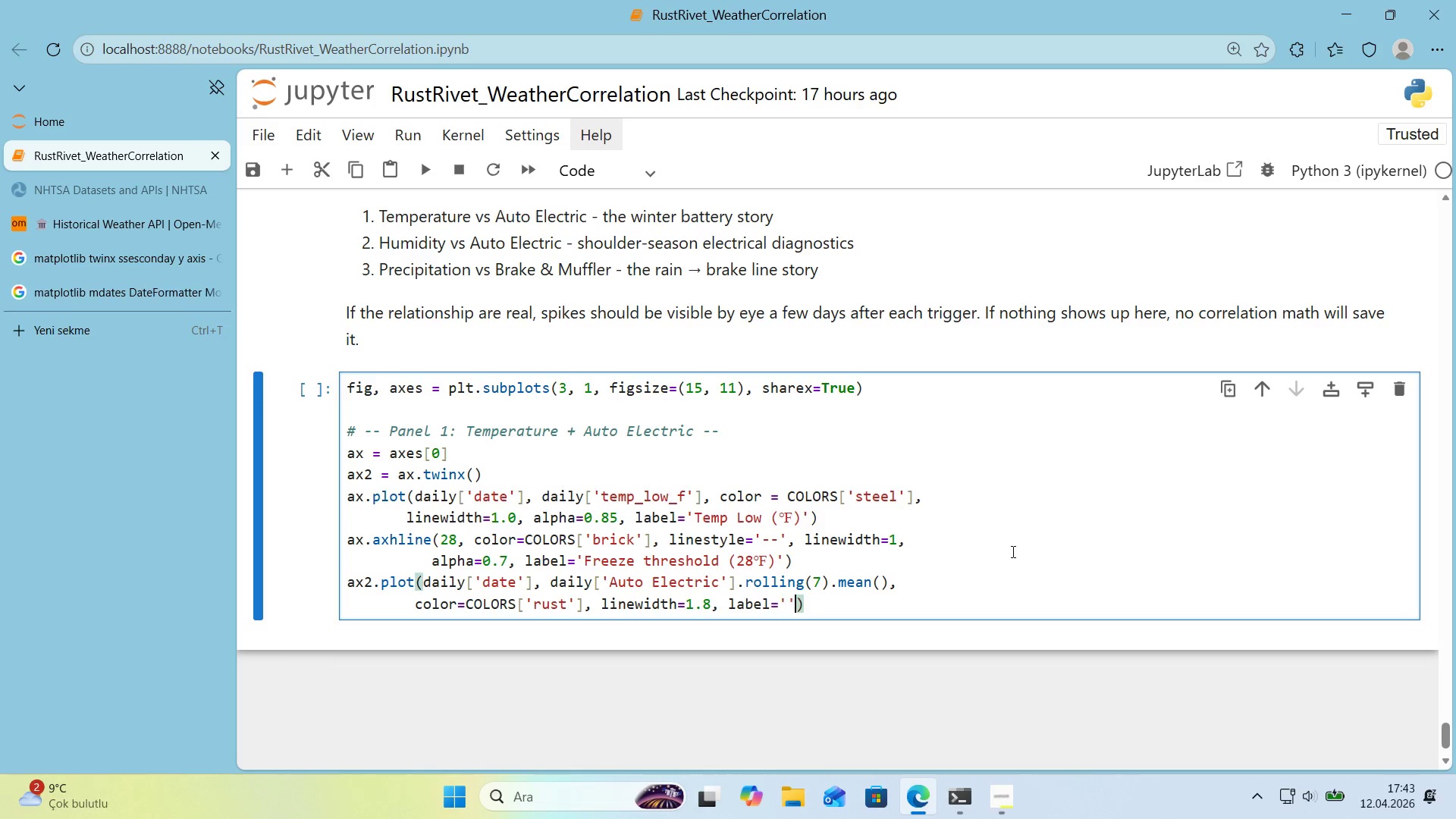 
key(ArrowLeft)
 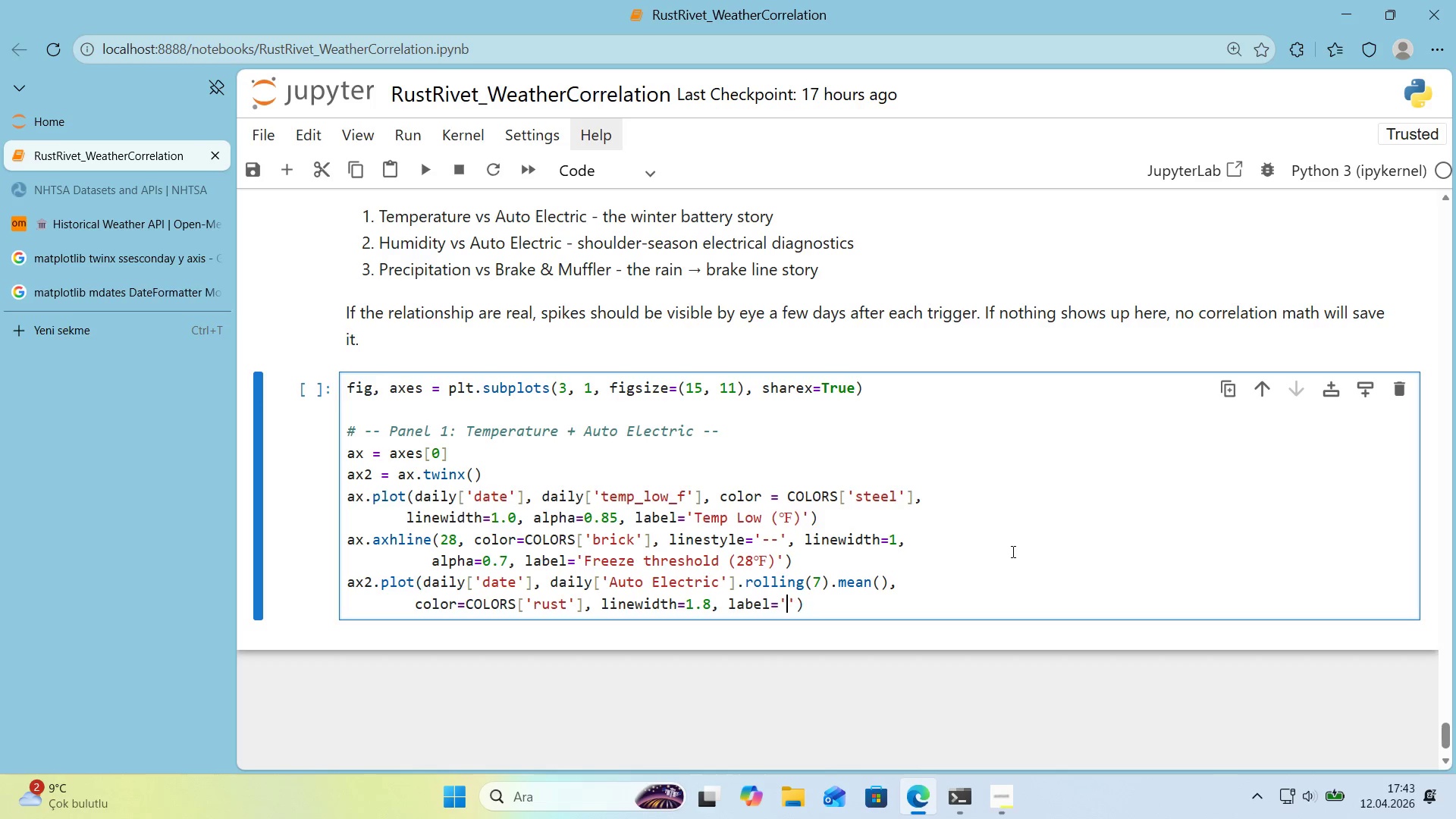 
type(Auto Electr'c *()
 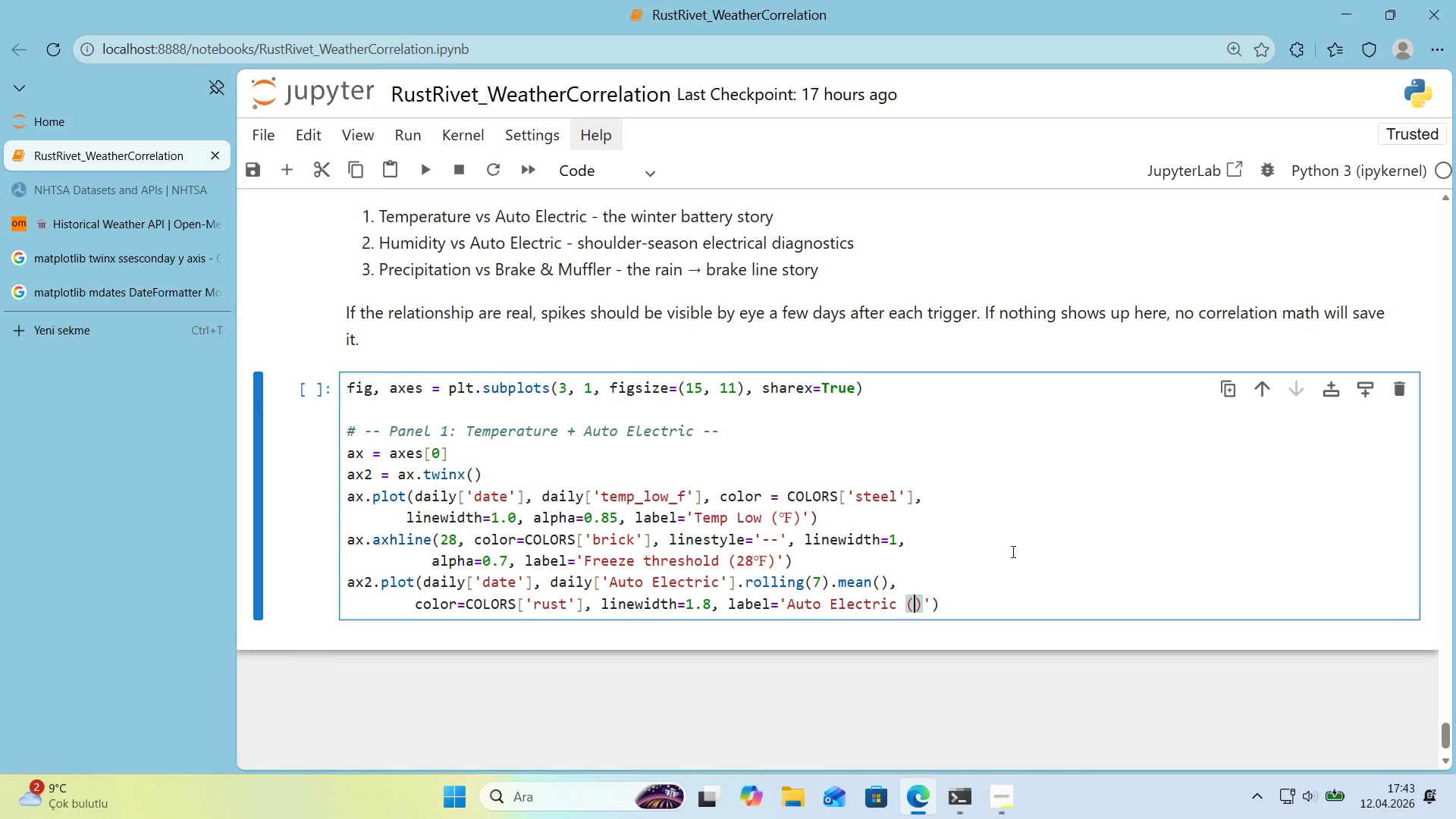 
 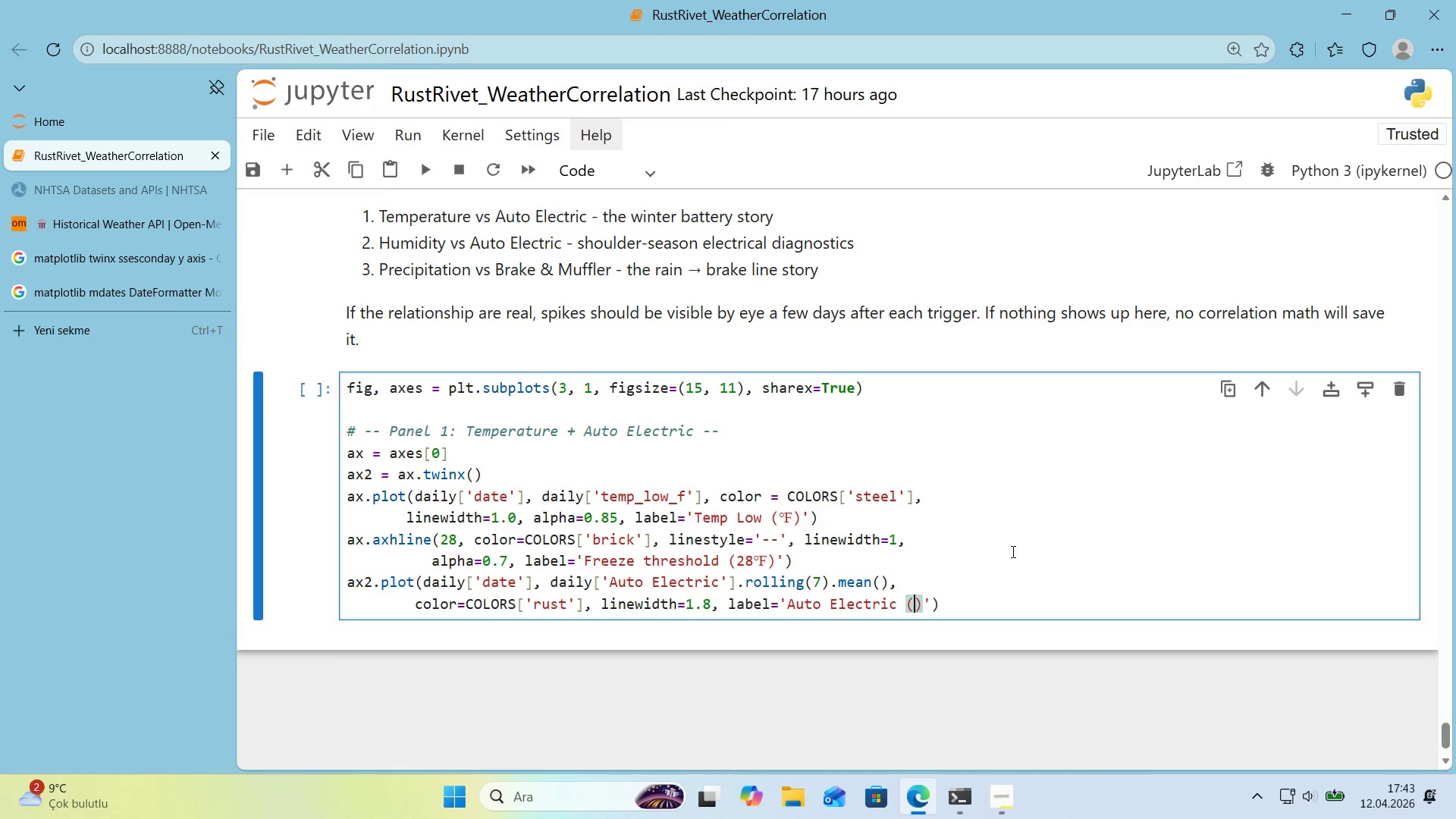 
key(ArrowLeft)
 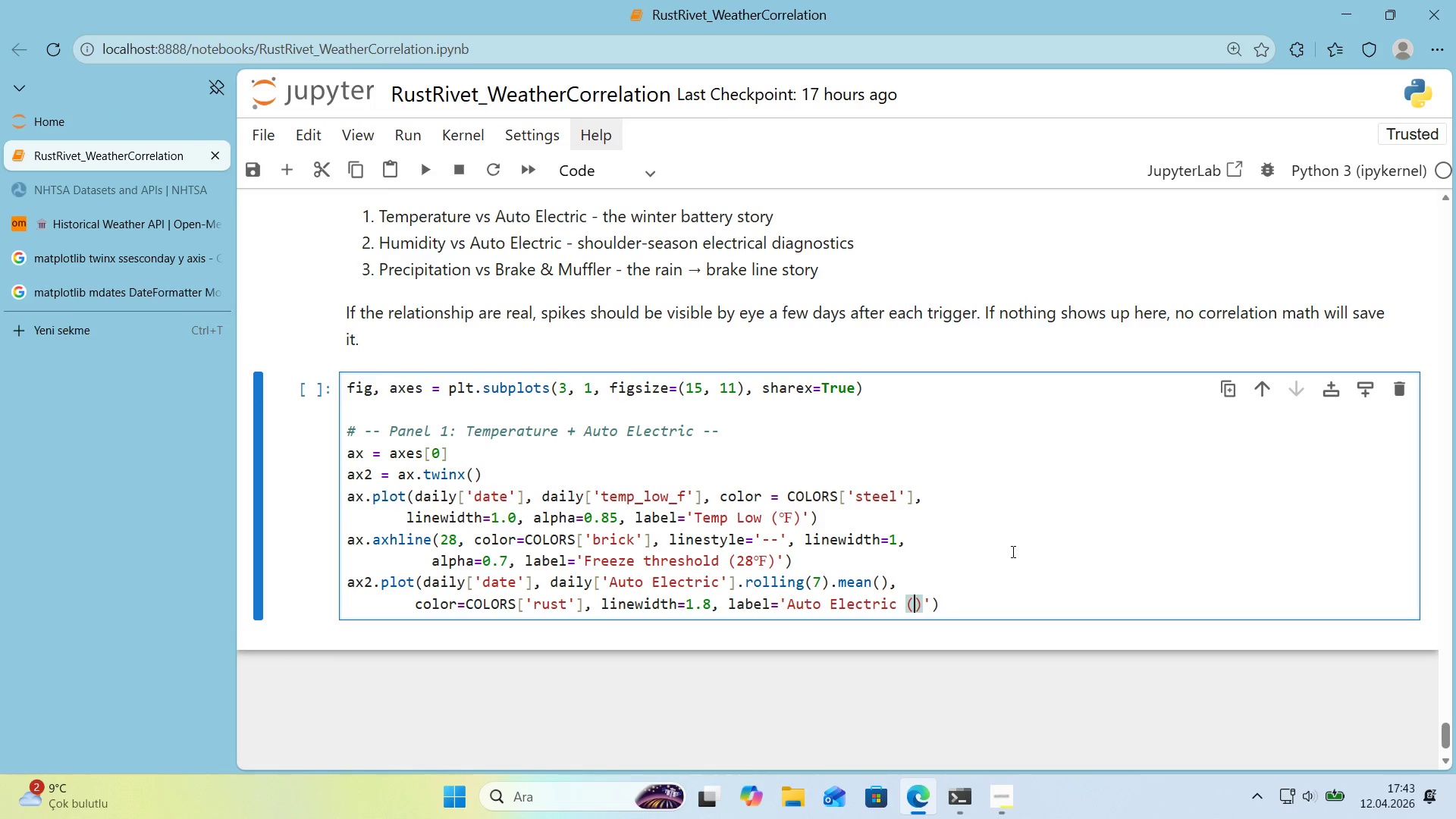 
type(7 - day)
key(Backspace)
key(Backspace)
key(Backspace)
key(Backspace)
key(Backspace)
key(Backspace)
type(*d)
key(Backspace)
key(Backspace)
type(-day MA)
 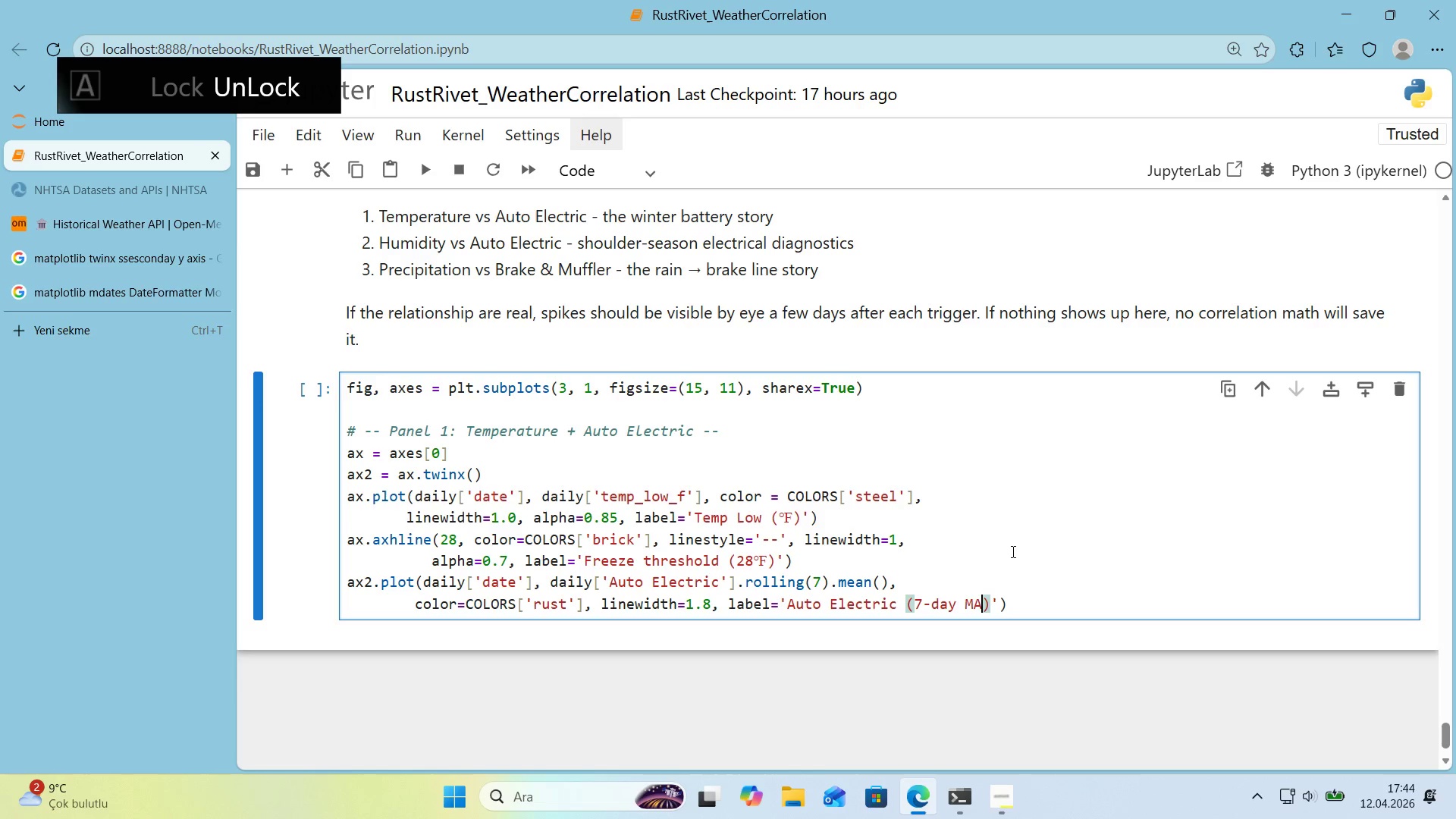 
key(ArrowRight)
 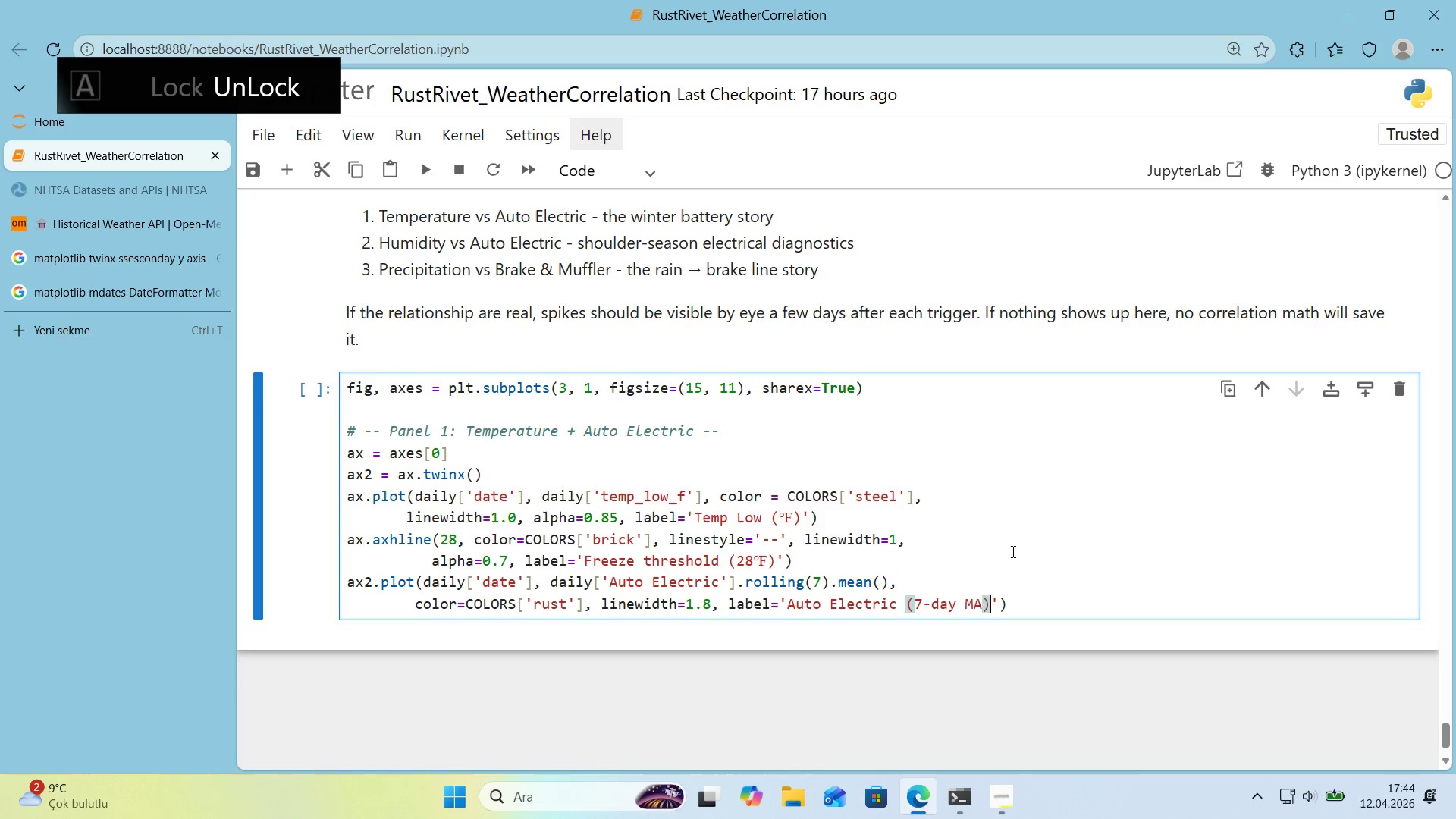 
key(ArrowRight)
 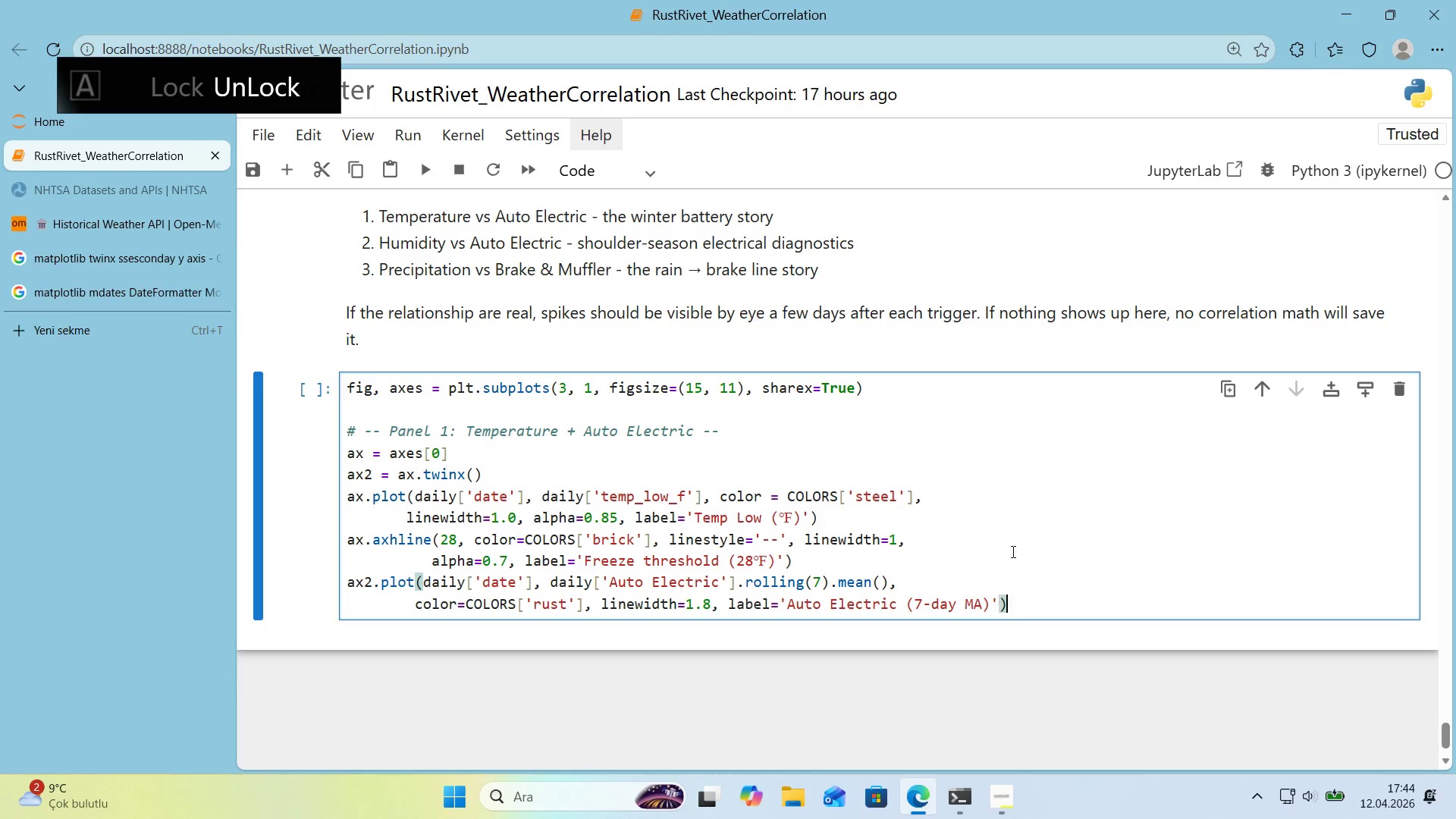 
key(ArrowRight)
 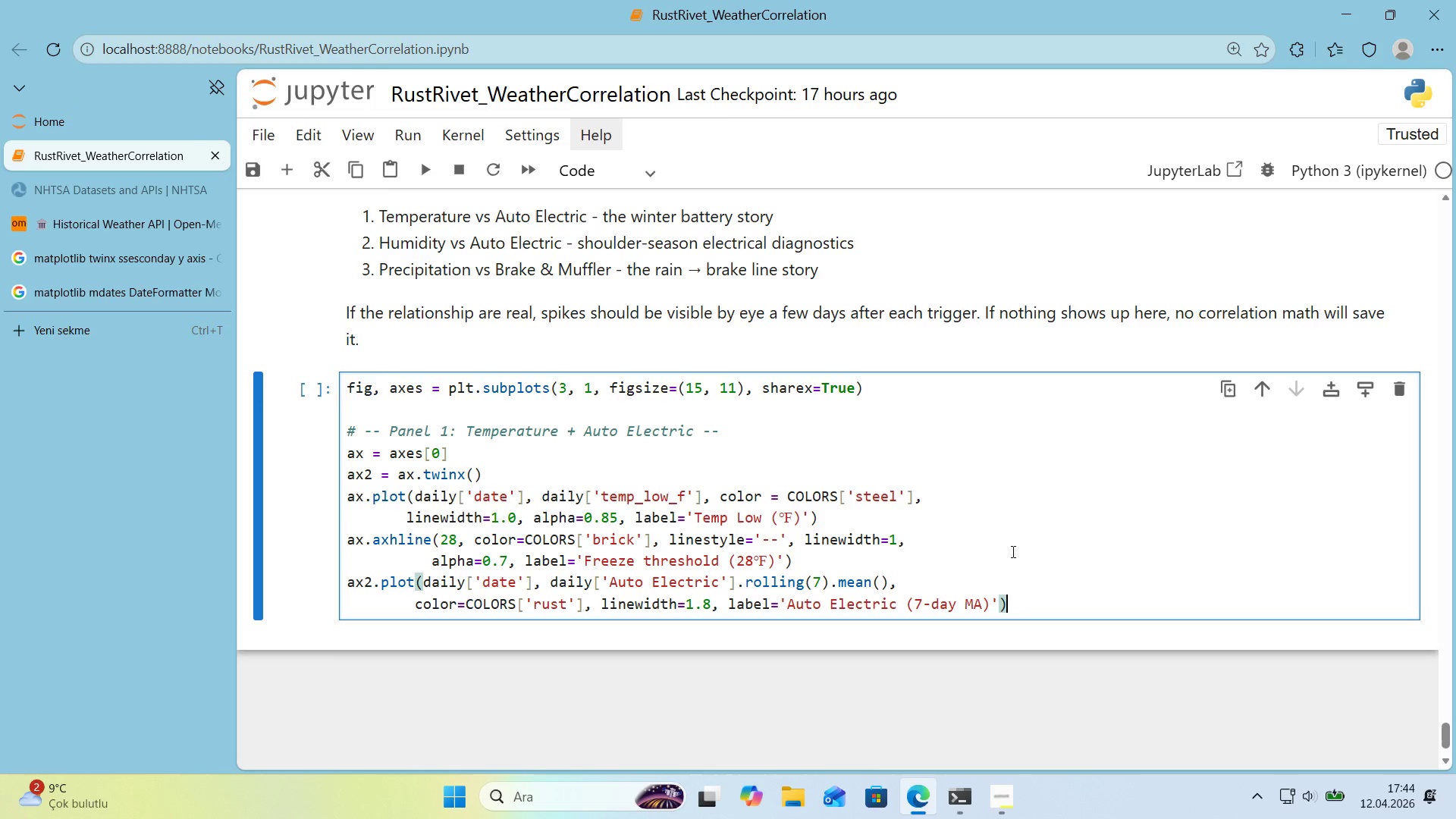 
key(Enter)
 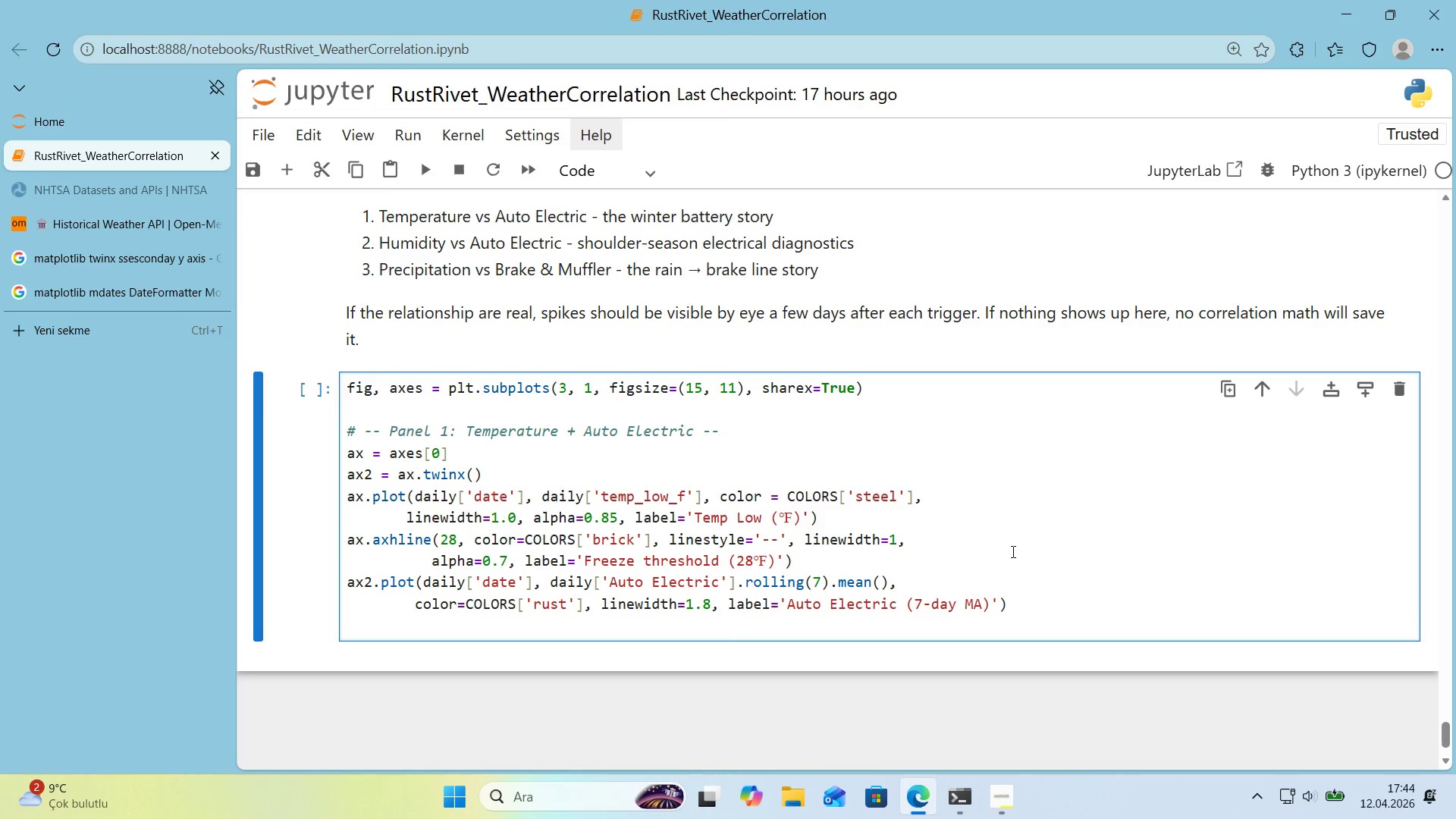 
type(ax2.plot*()
 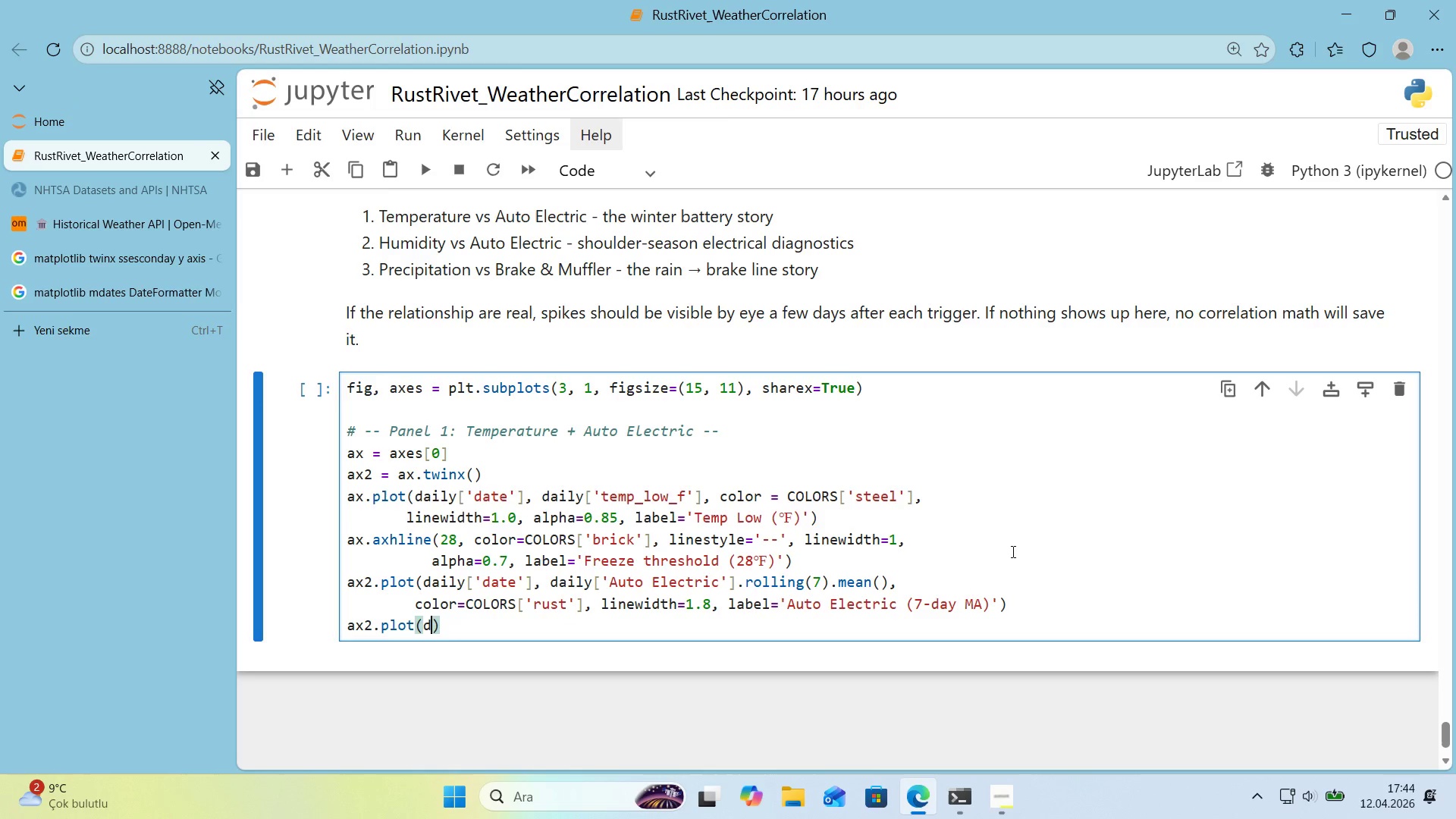 
 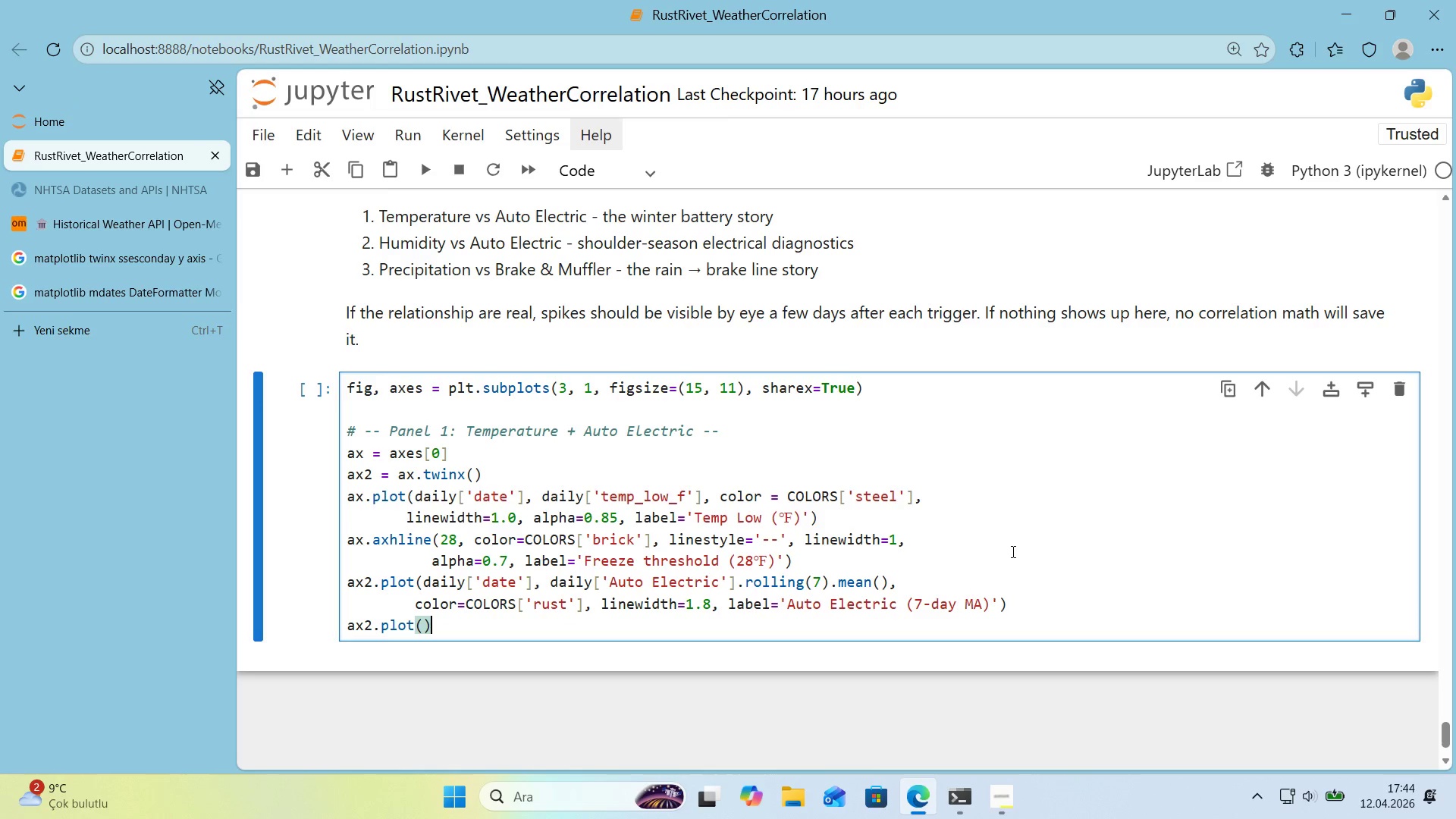 
key(ArrowLeft)
 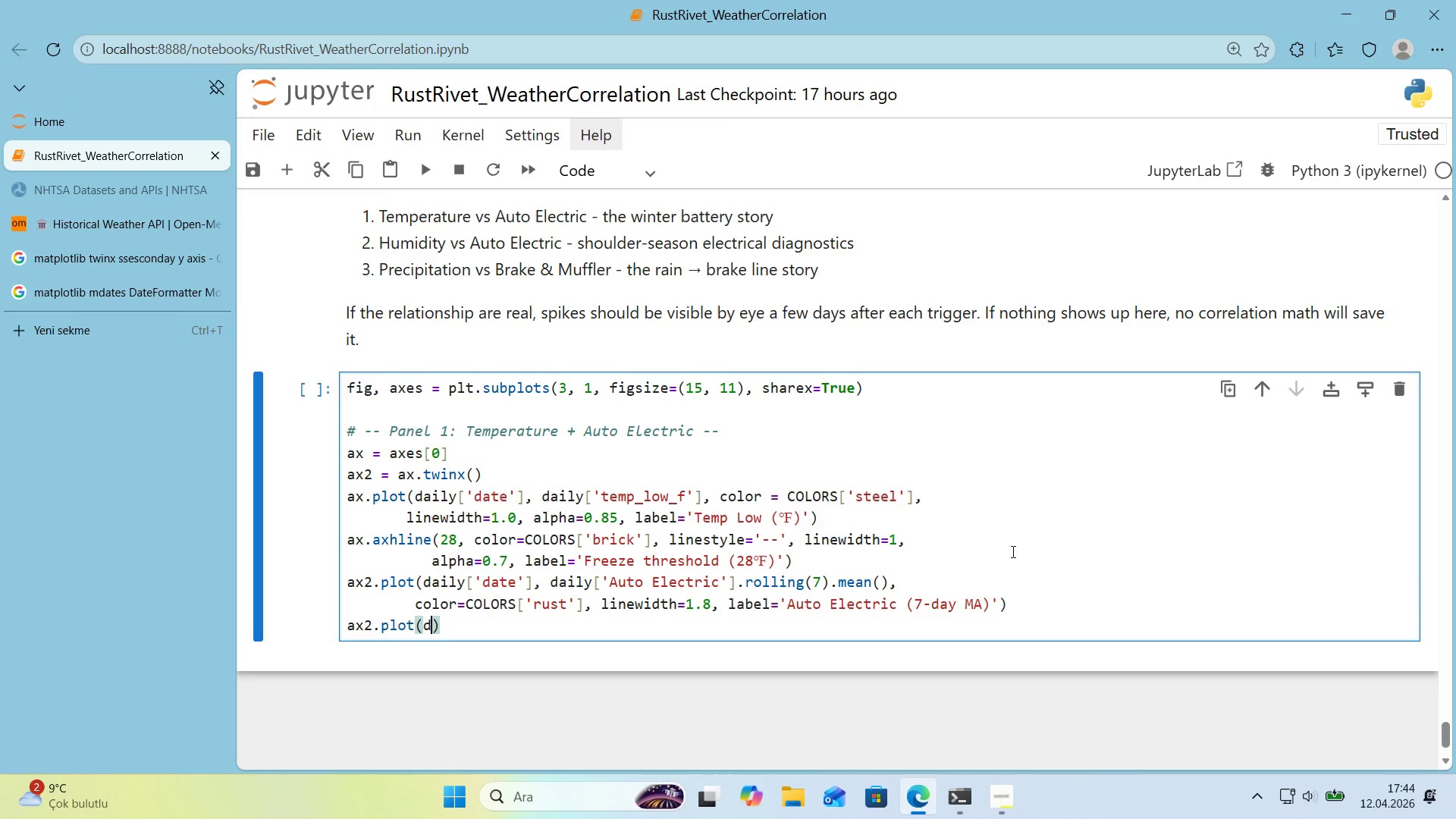 
type(da'ly)
 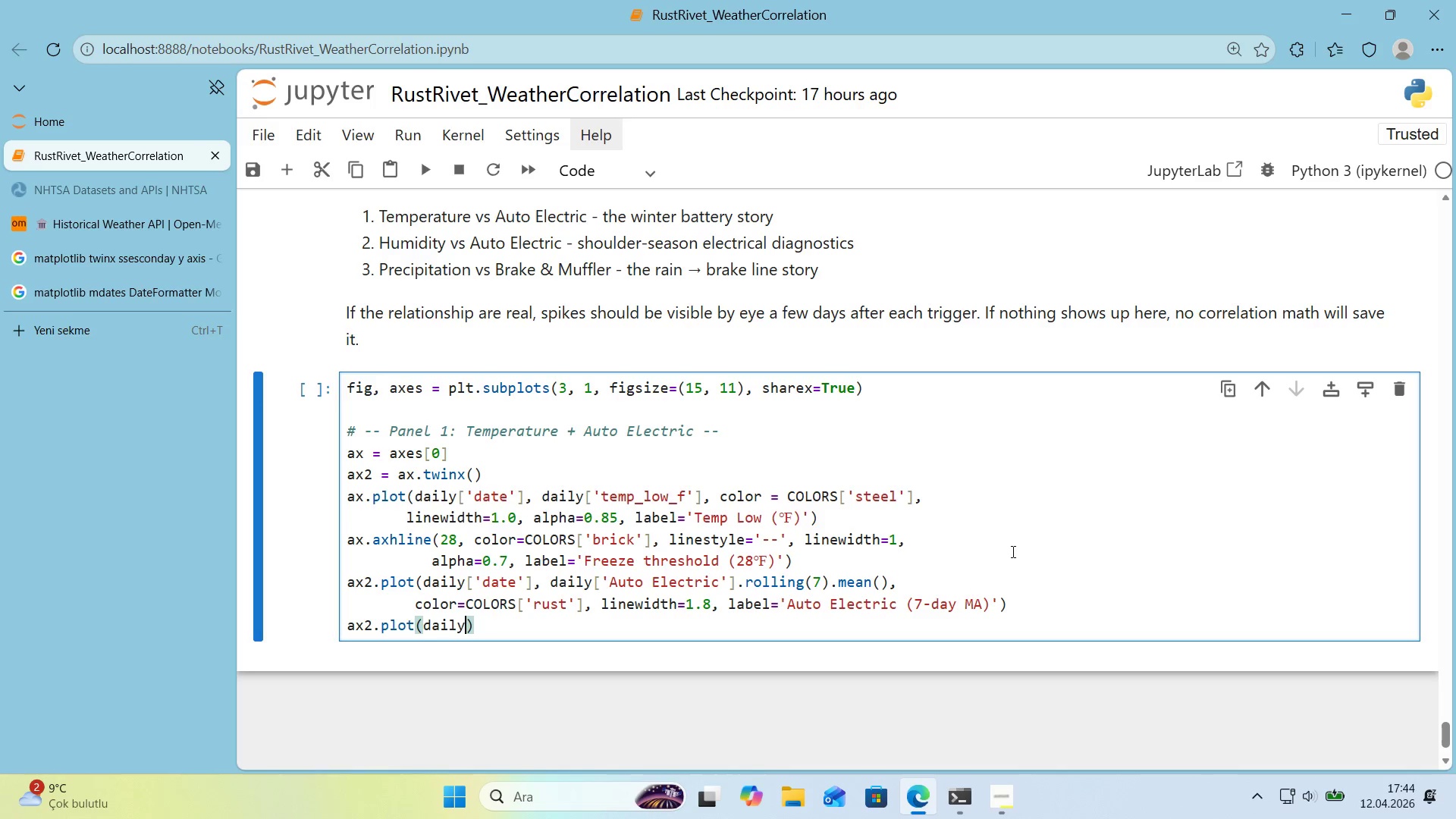 
key(Alt+Control+8)
 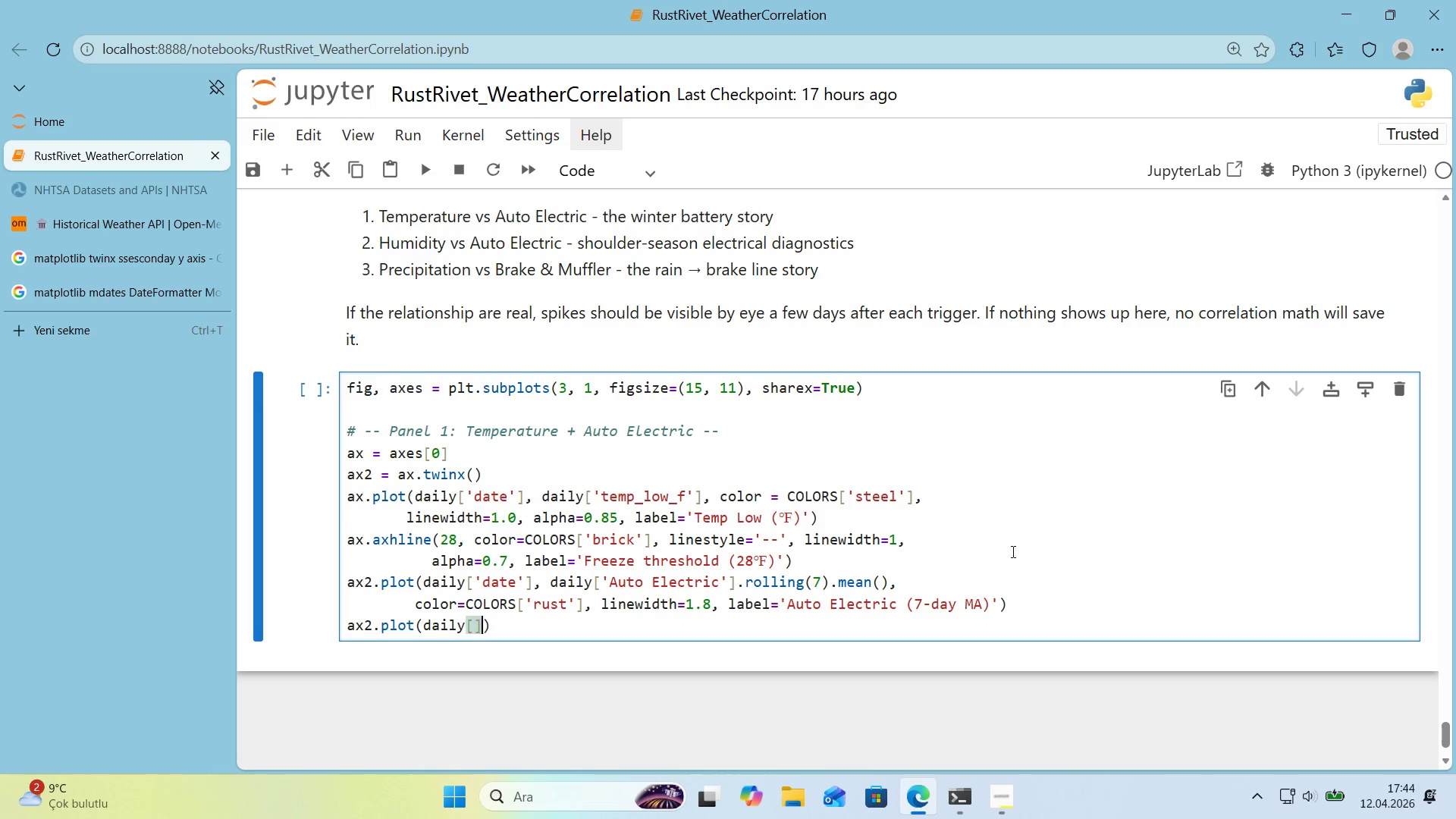 
key(Alt+Control+9)
 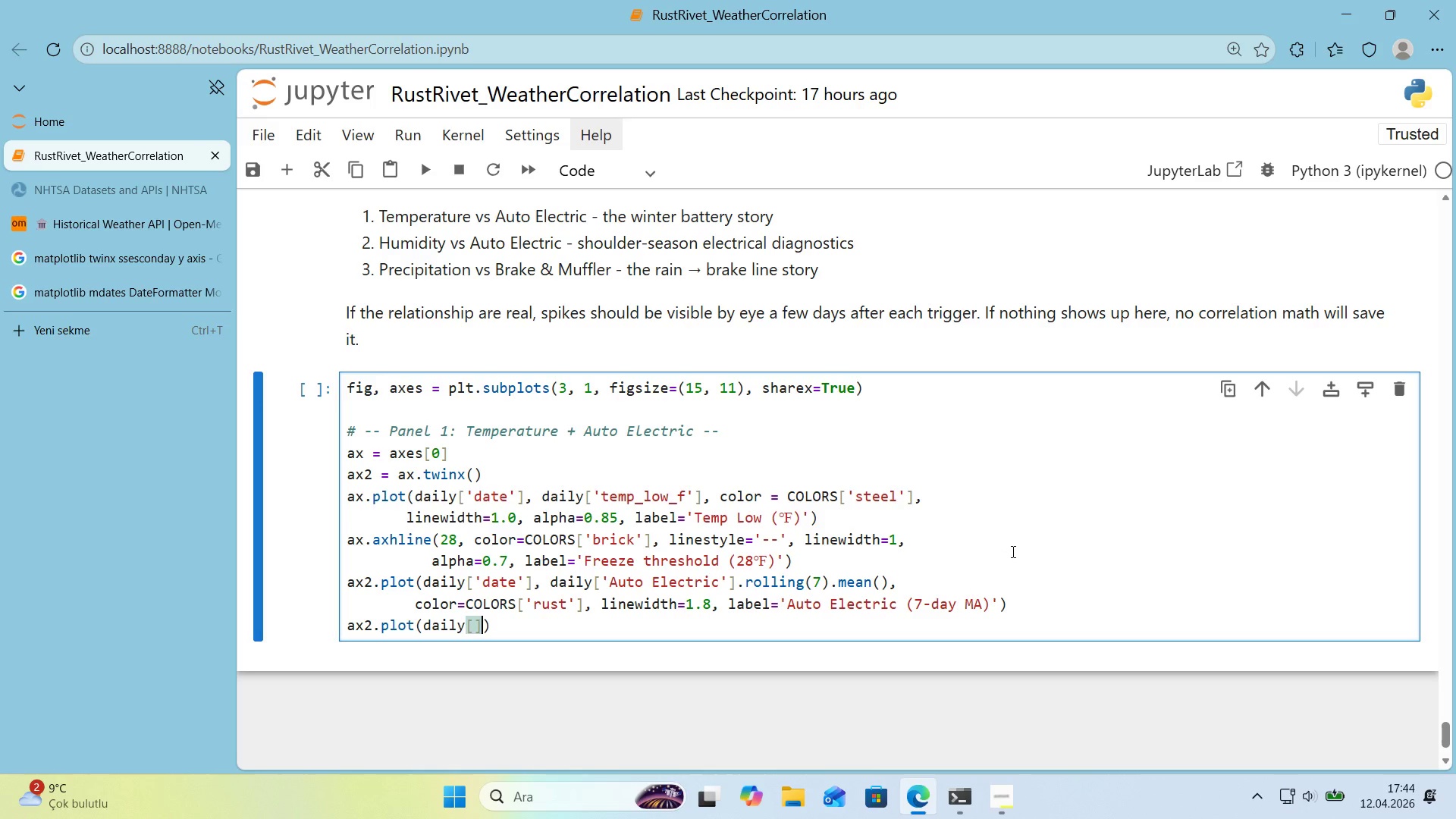 
key(ArrowLeft)
 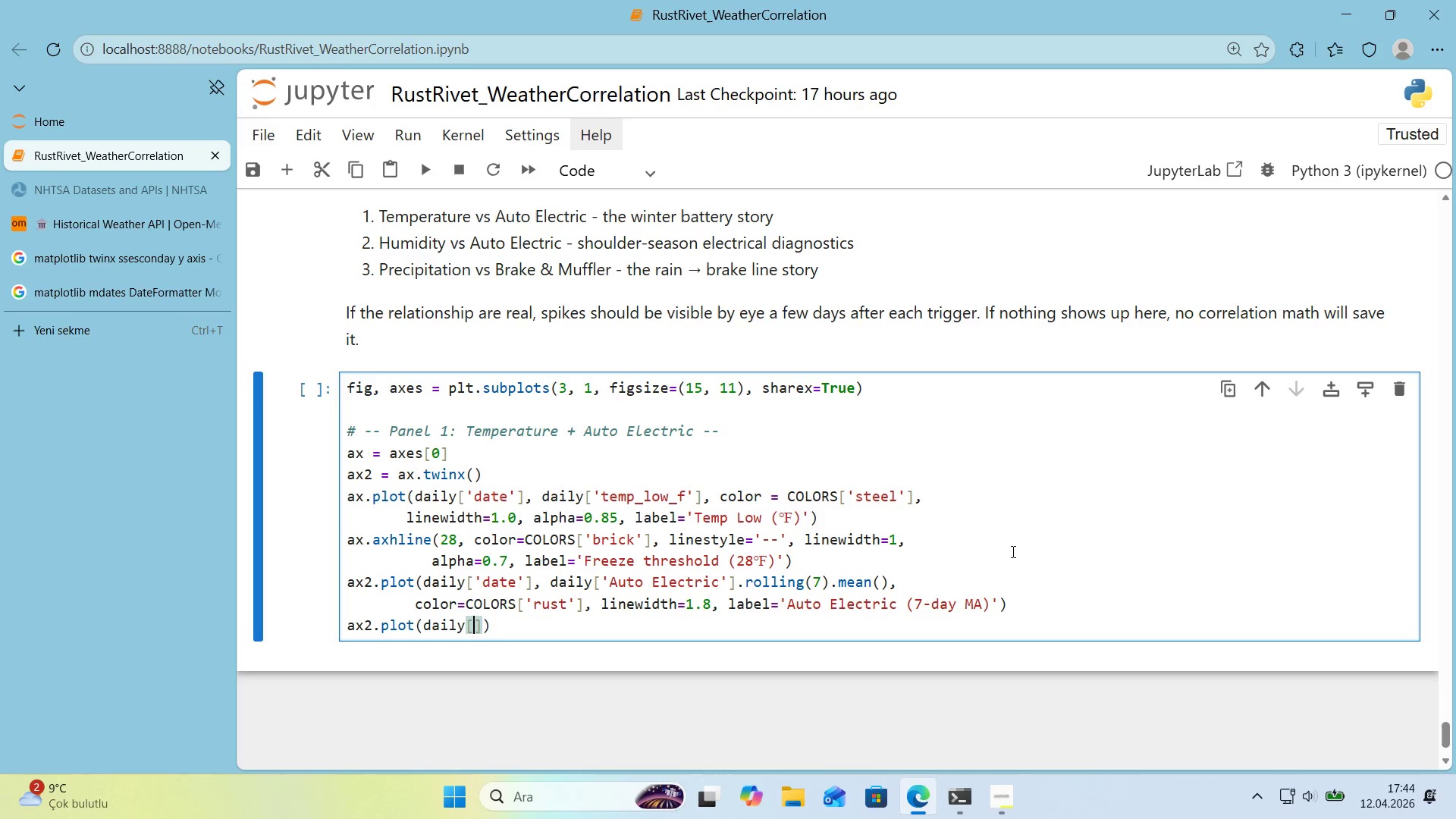 
type(@@)
 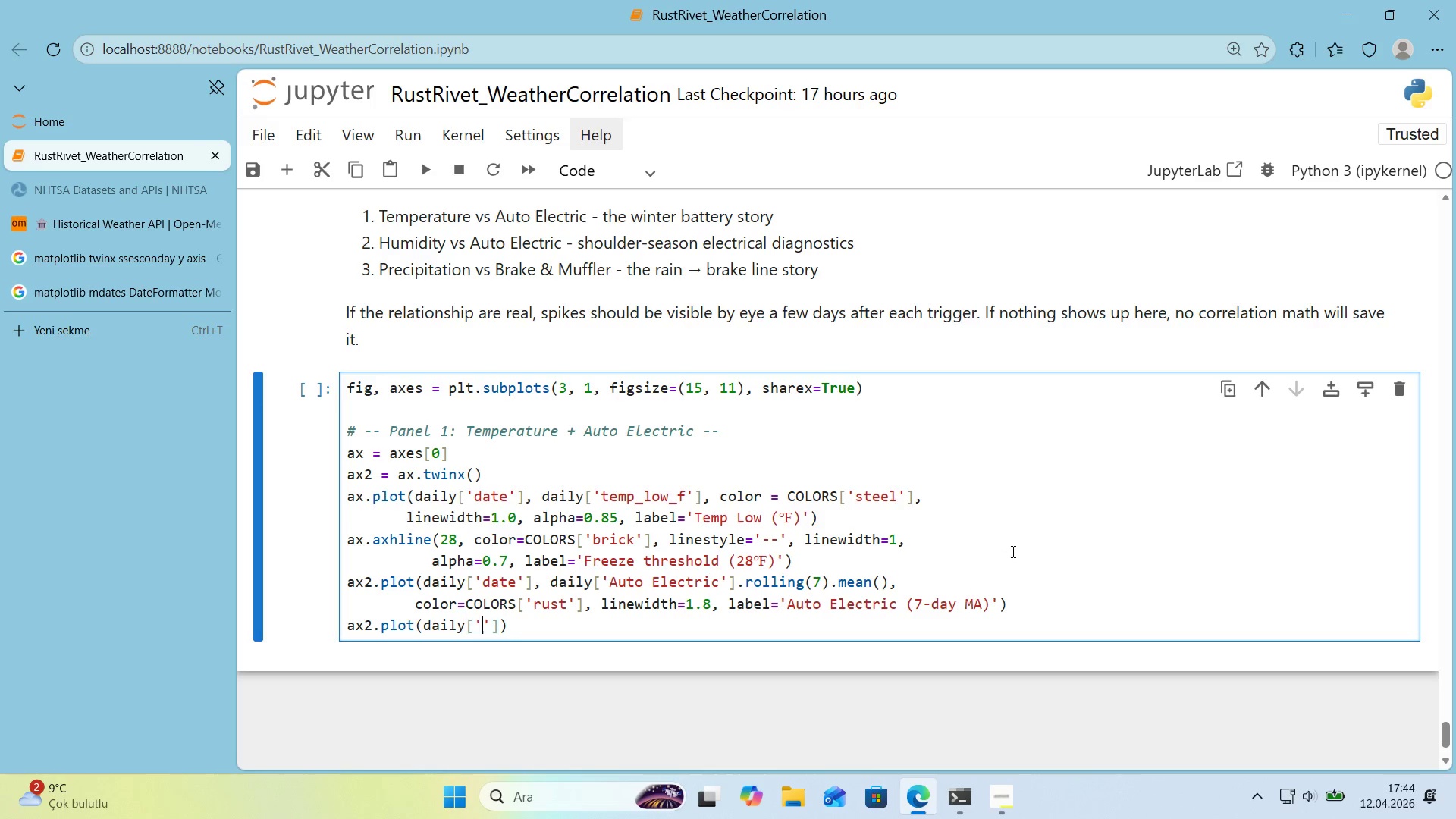 
key(ArrowLeft)
 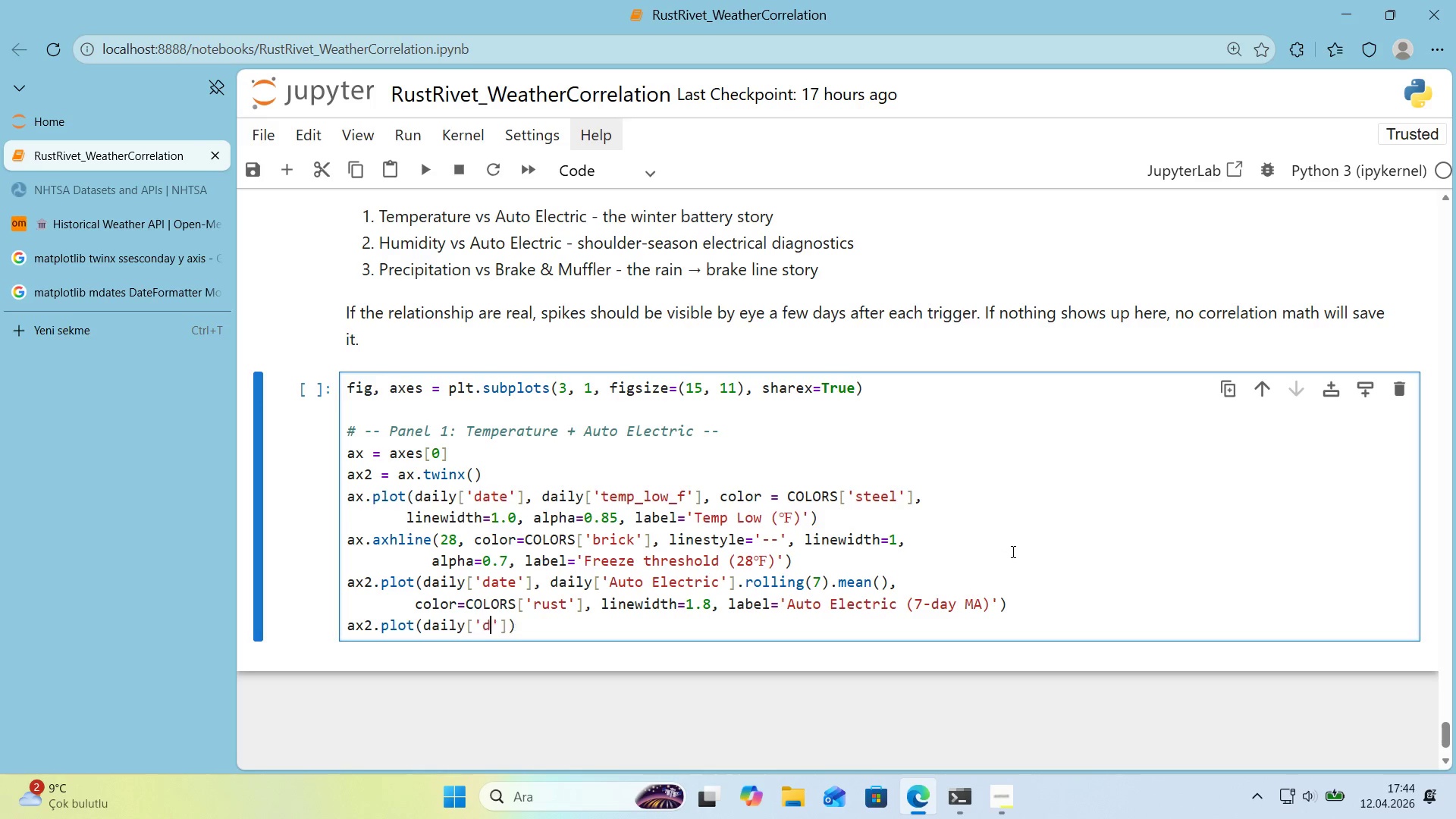 
type(date)
 